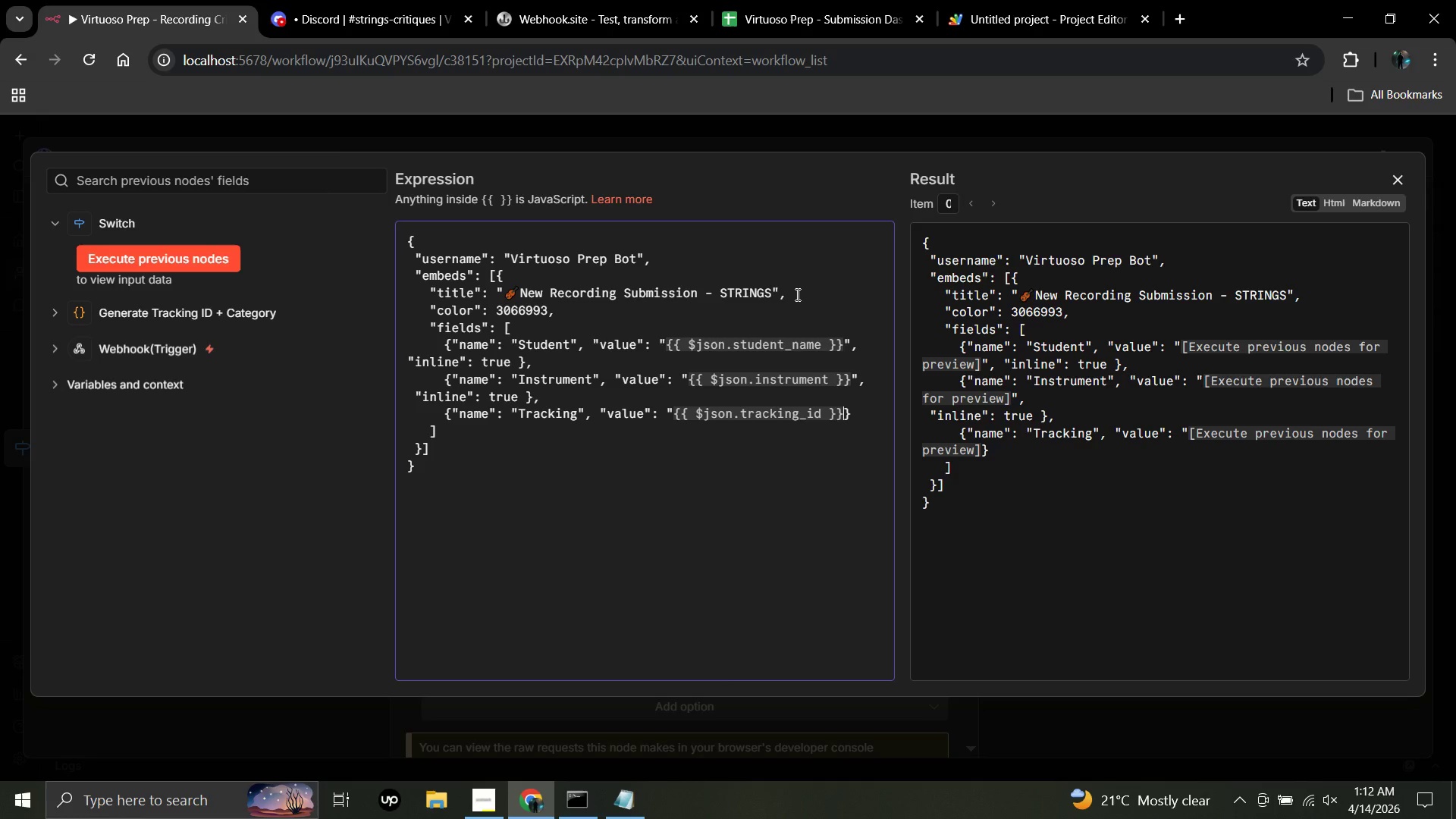 
key(ArrowLeft)
 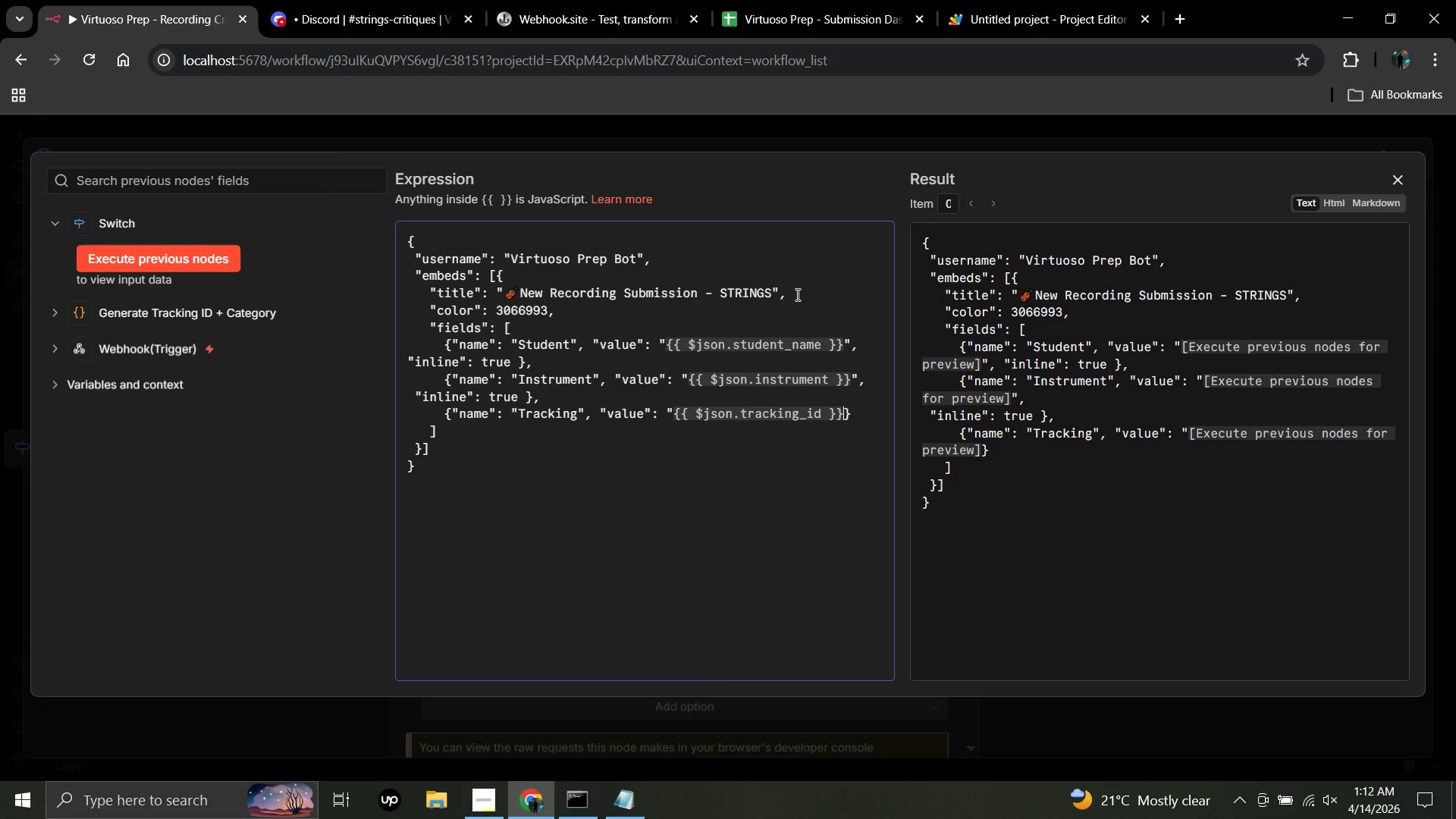 
key(Shift+Quote)
 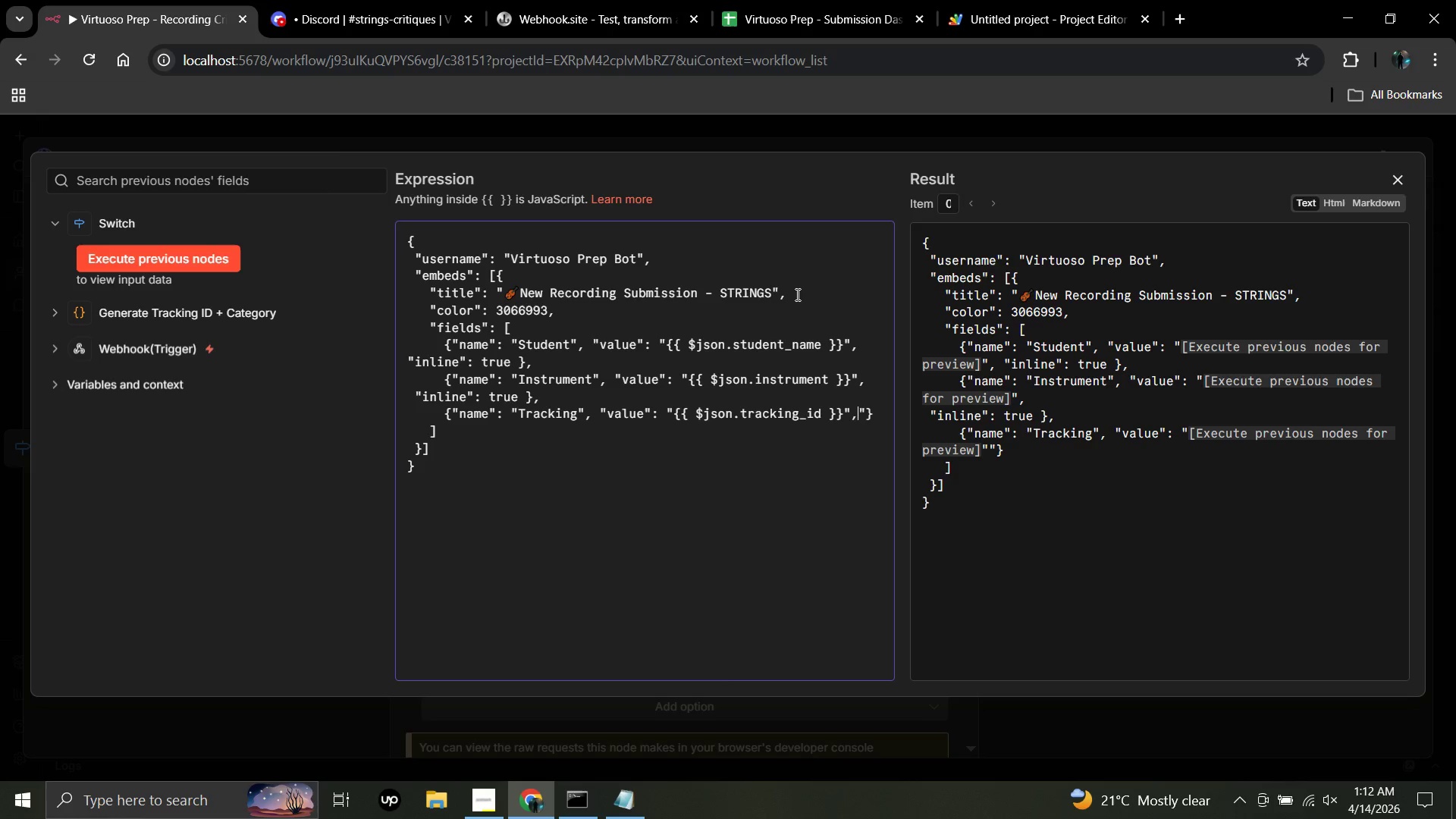 
key(Comma)
 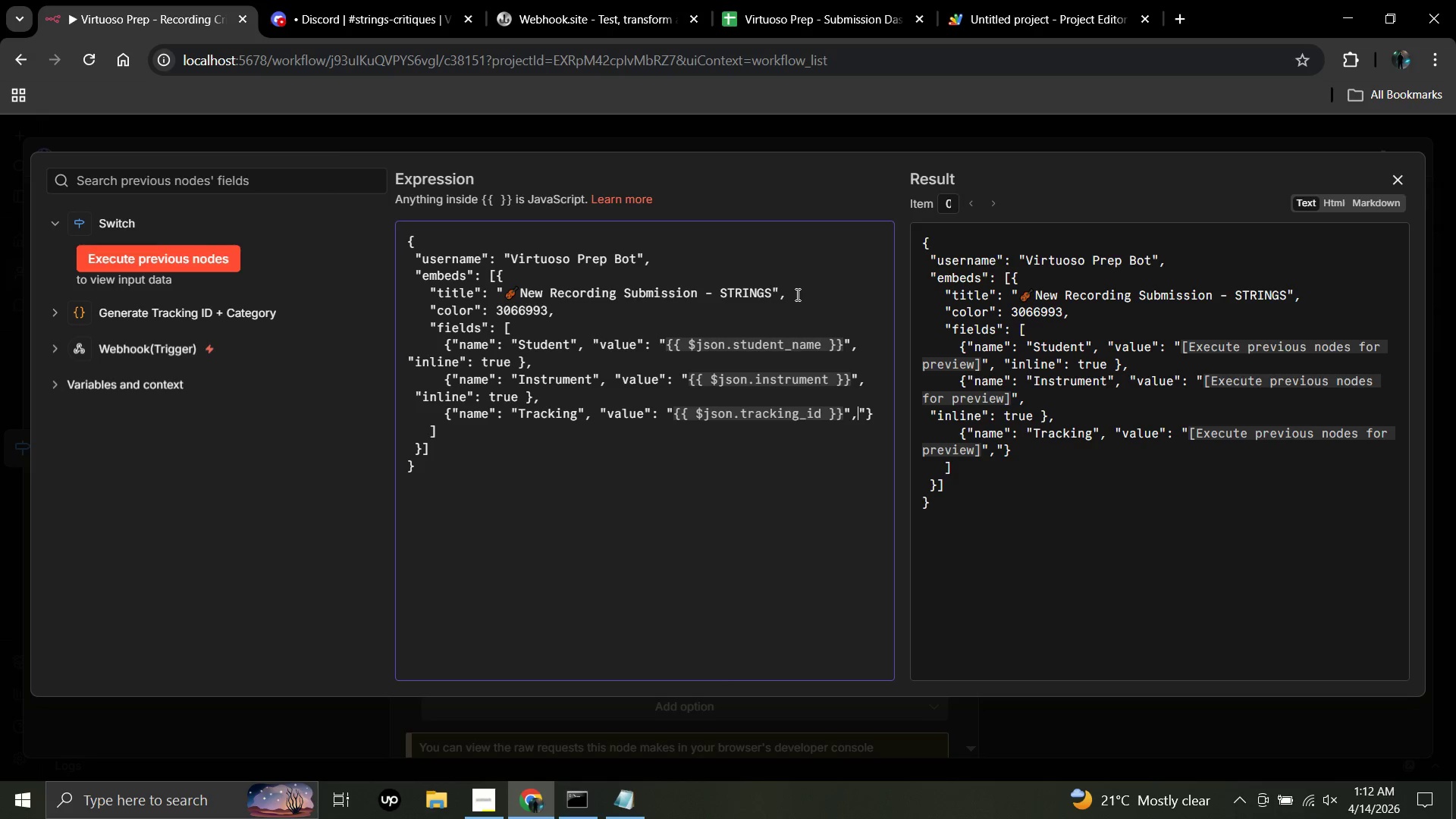 
key(Enter)
 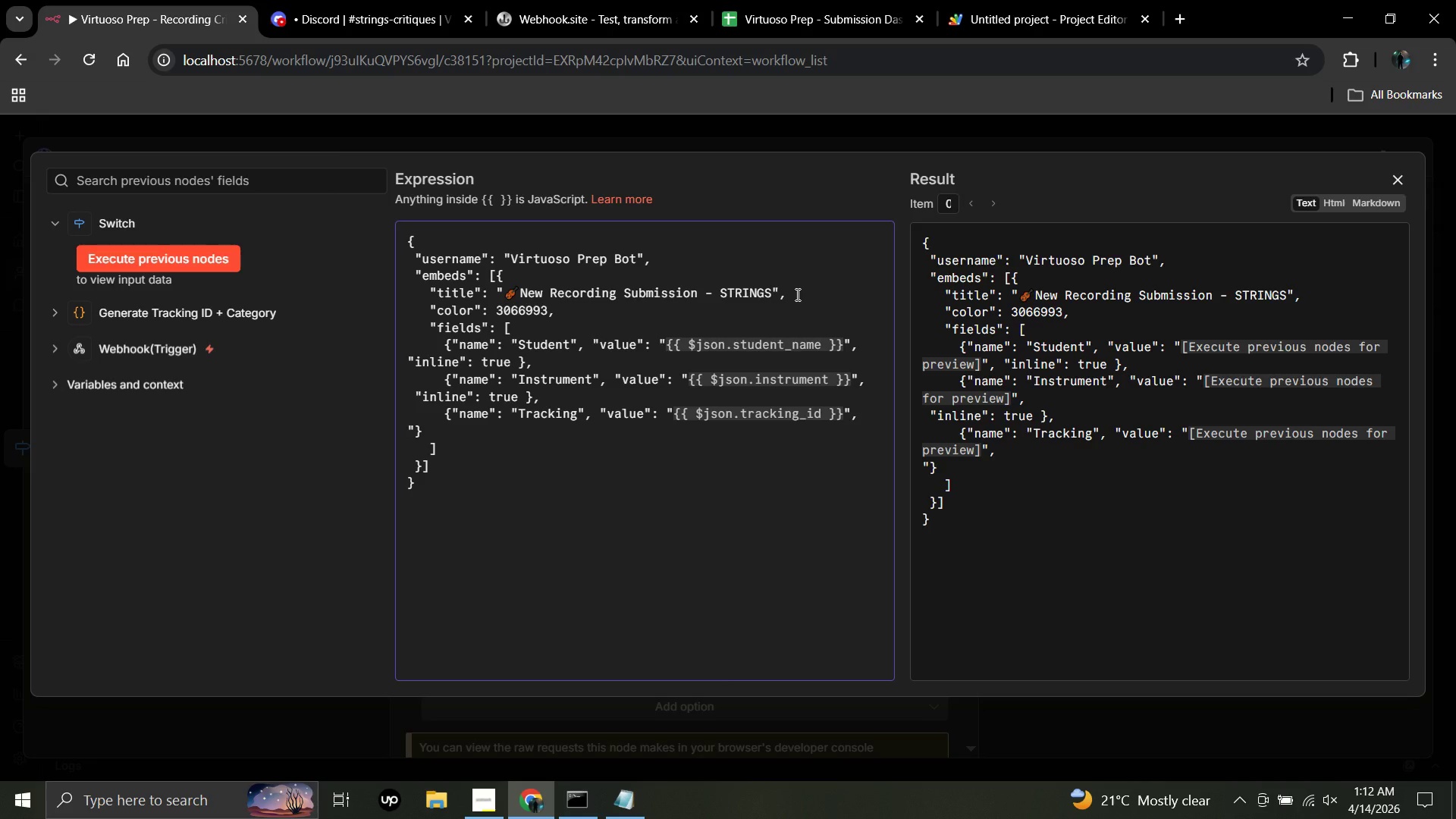 
type("inline)
 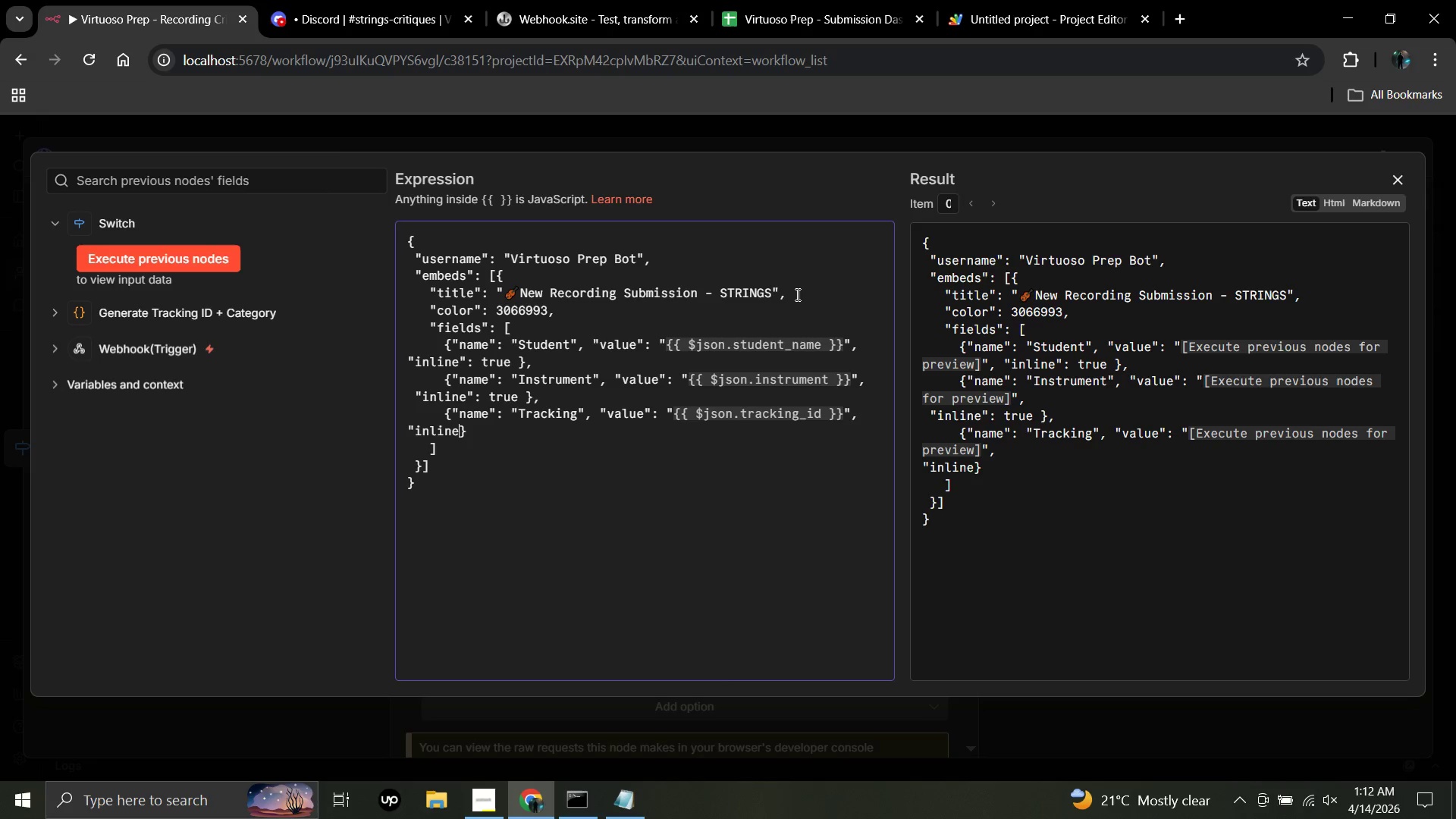 
wait(8.03)
 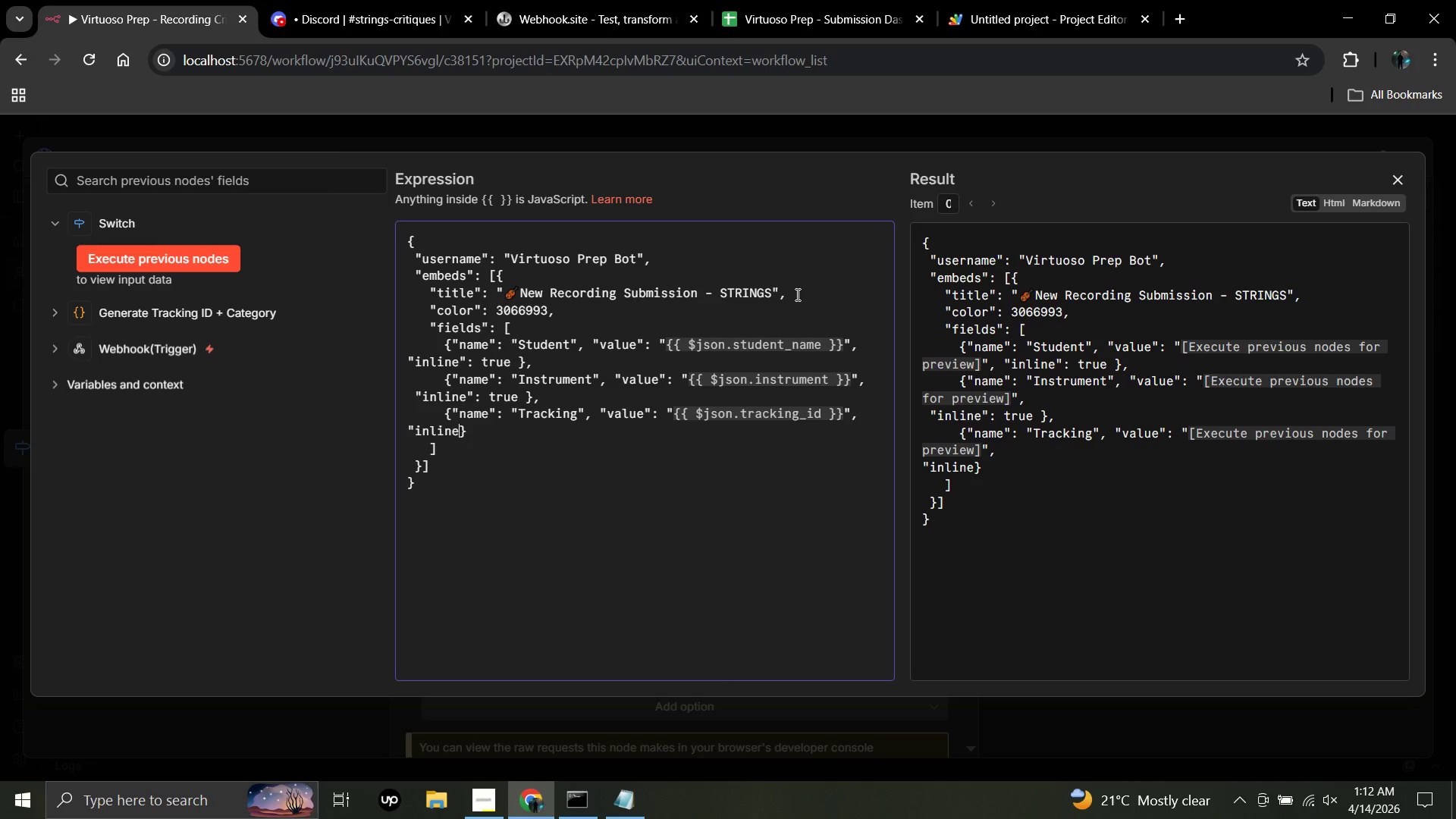 
key(Shift+Quote)
 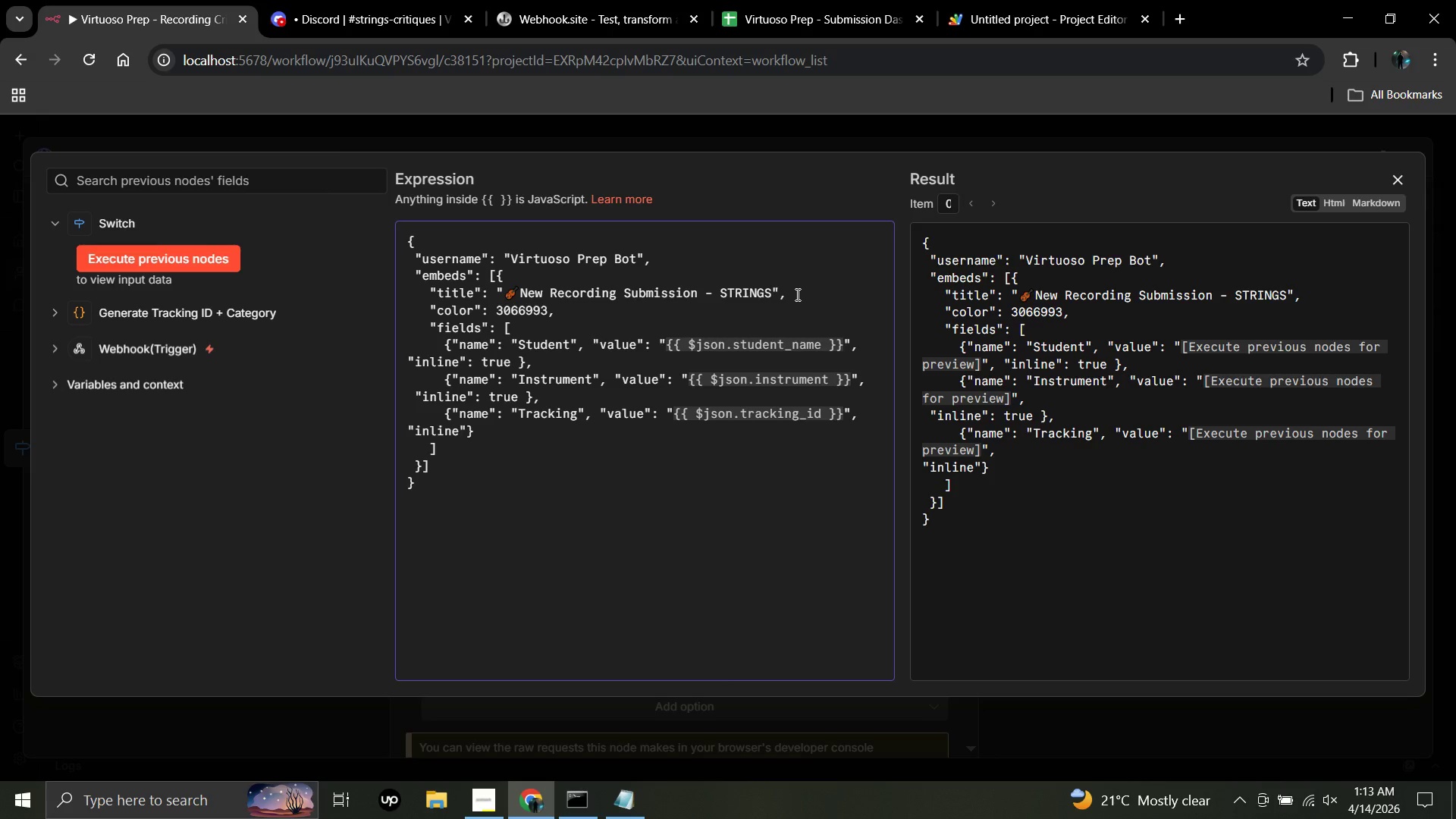 
key(Shift+Semicolon)
 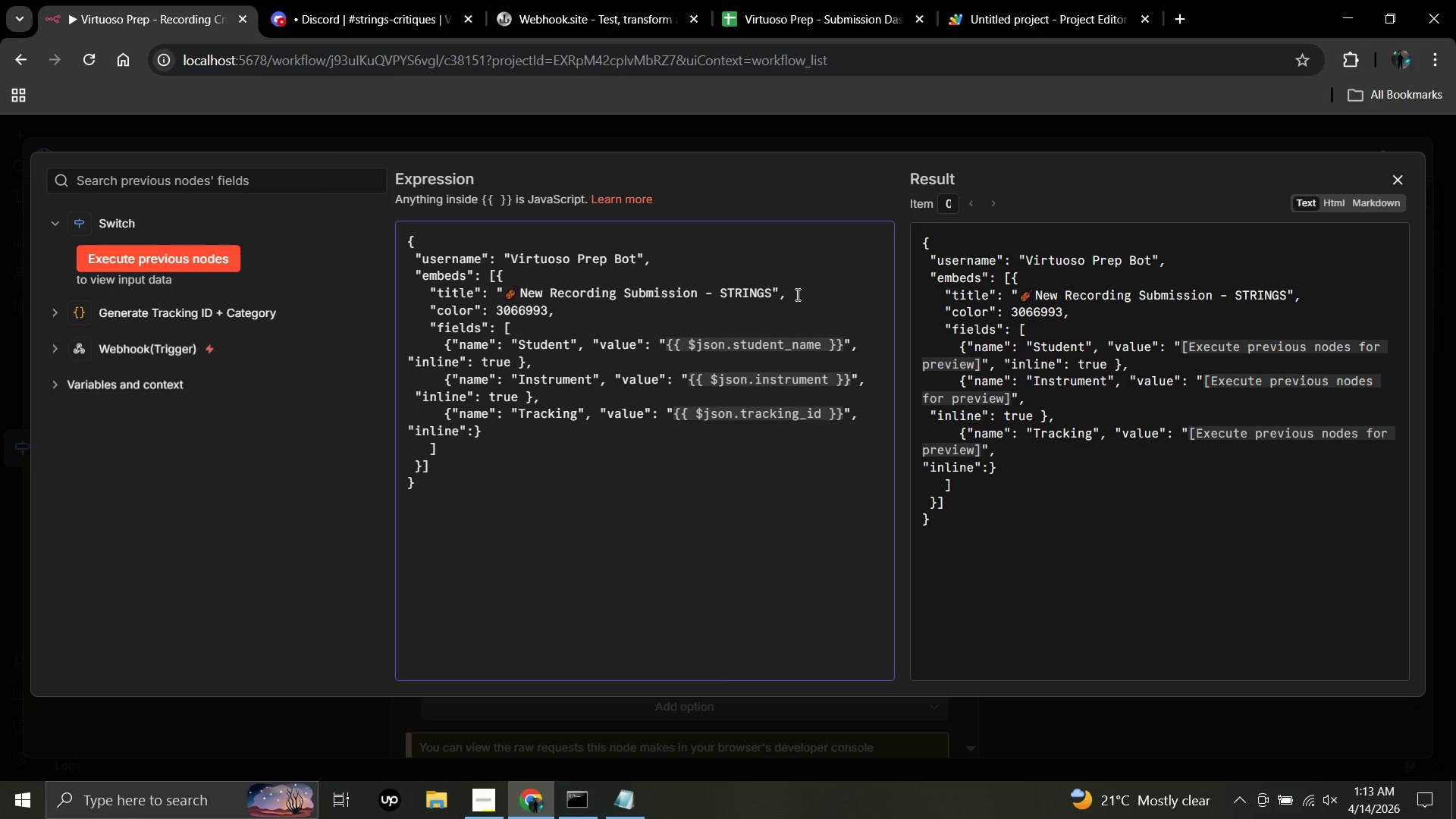 
type(false )
 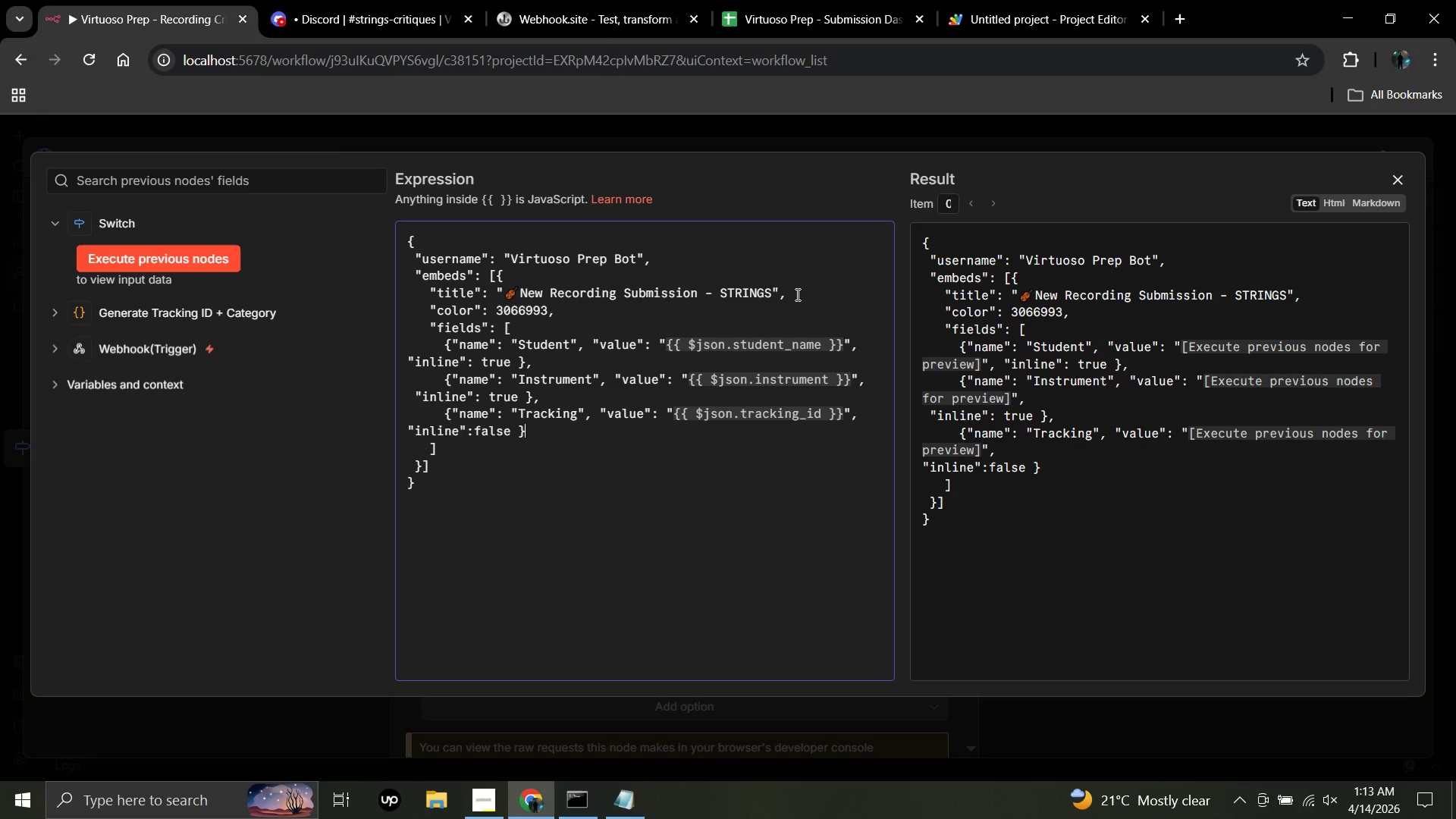 
key(ArrowRight)
 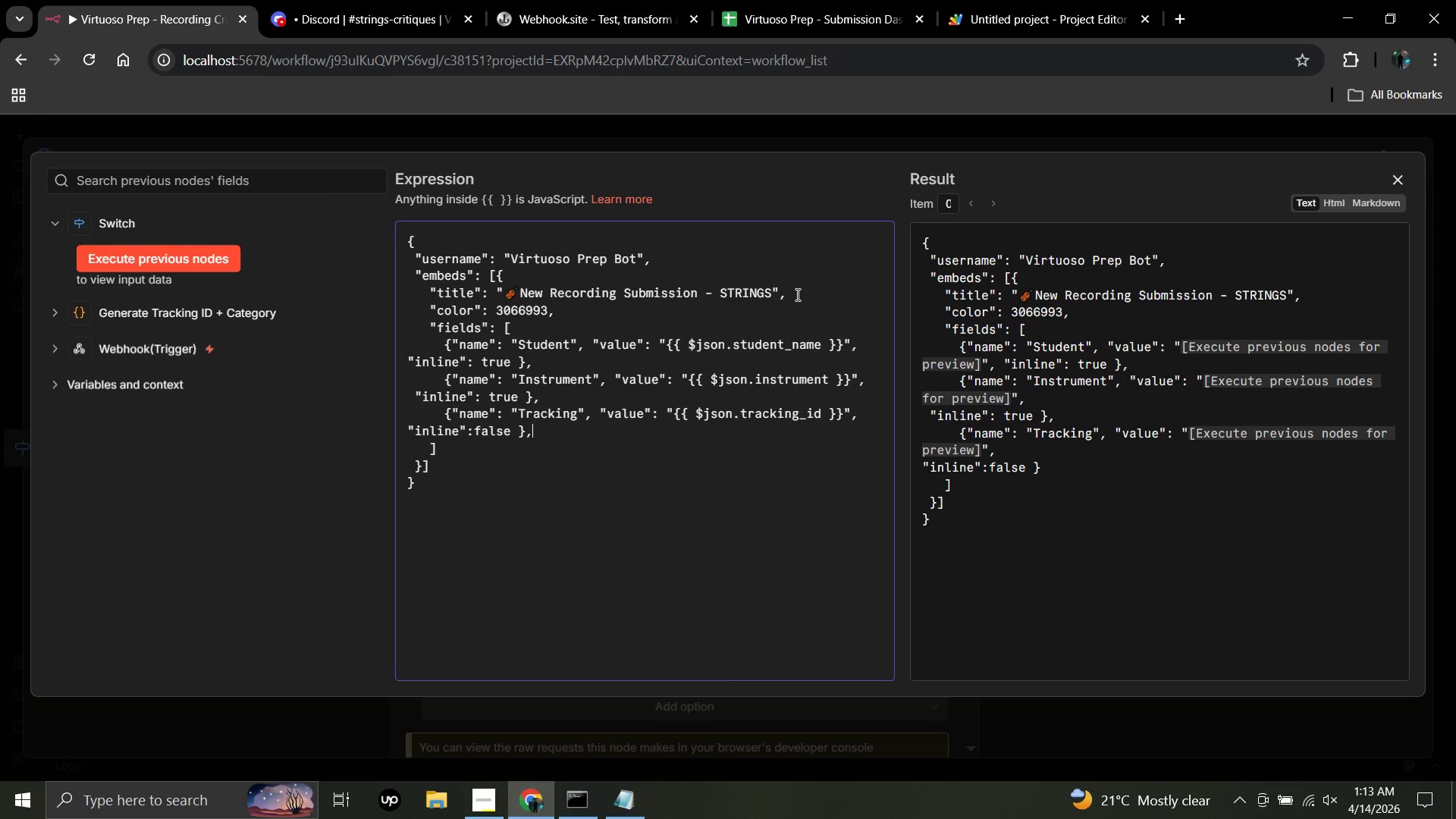 
key(Comma)
 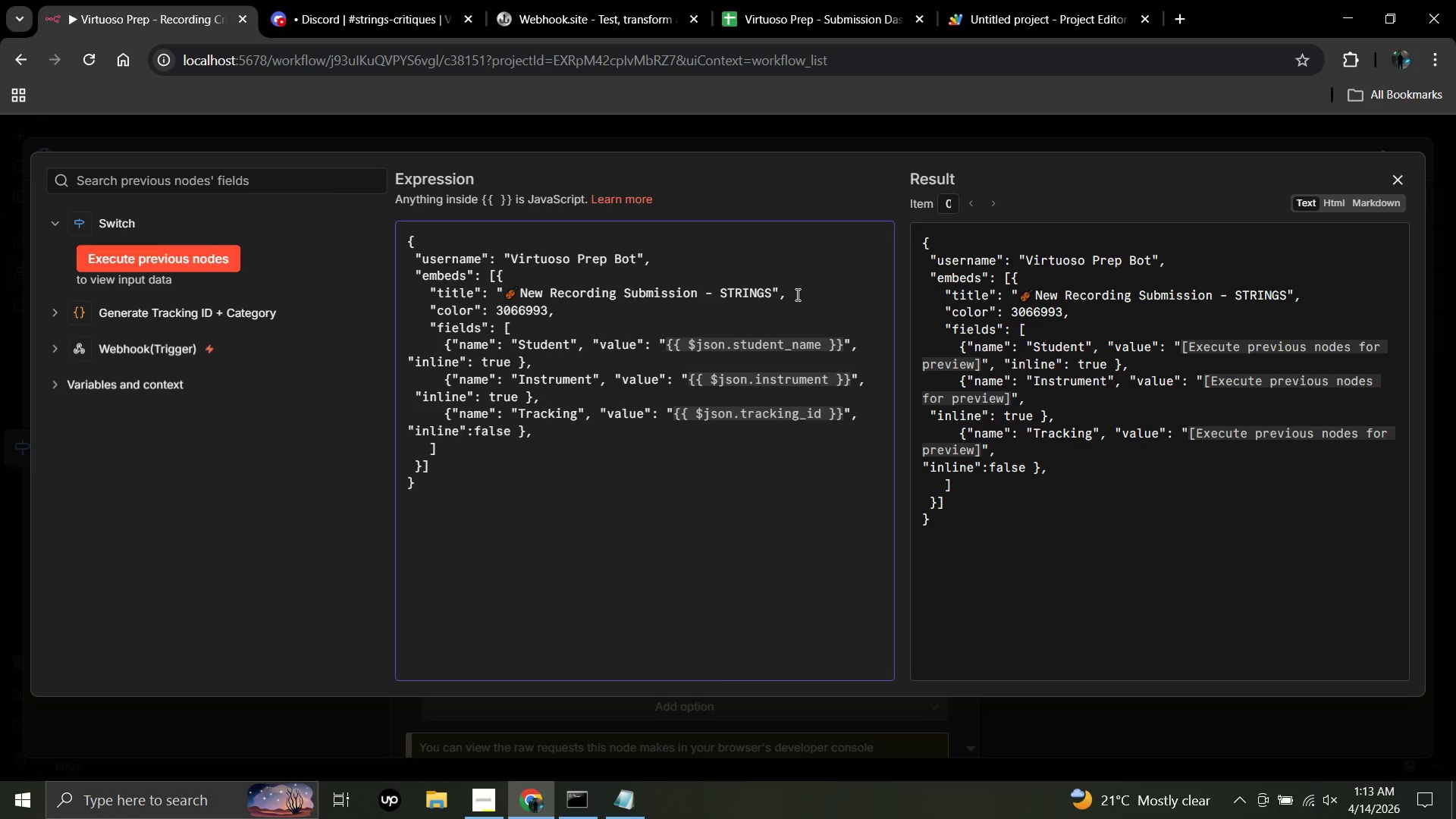 
wait(8.92)
 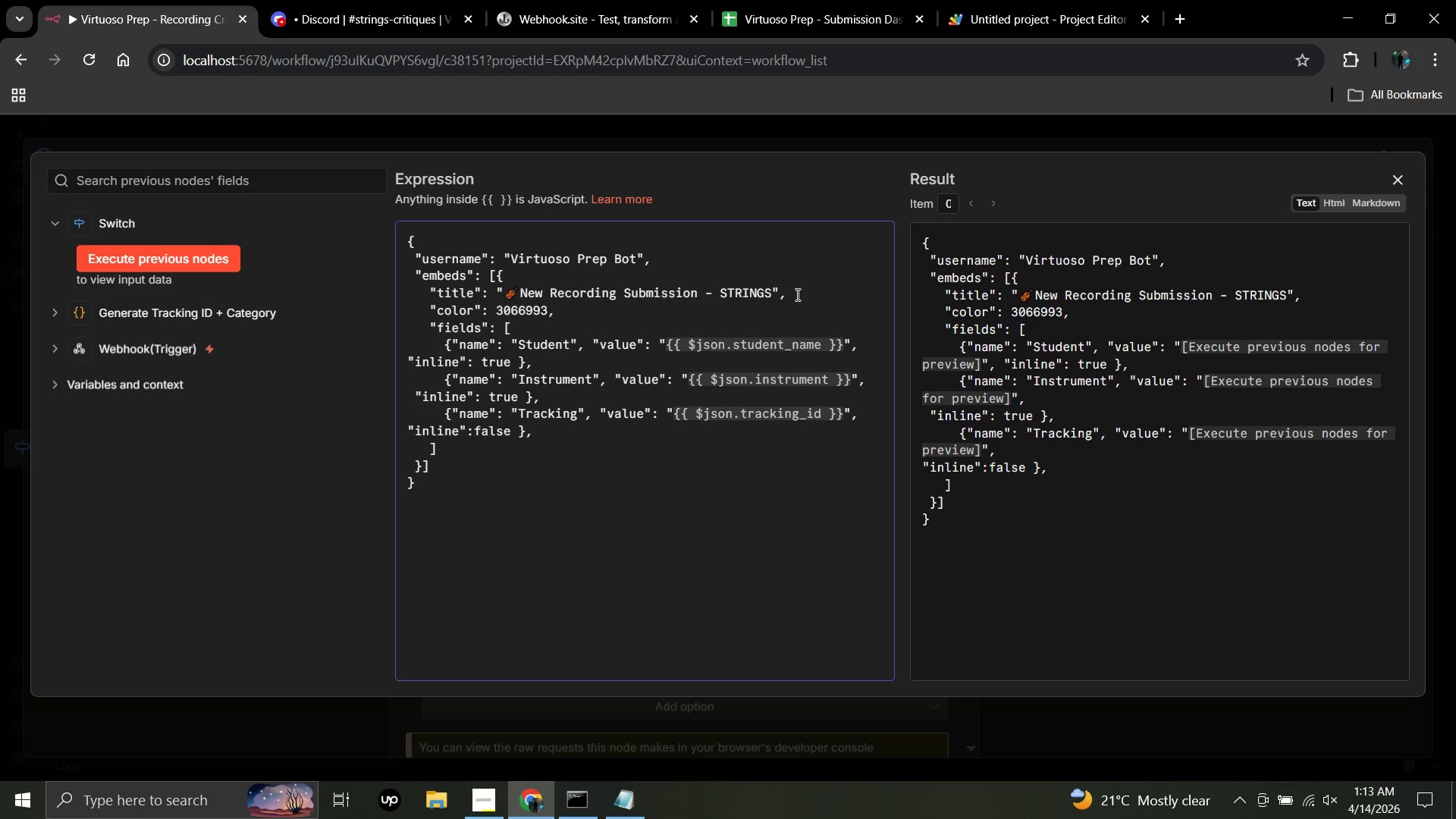 
key(ArrowUp)
 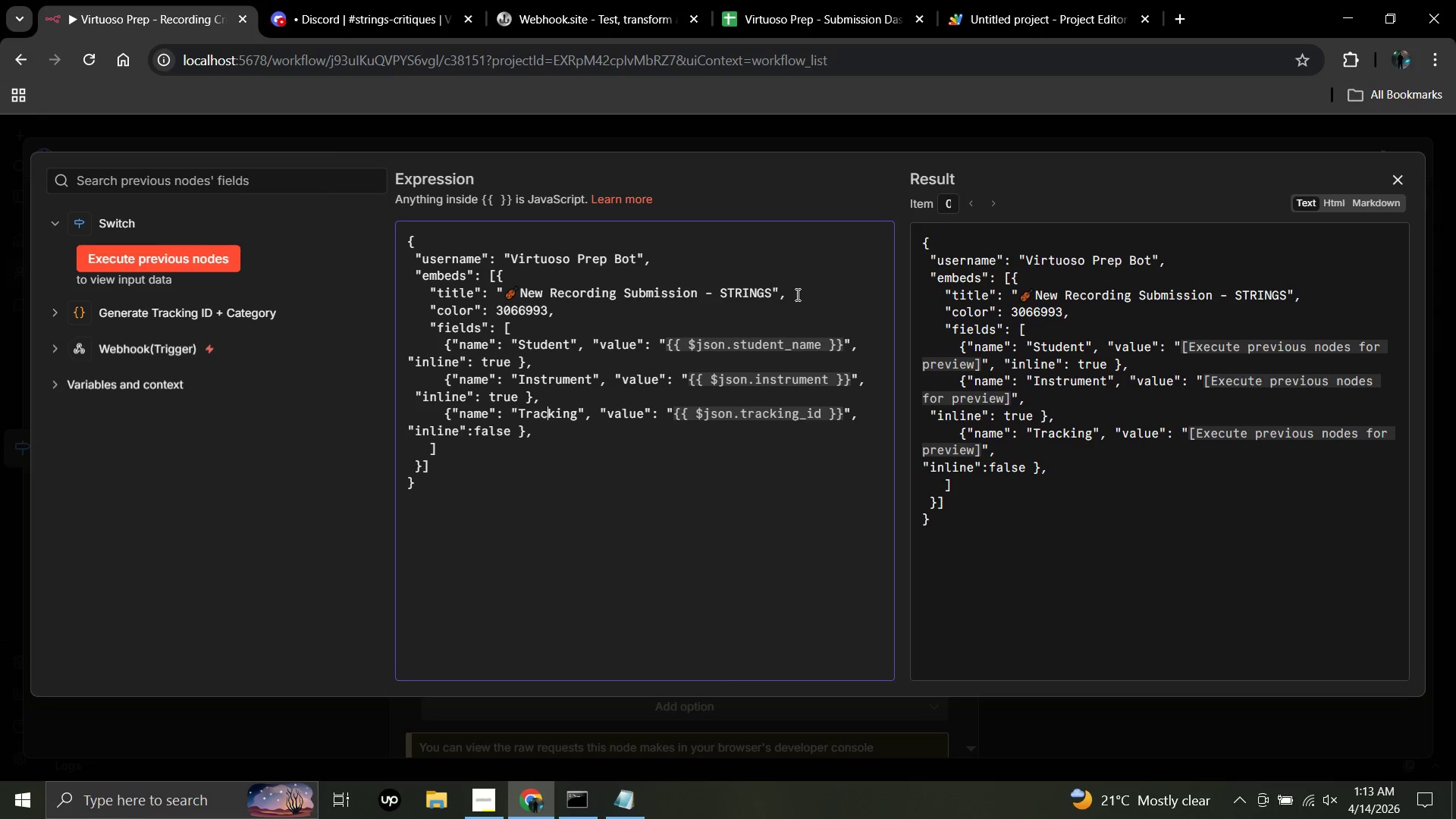 
key(ArrowRight)
 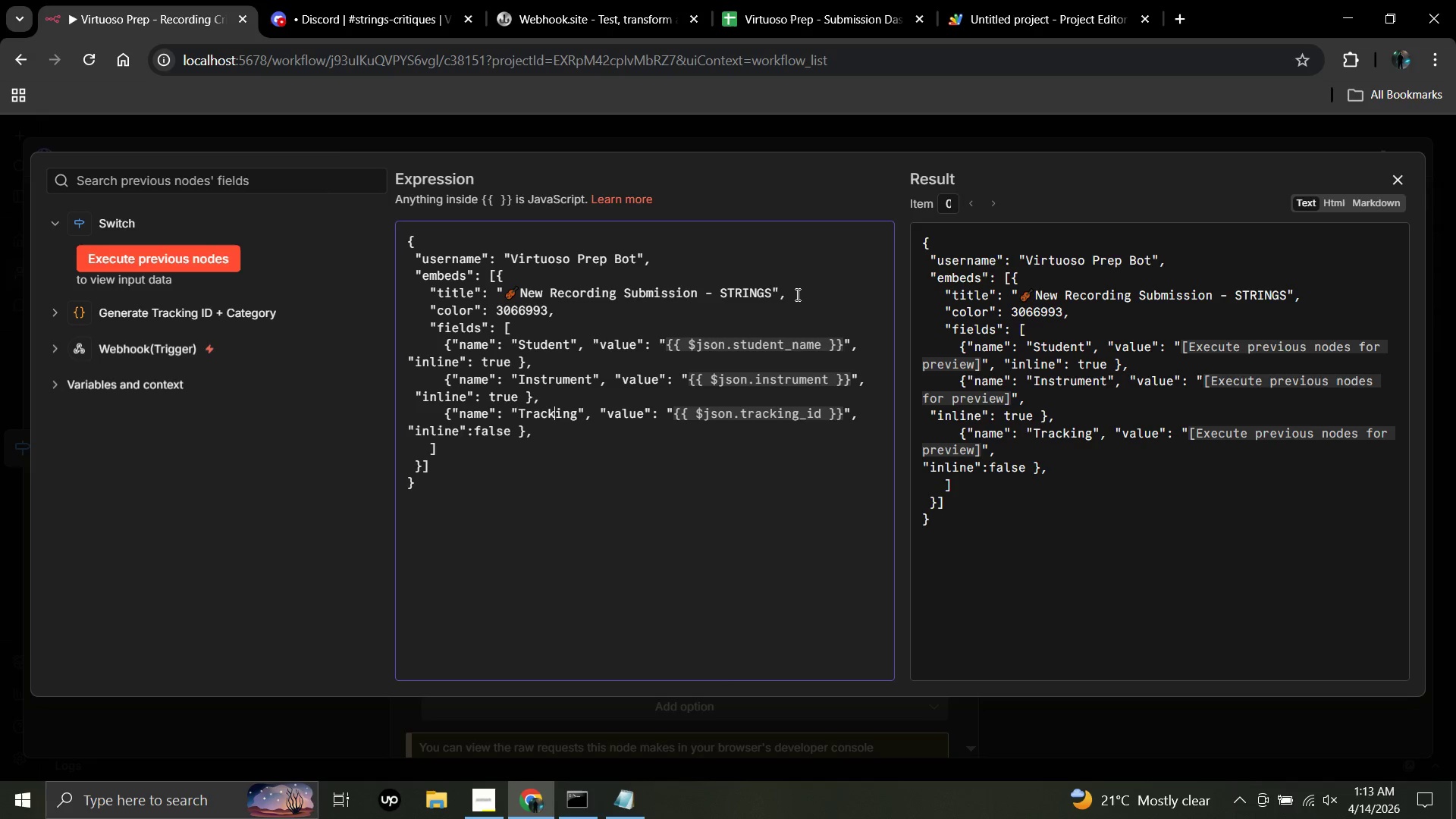 
key(ArrowRight)
 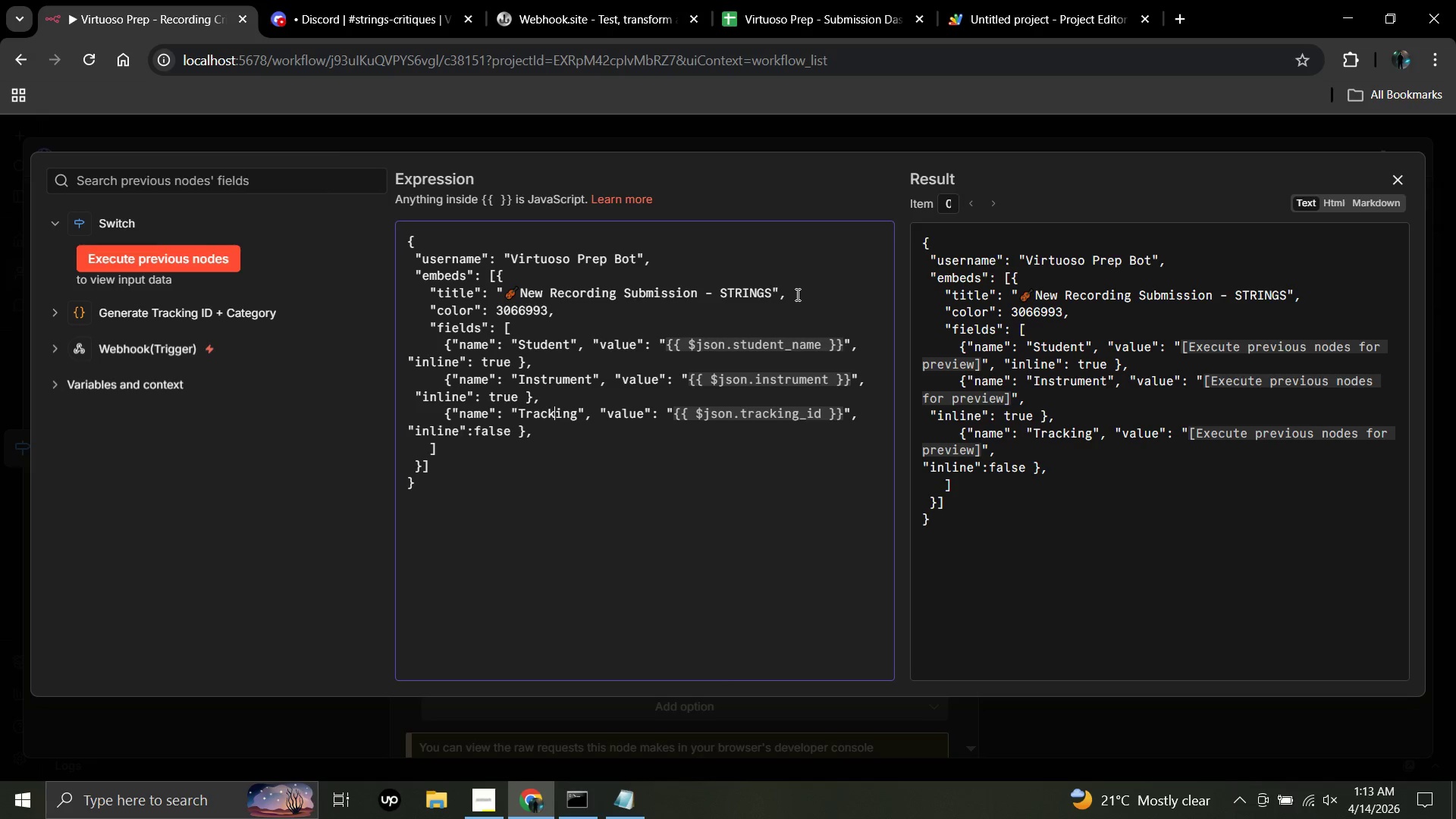 
key(ArrowRight)
 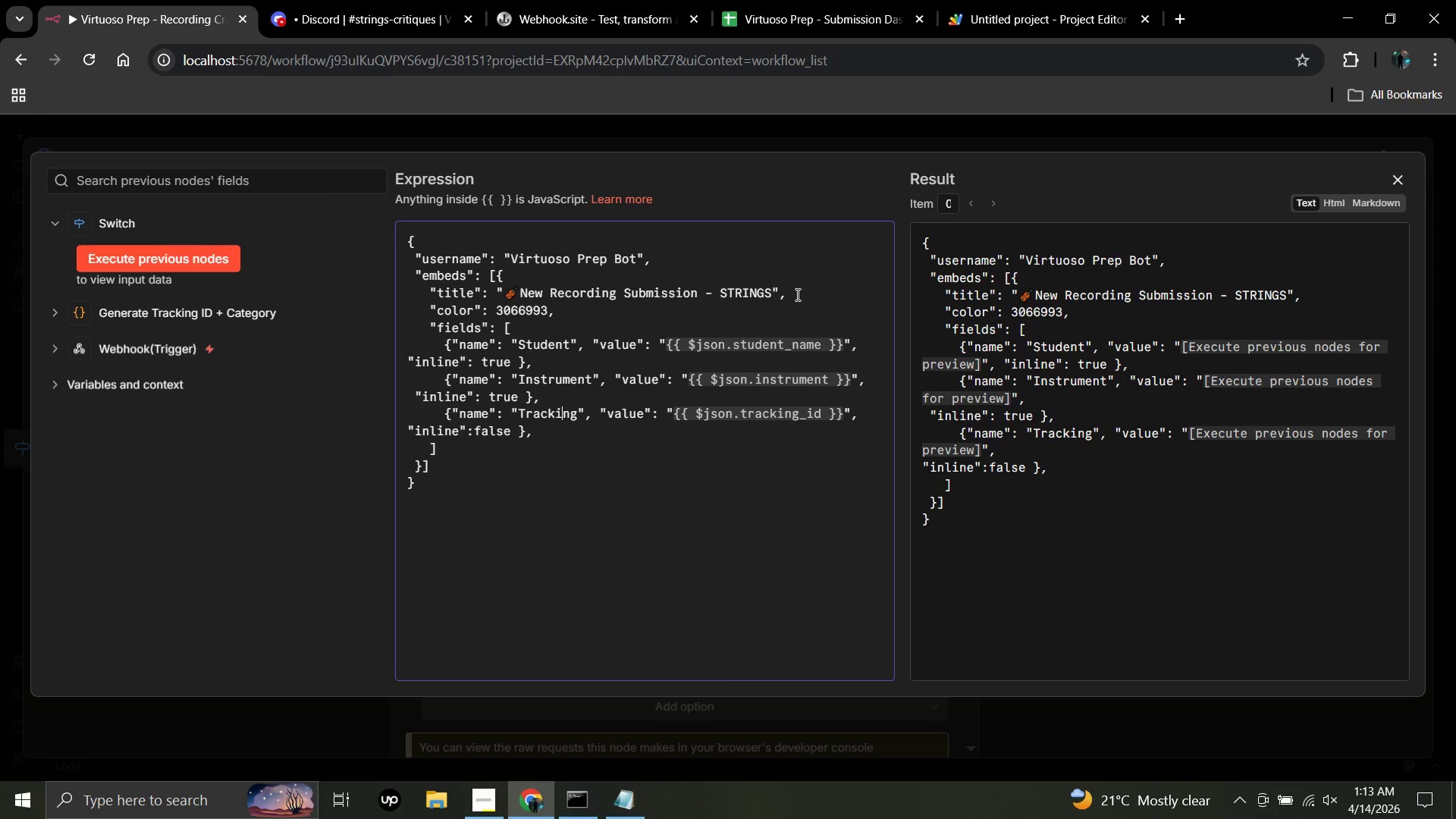 
key(ArrowRight)
 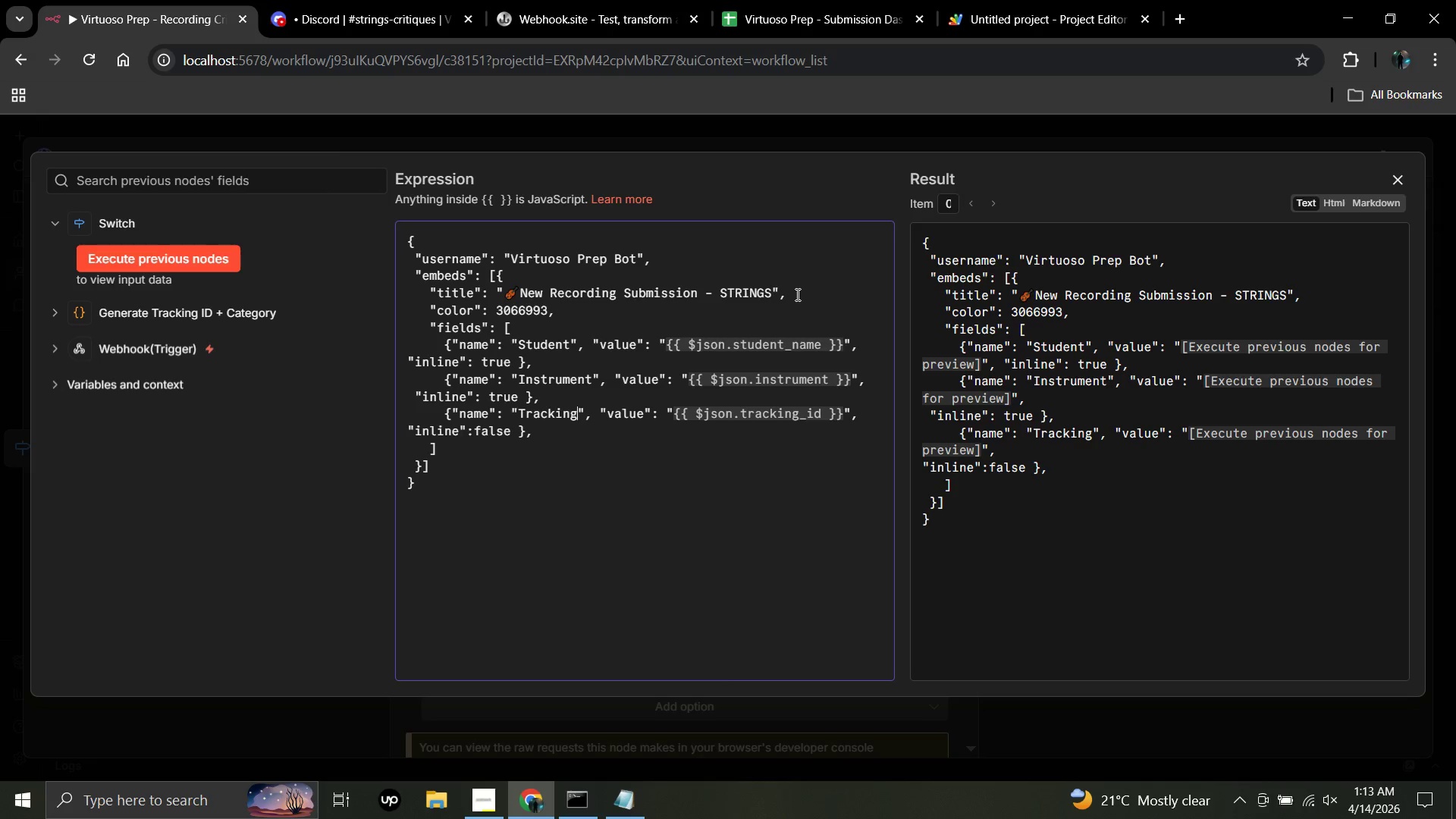 
key(ArrowRight)
 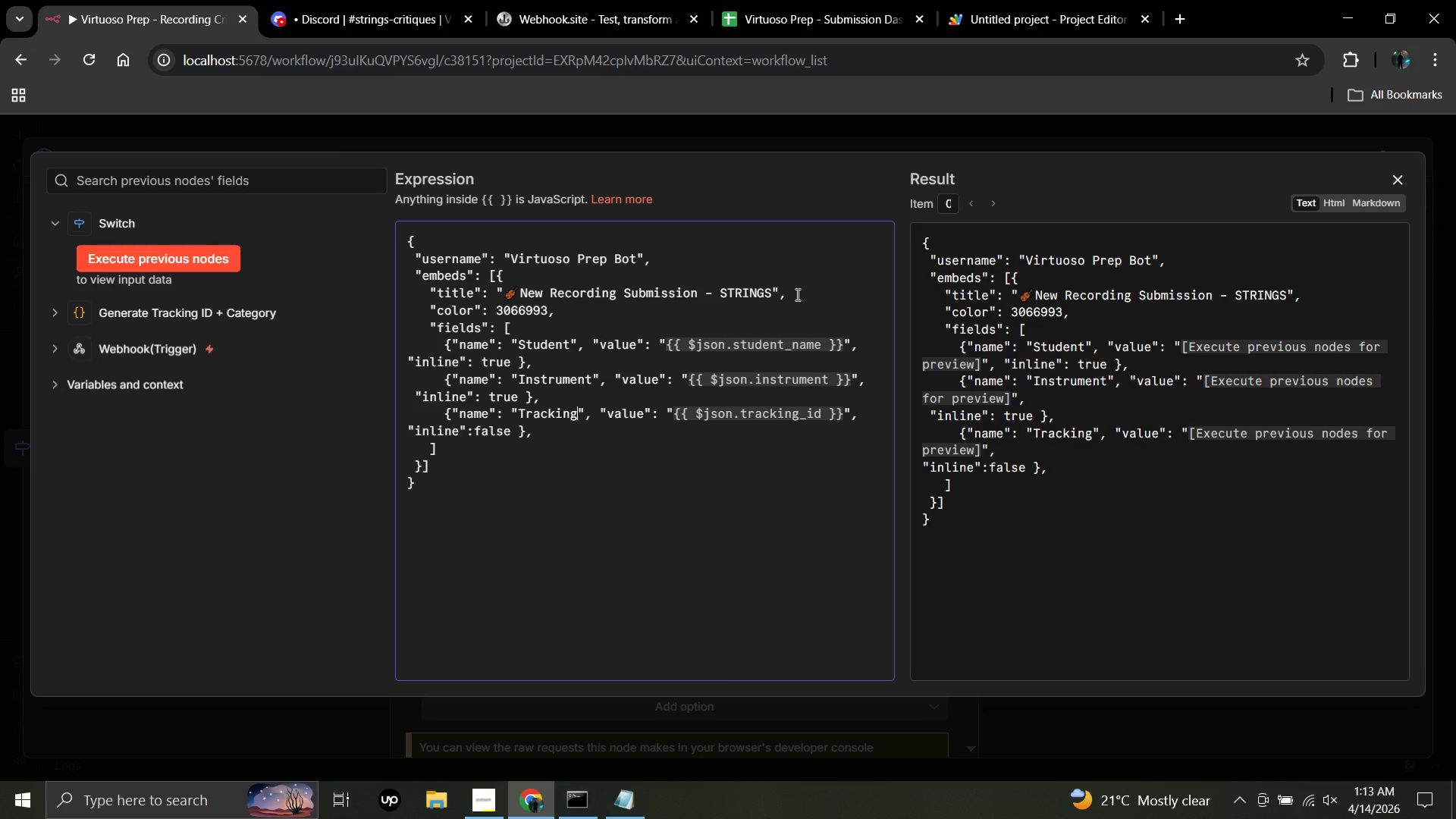 
key(ArrowRight)
 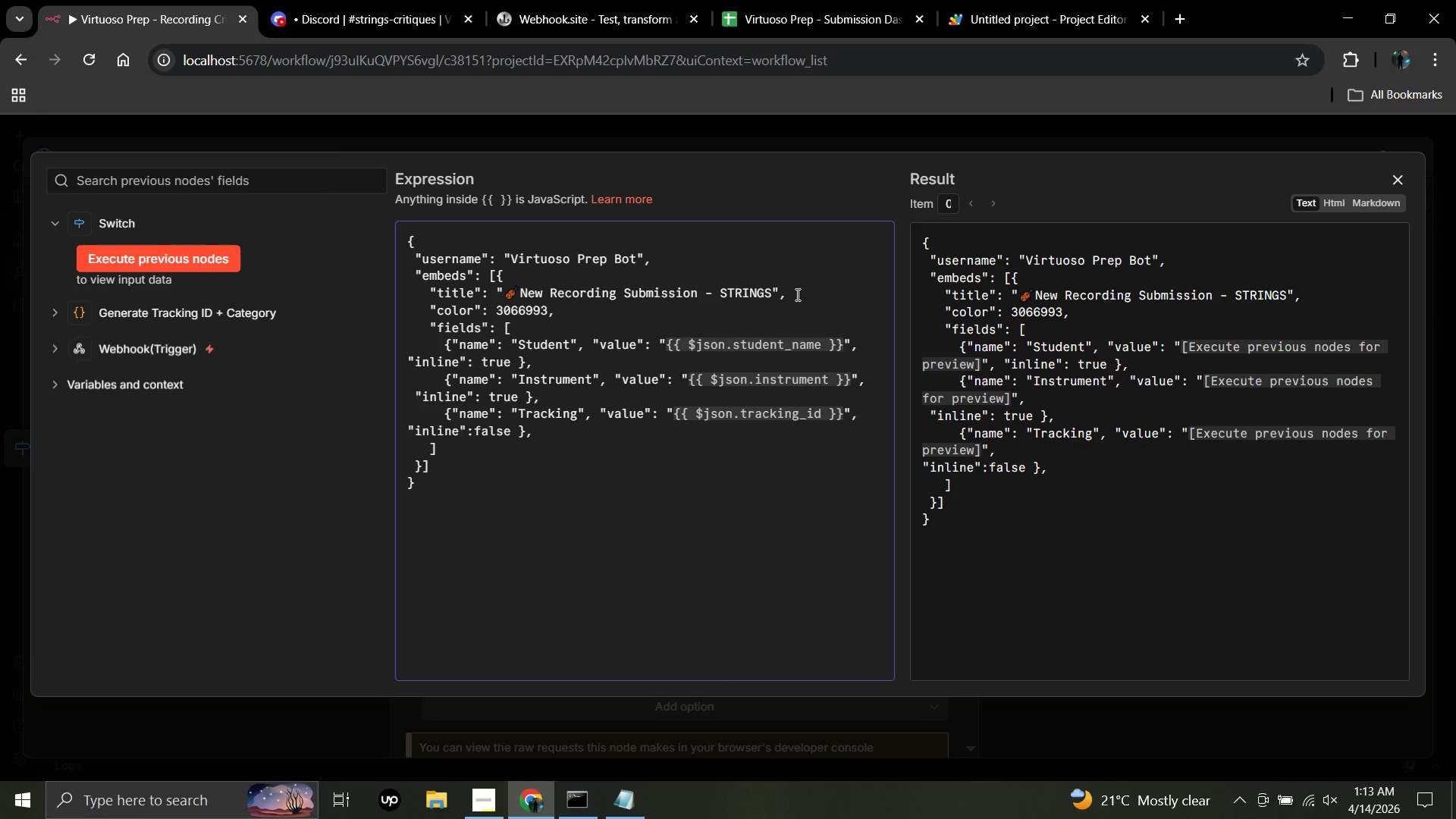 
type( ID)
 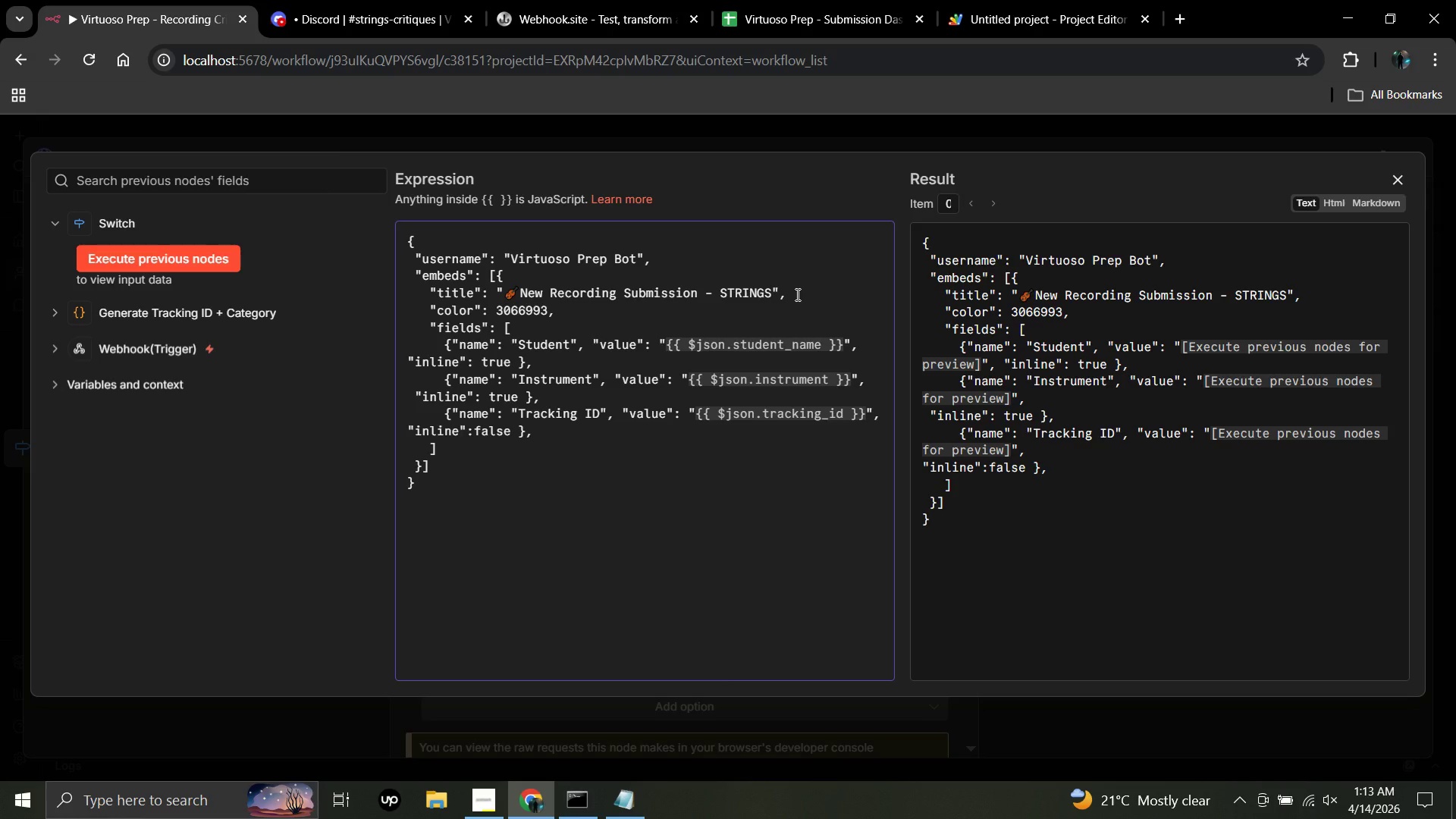 
key(ArrowDown)
 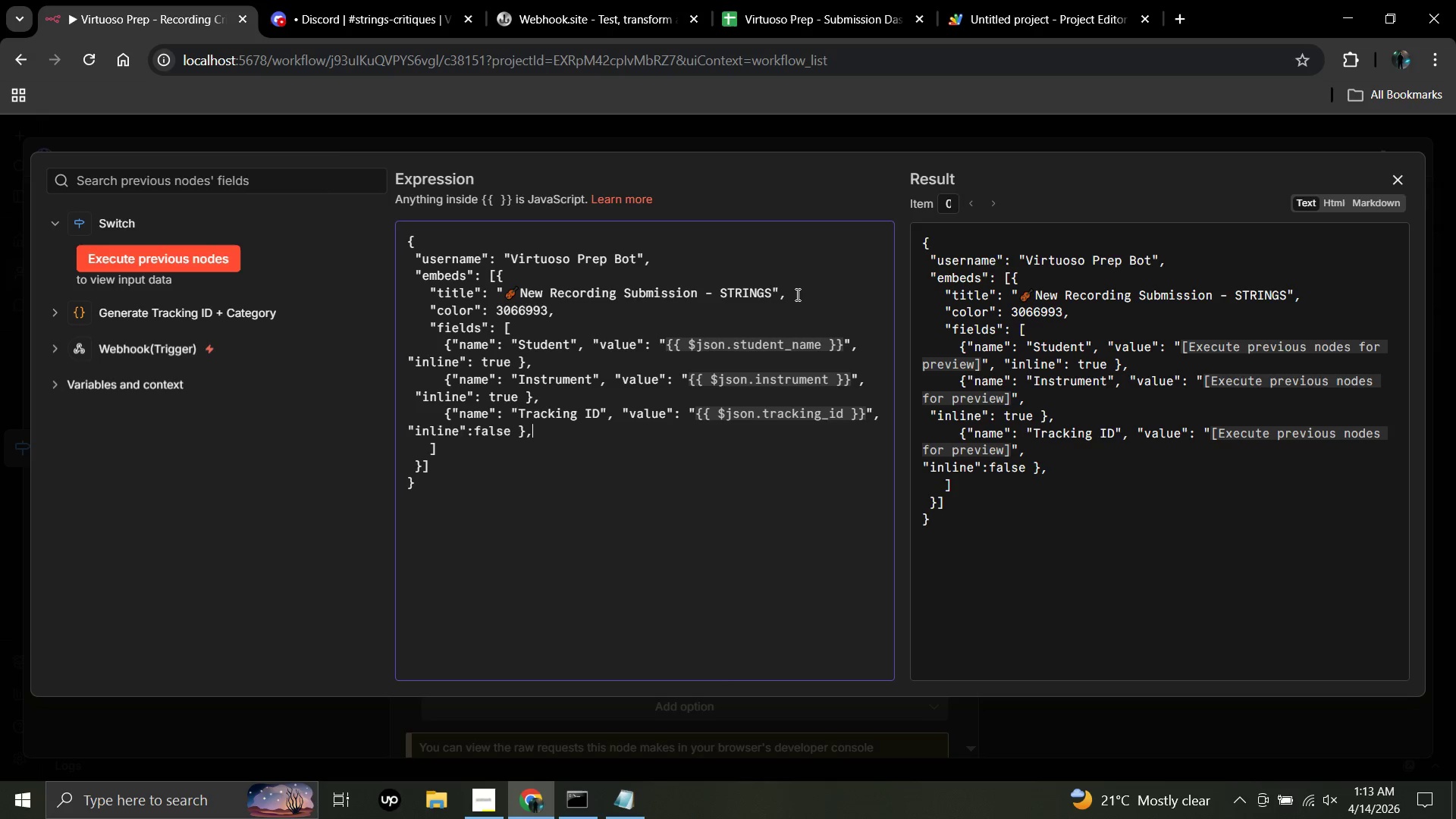 
key(Enter)
 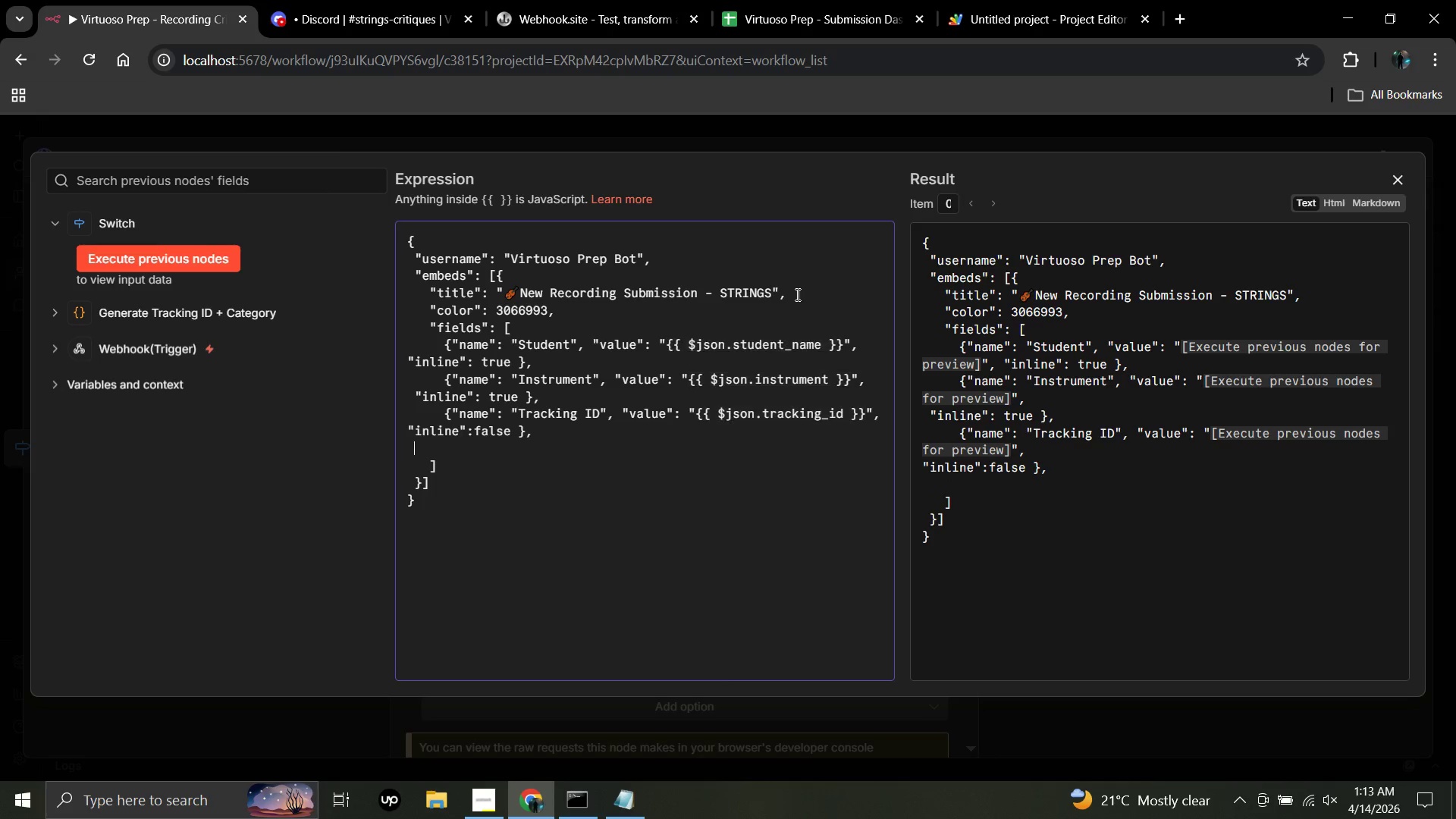 
key(Space)
 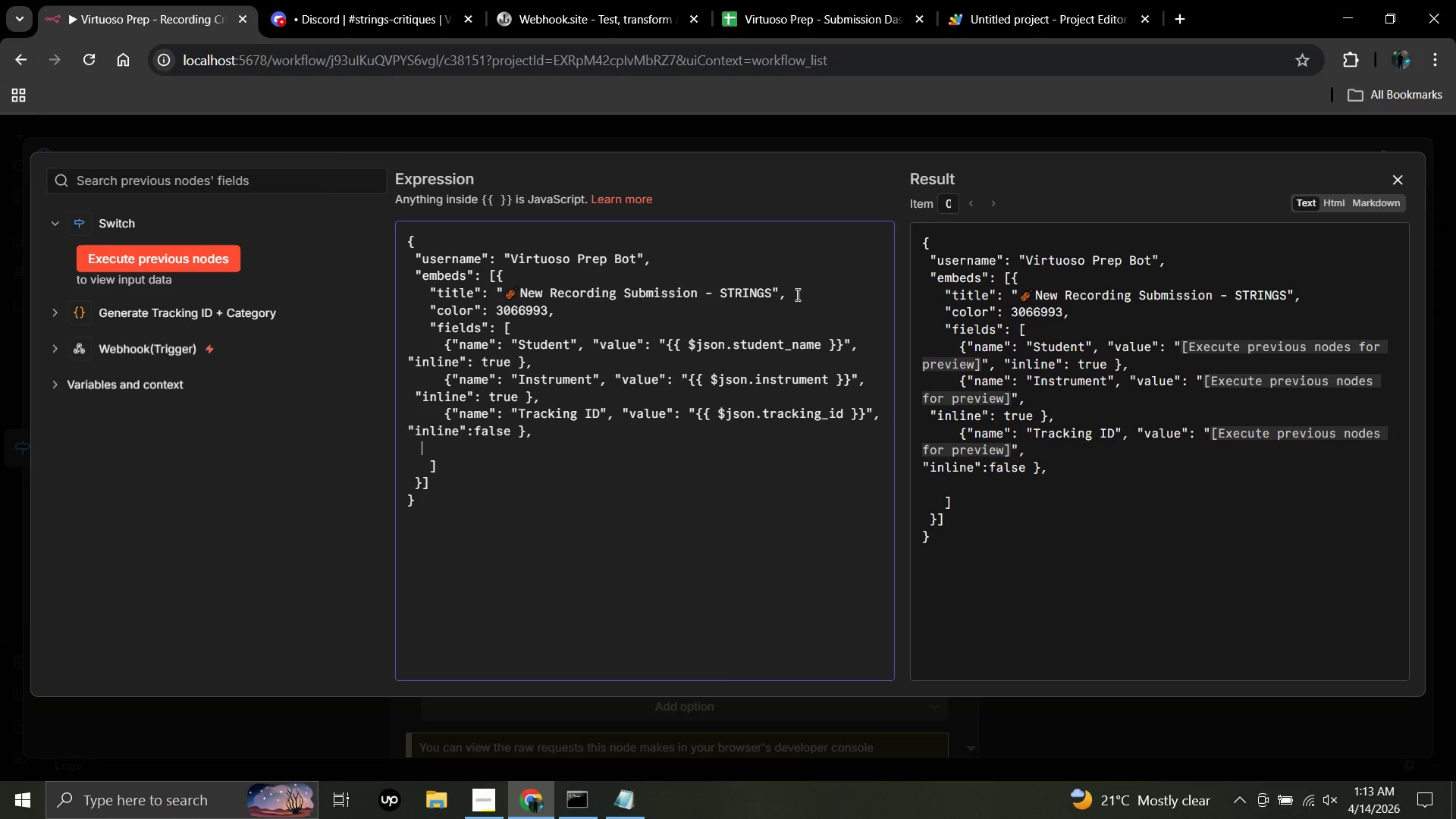 
key(Space)
 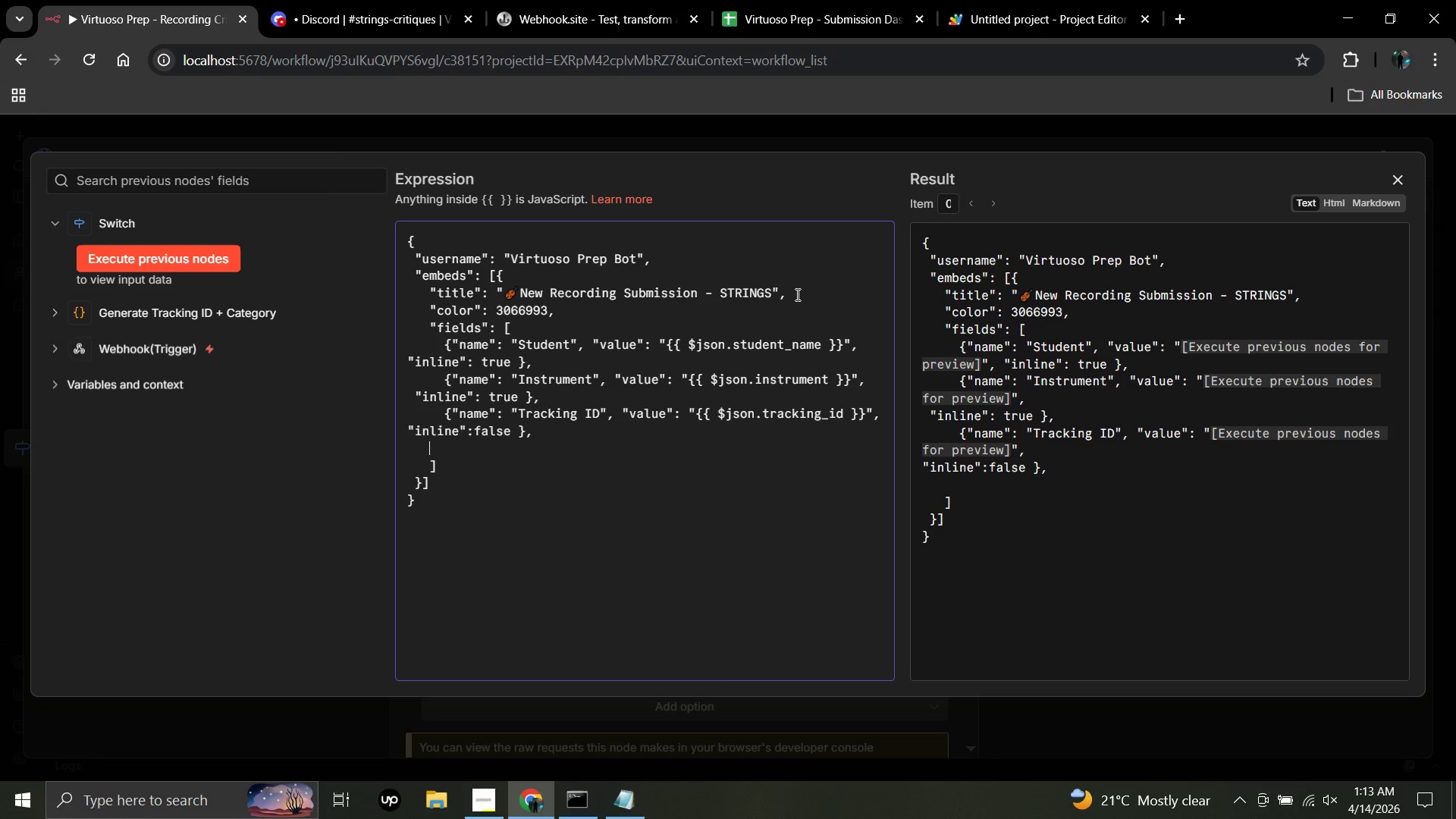 
key(Space)
 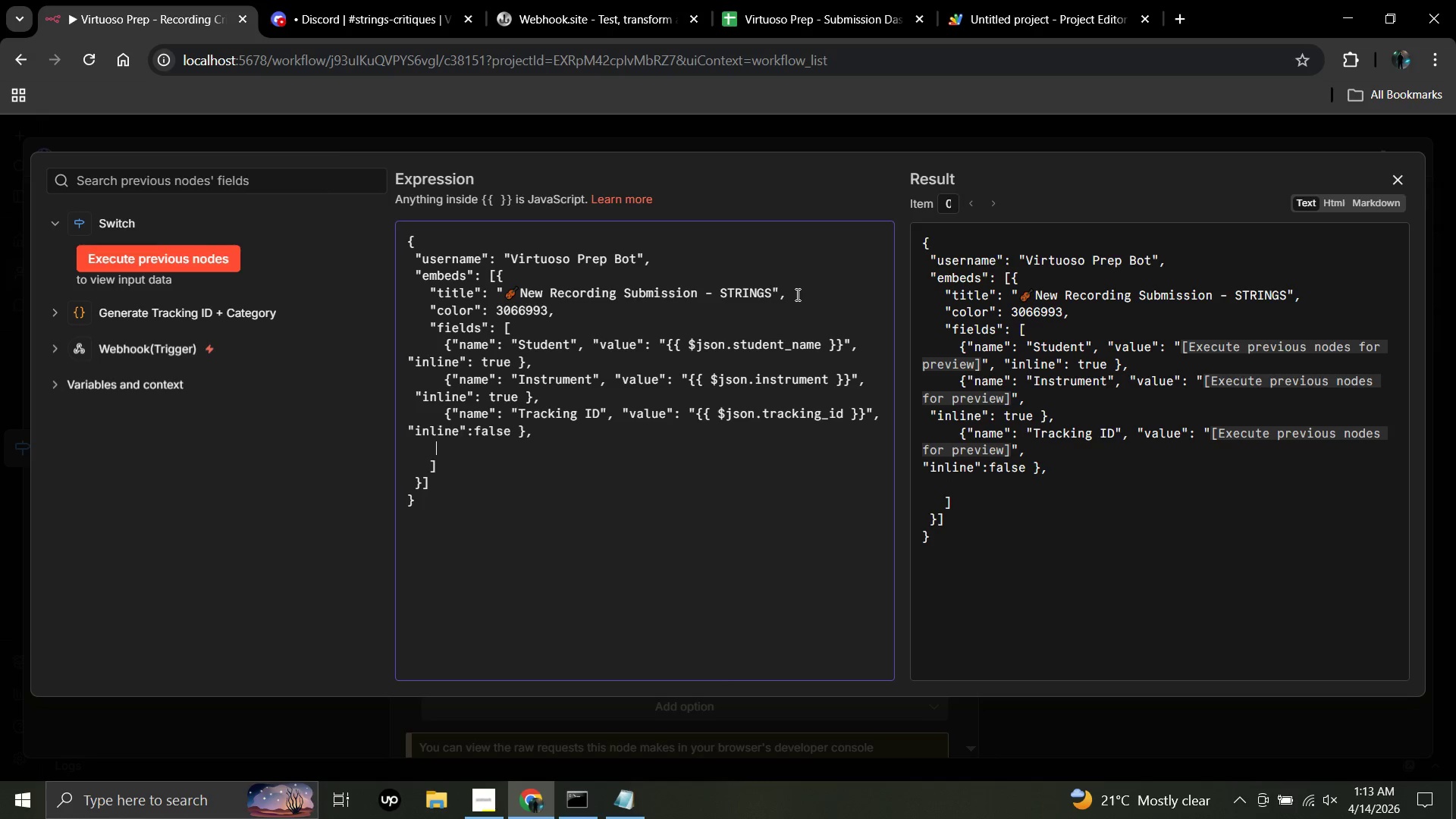 
key(Space)
 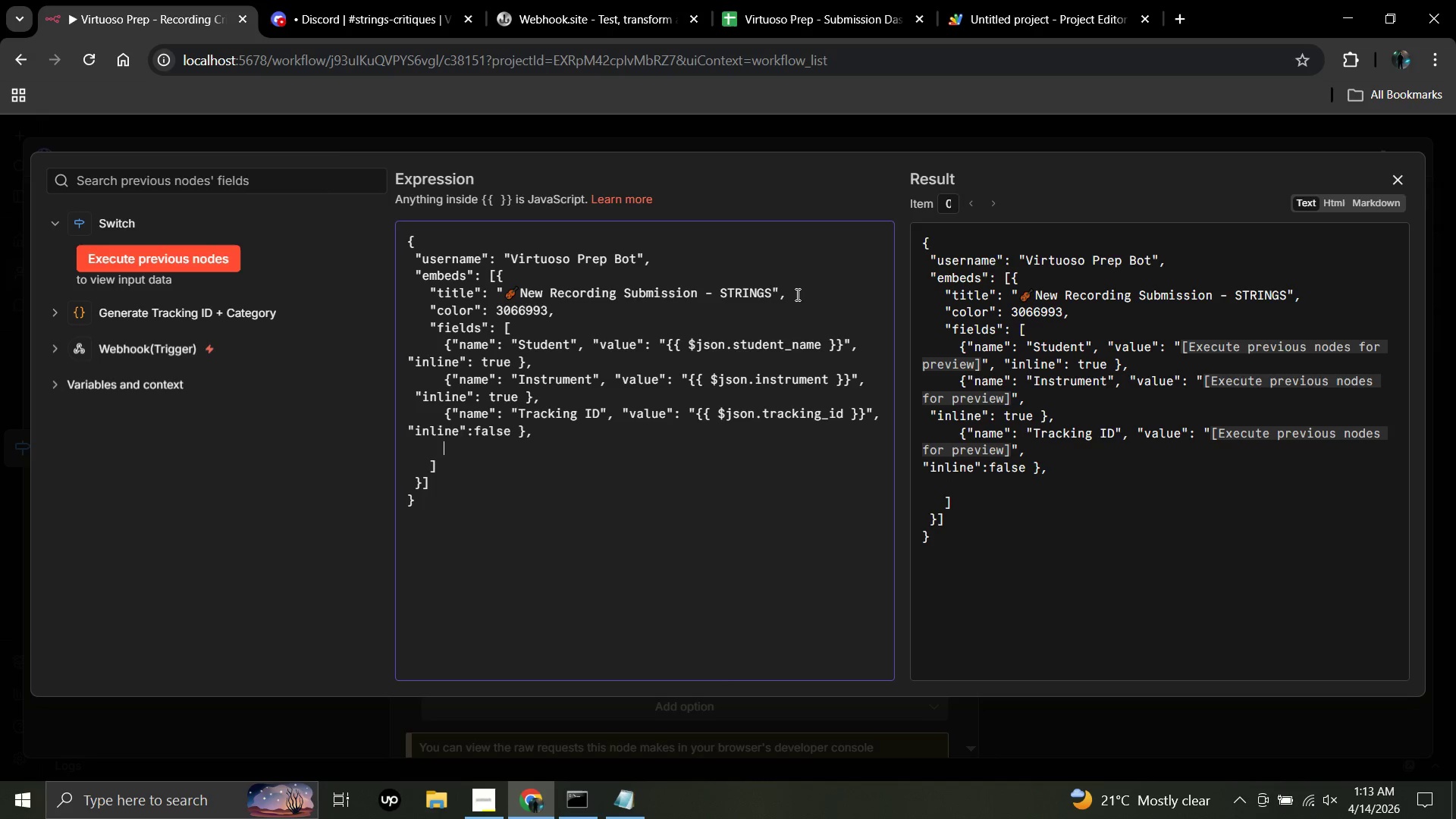 
key(Space)
 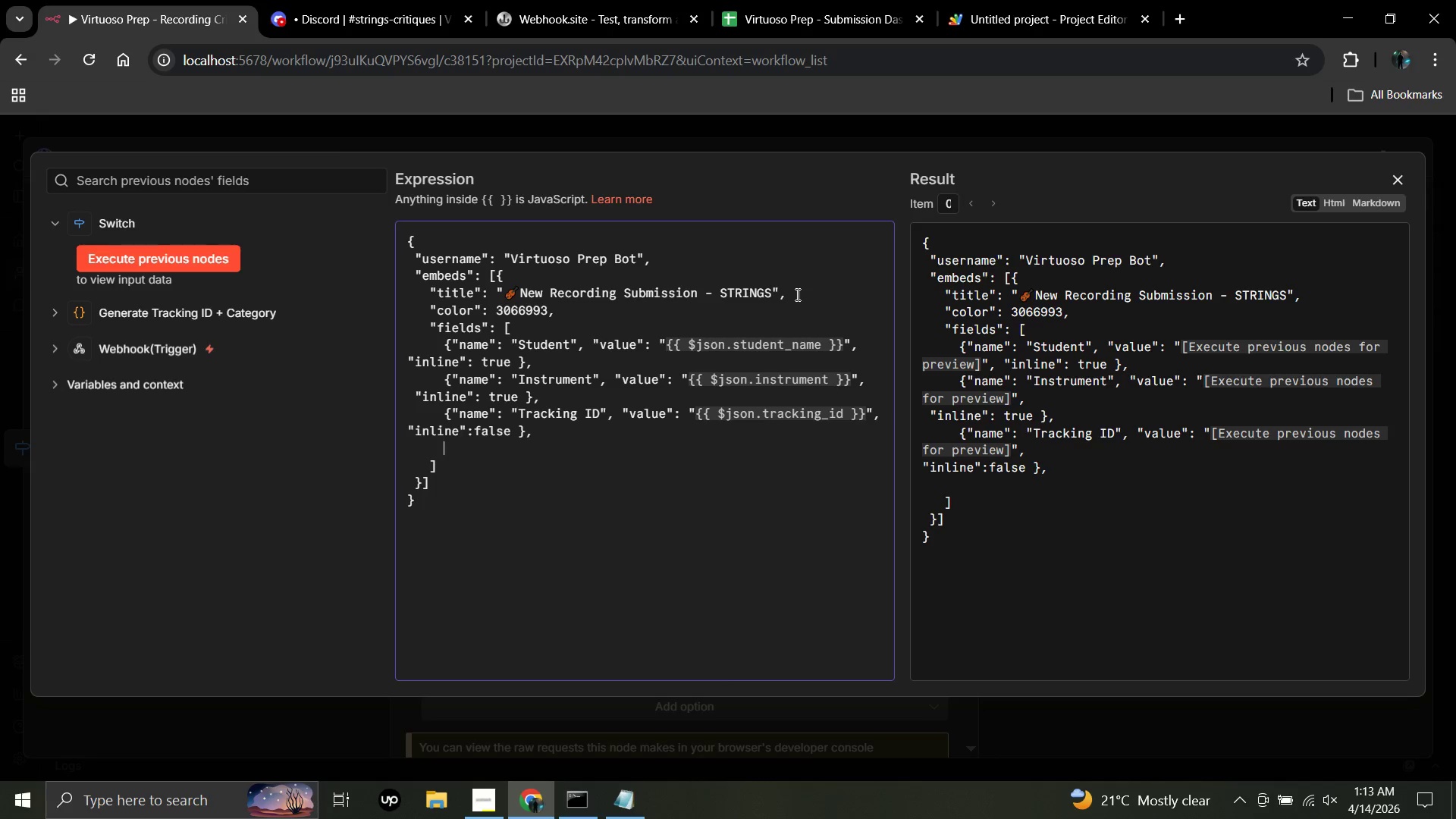 
key(ArrowUp)
 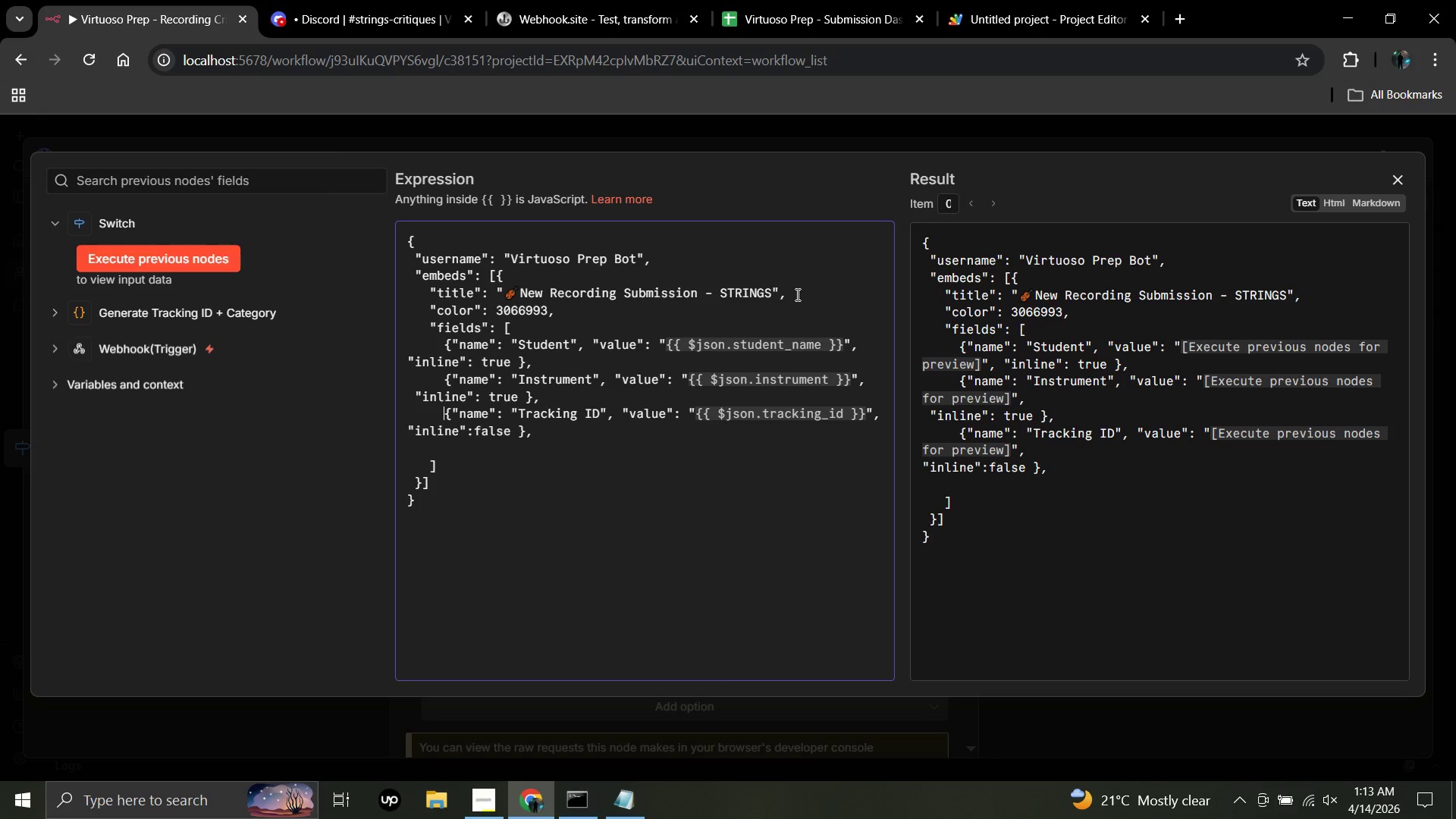 
key(ArrowUp)
 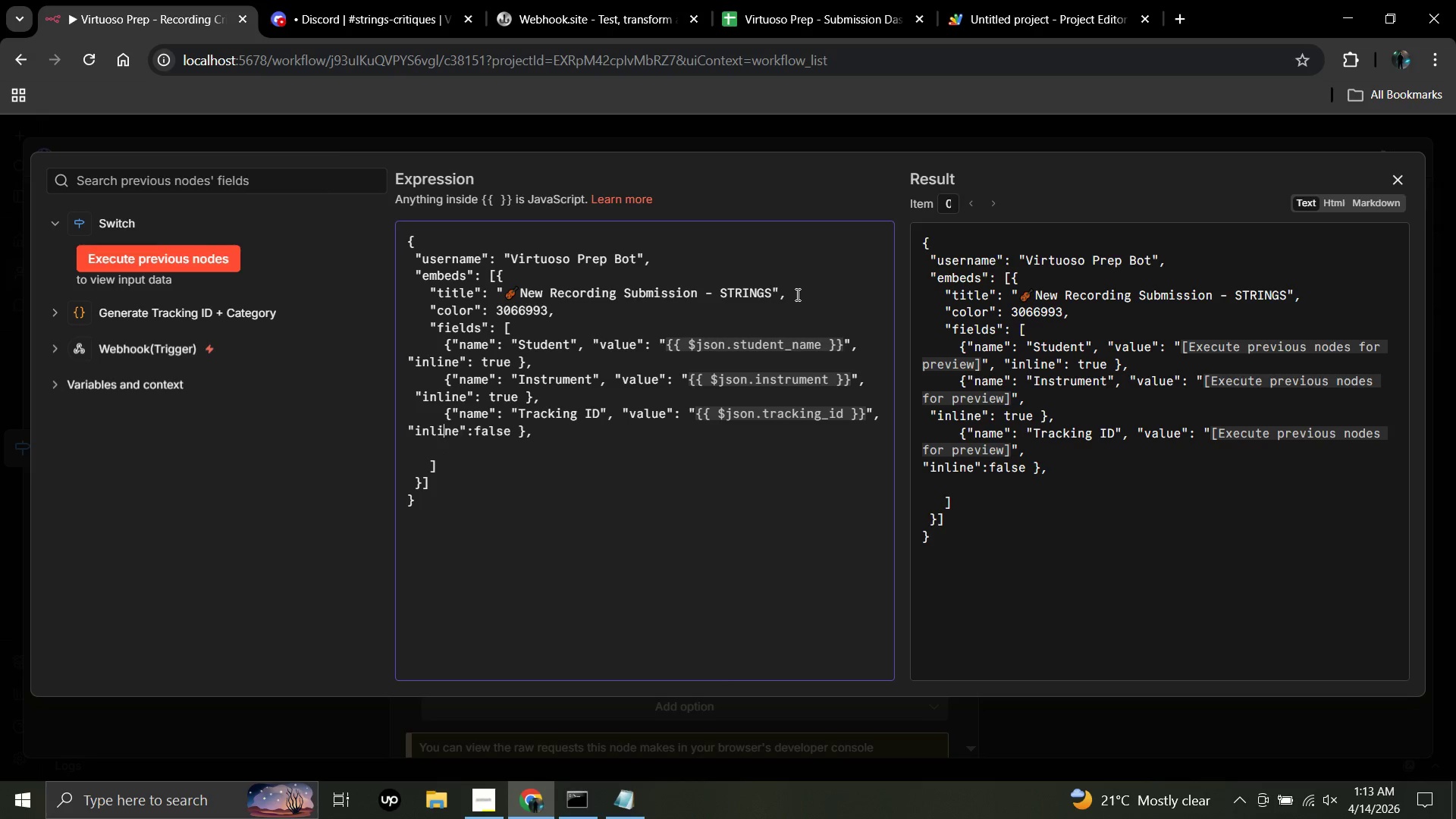 
key(ArrowDown)
 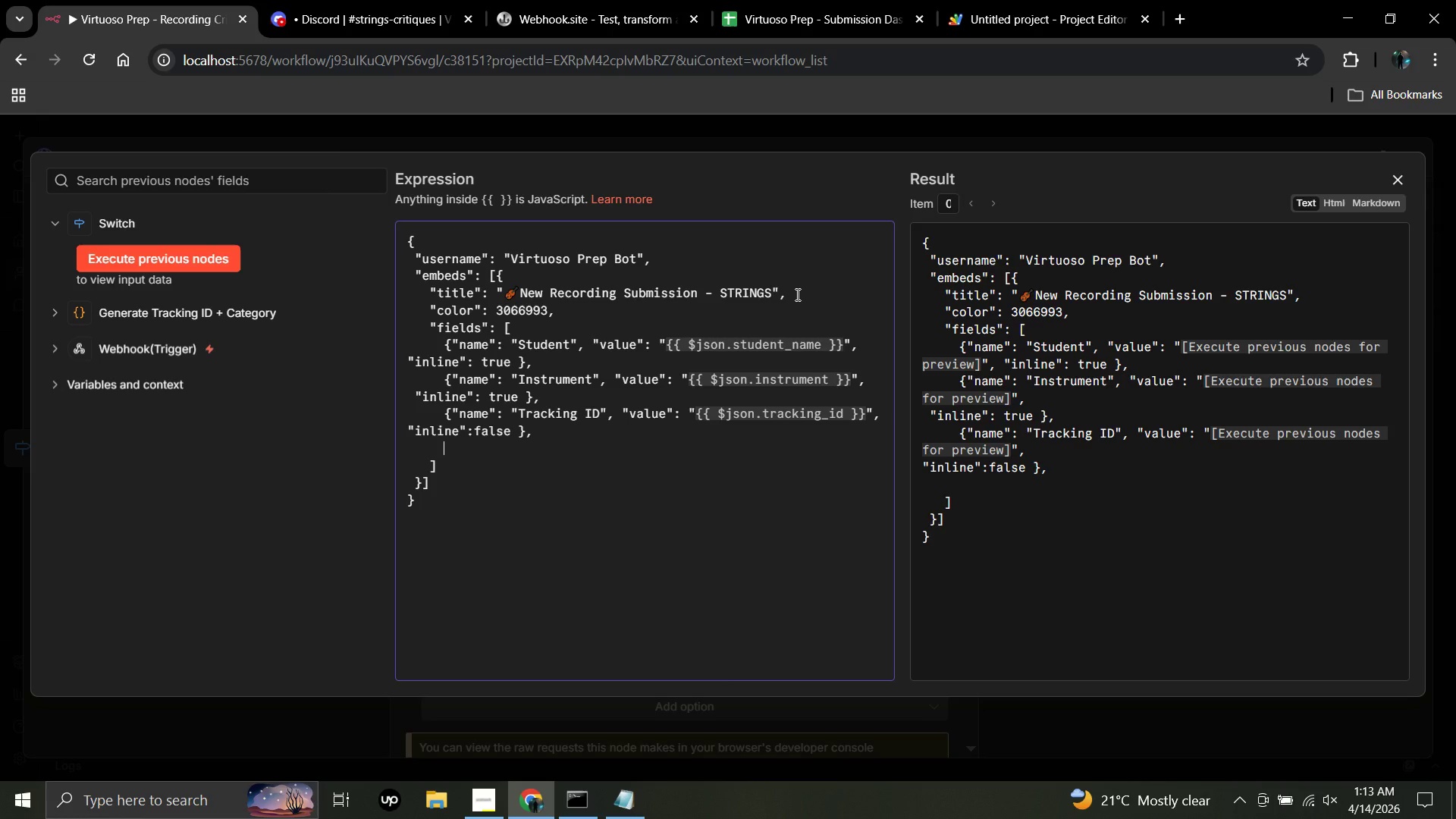 
key(ArrowDown)
 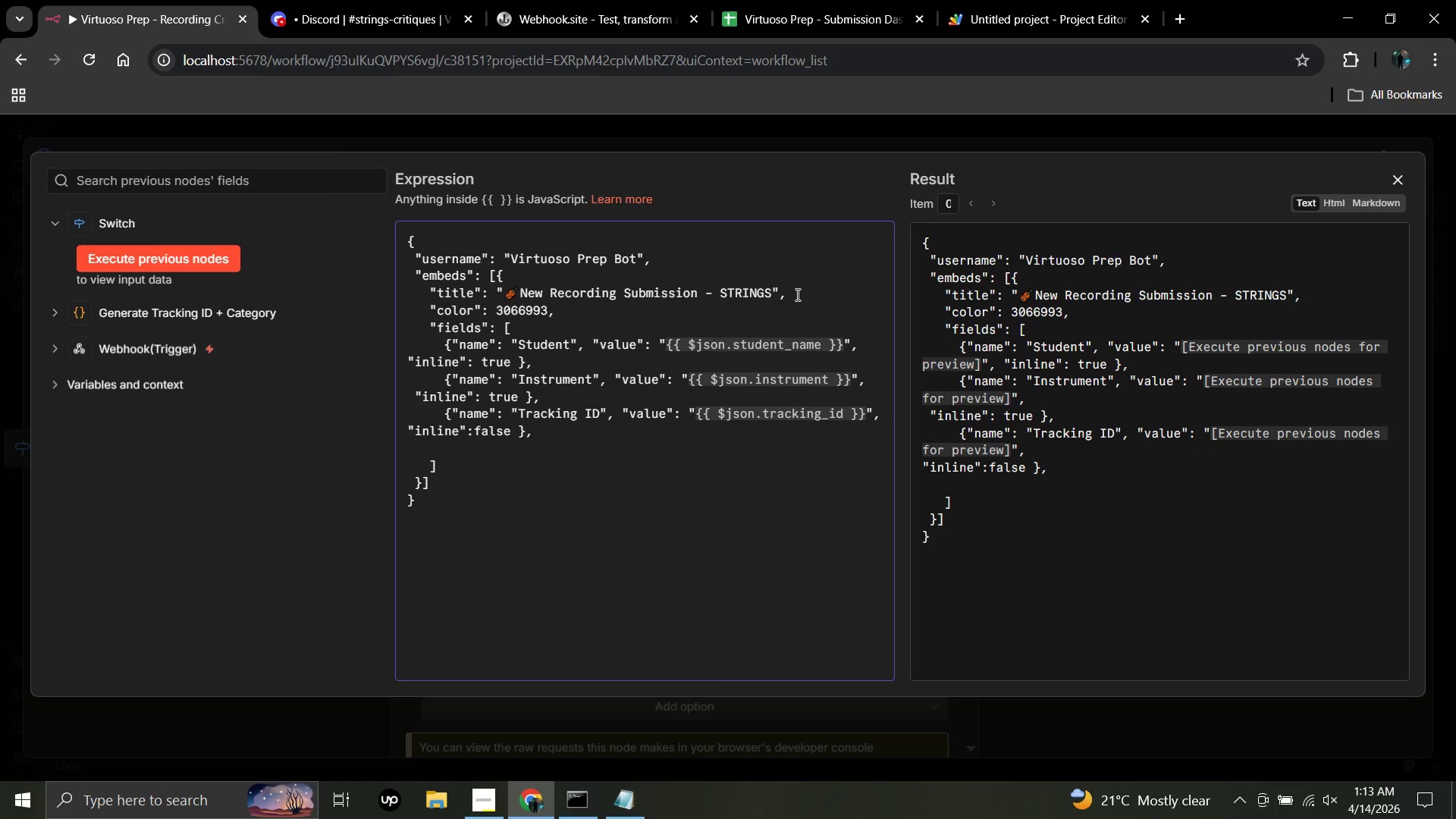 
type({"name":)
 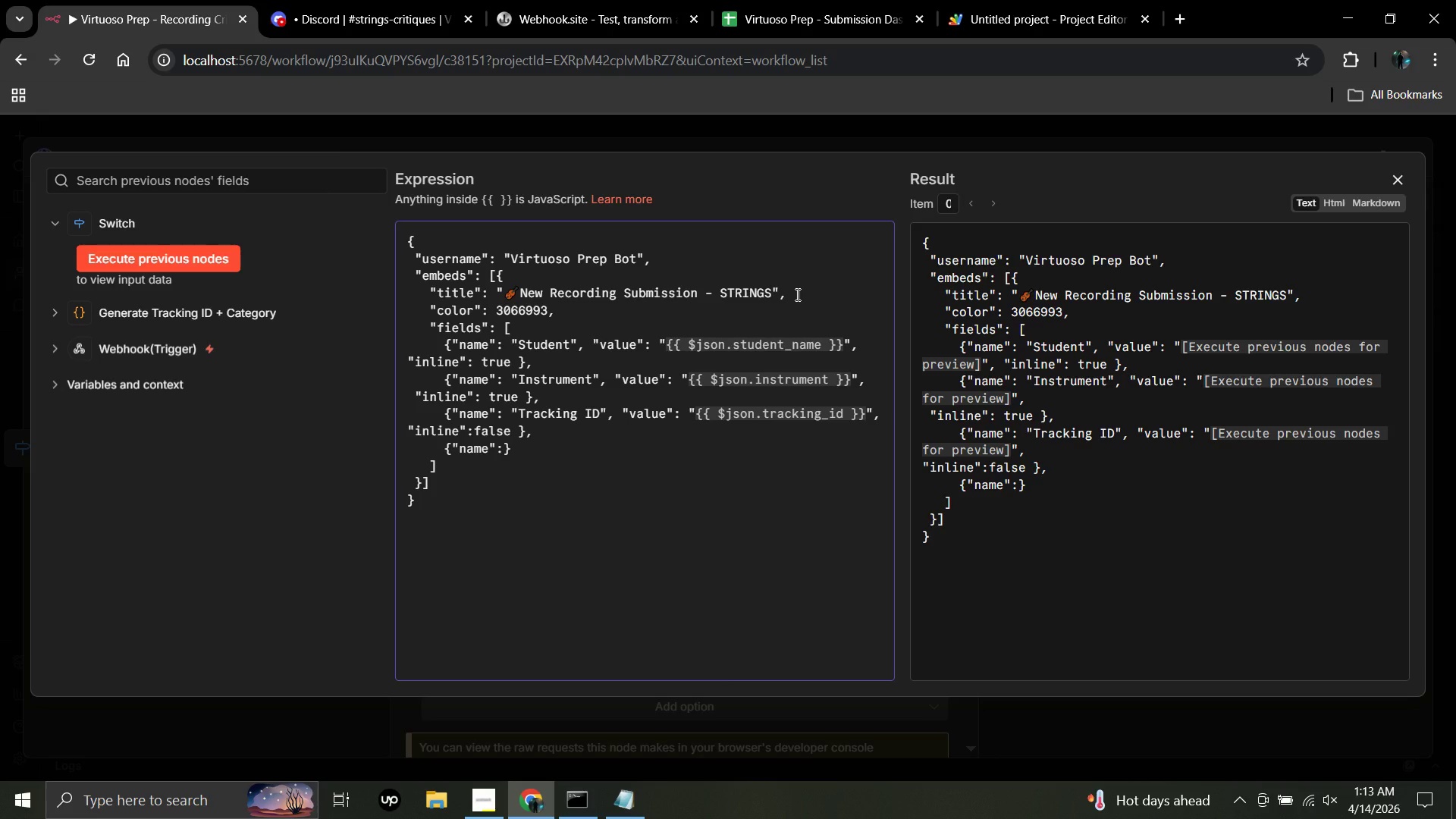 
wait(6.73)
 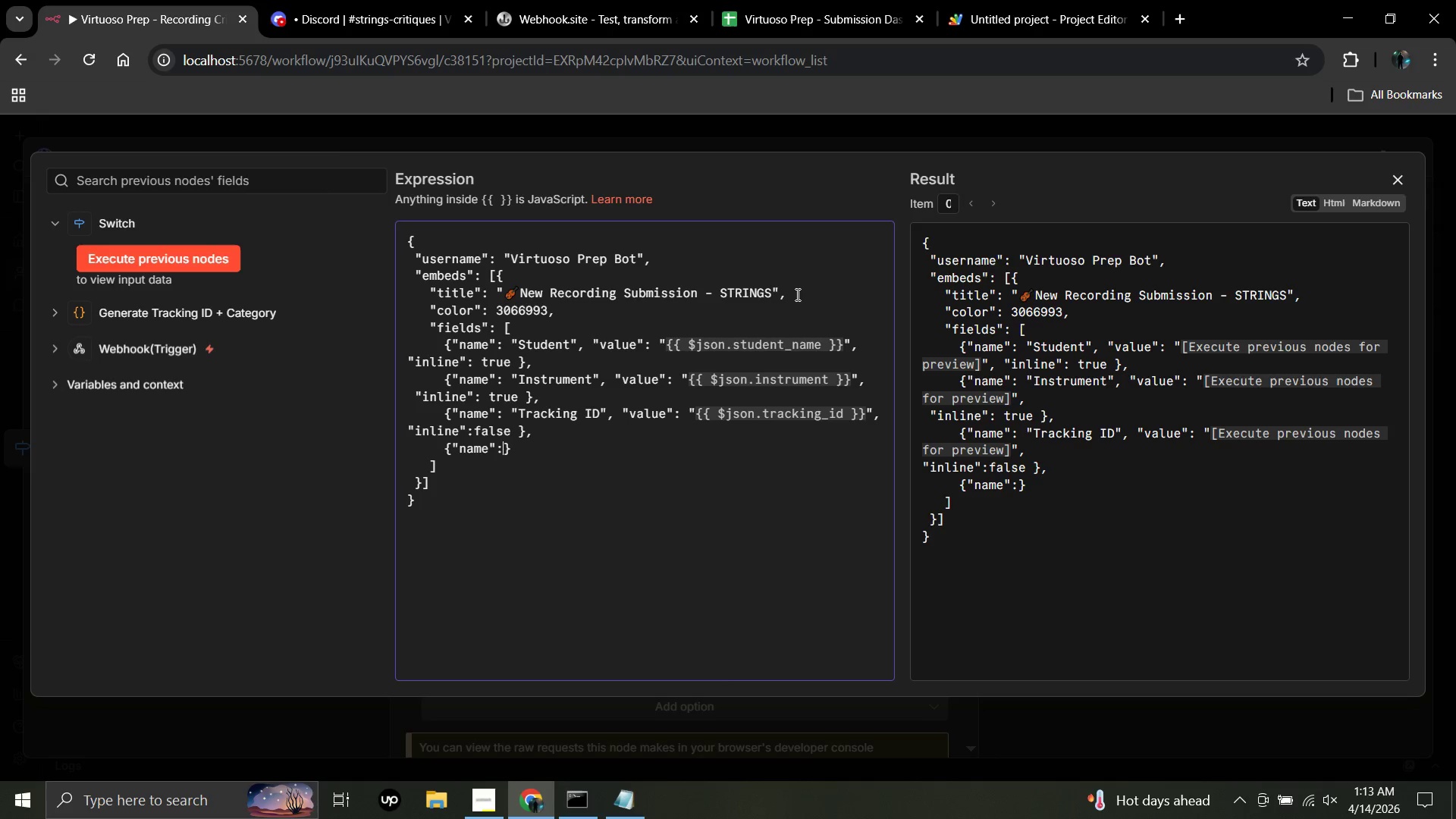 
type( "Recording Link)
 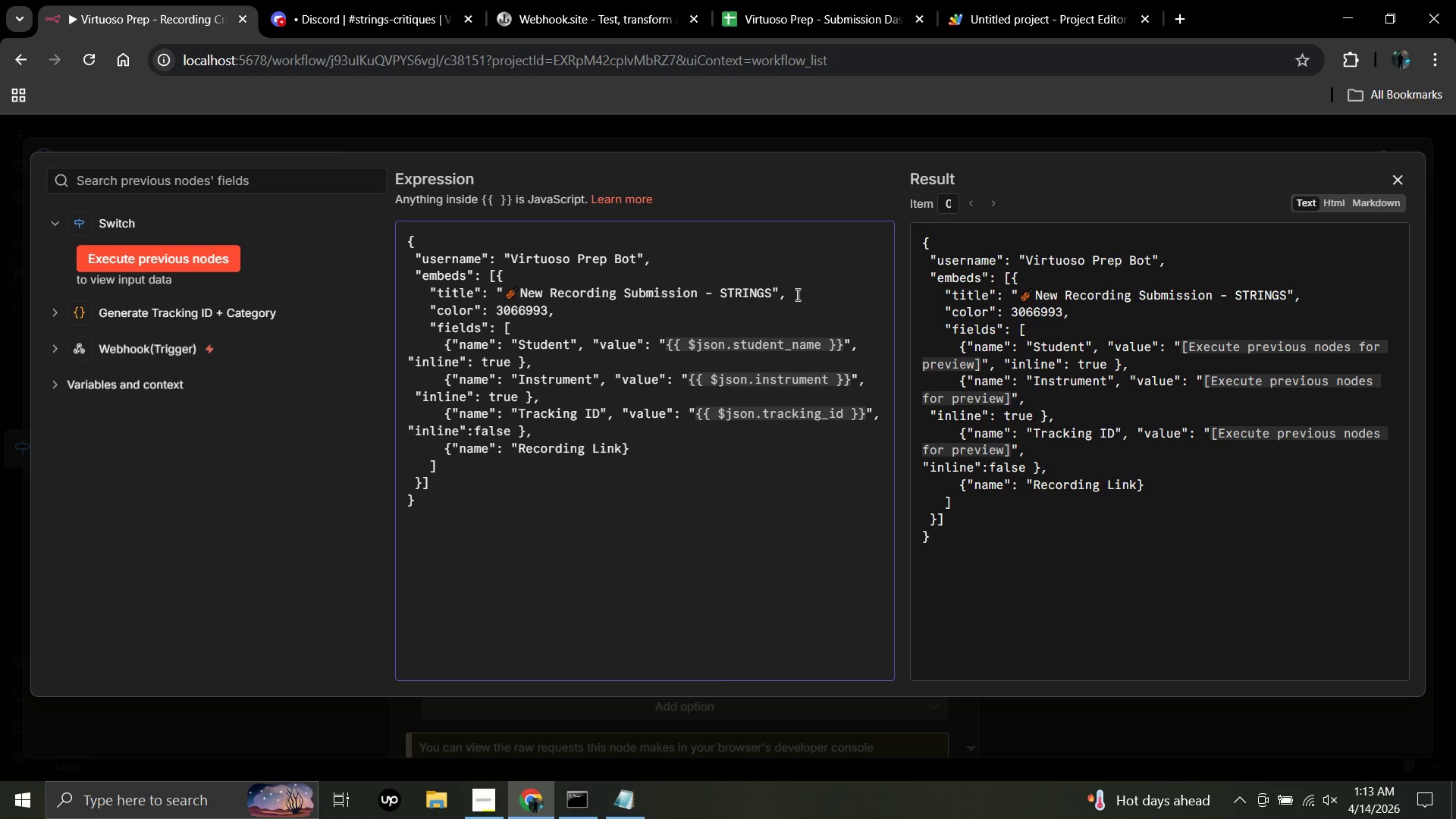 
wait(11.77)
 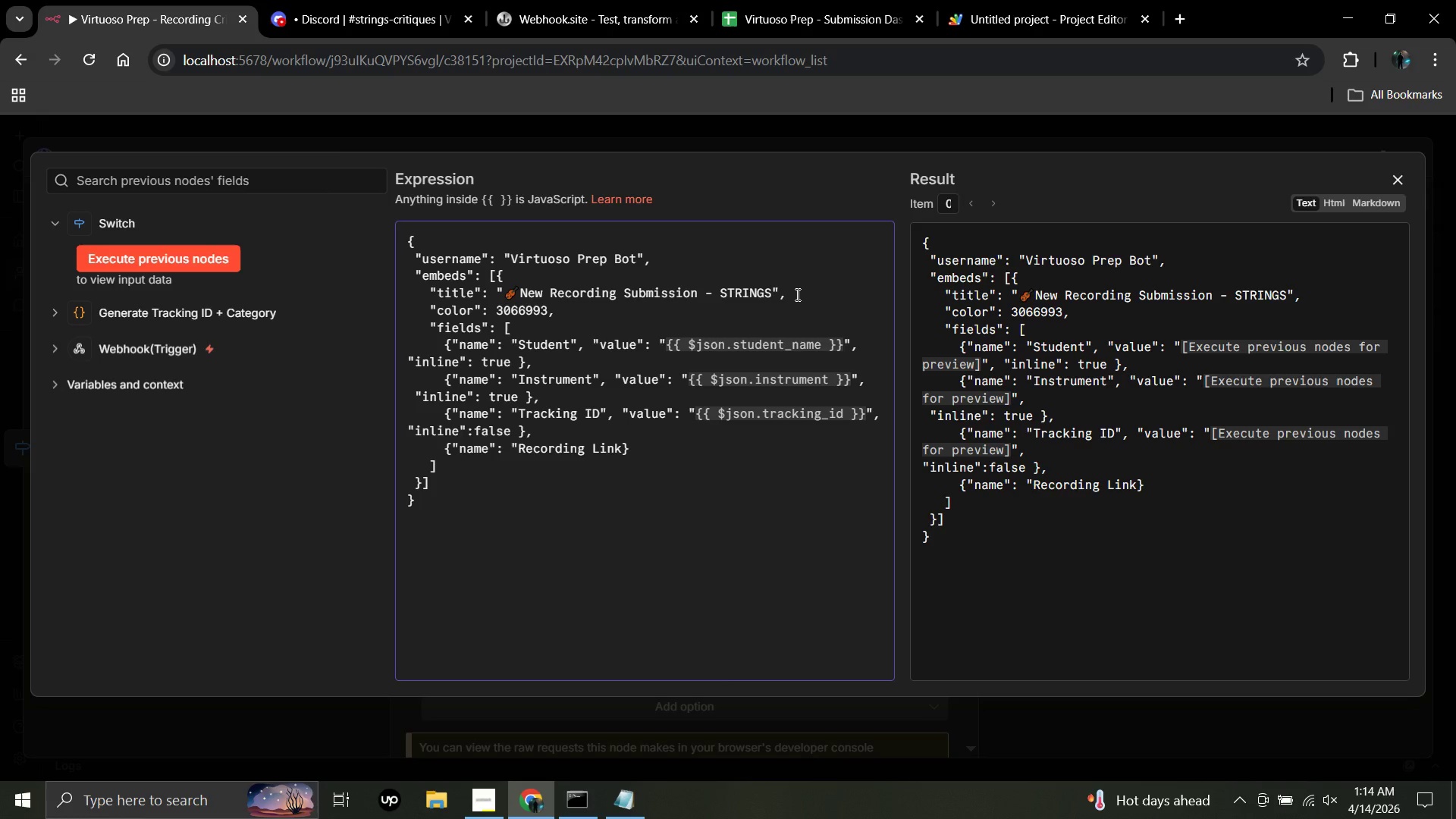 
type(", "vla)
key(Backspace)
key(Backspace)
type(alue")
 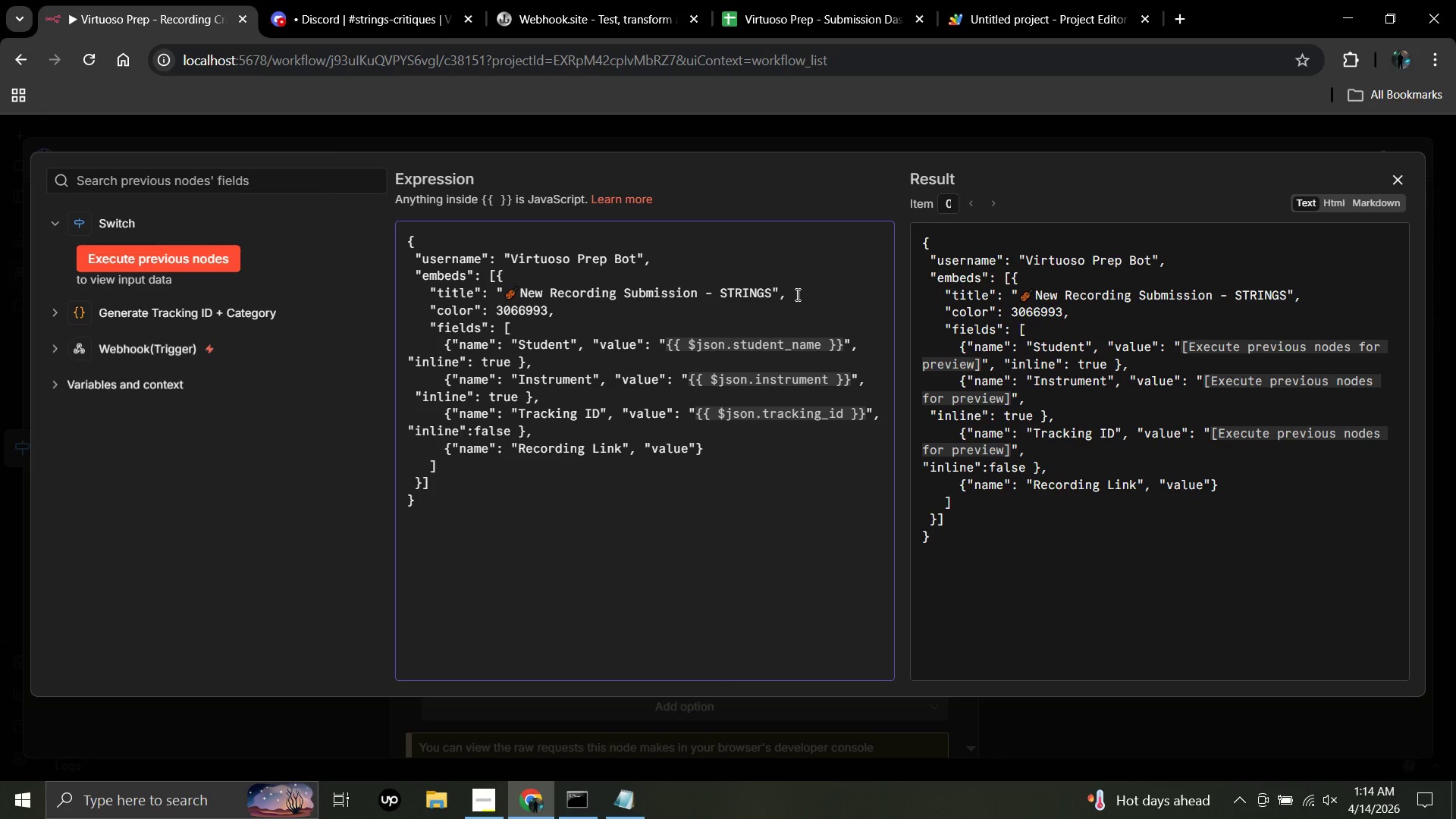 
wait(12.67)
 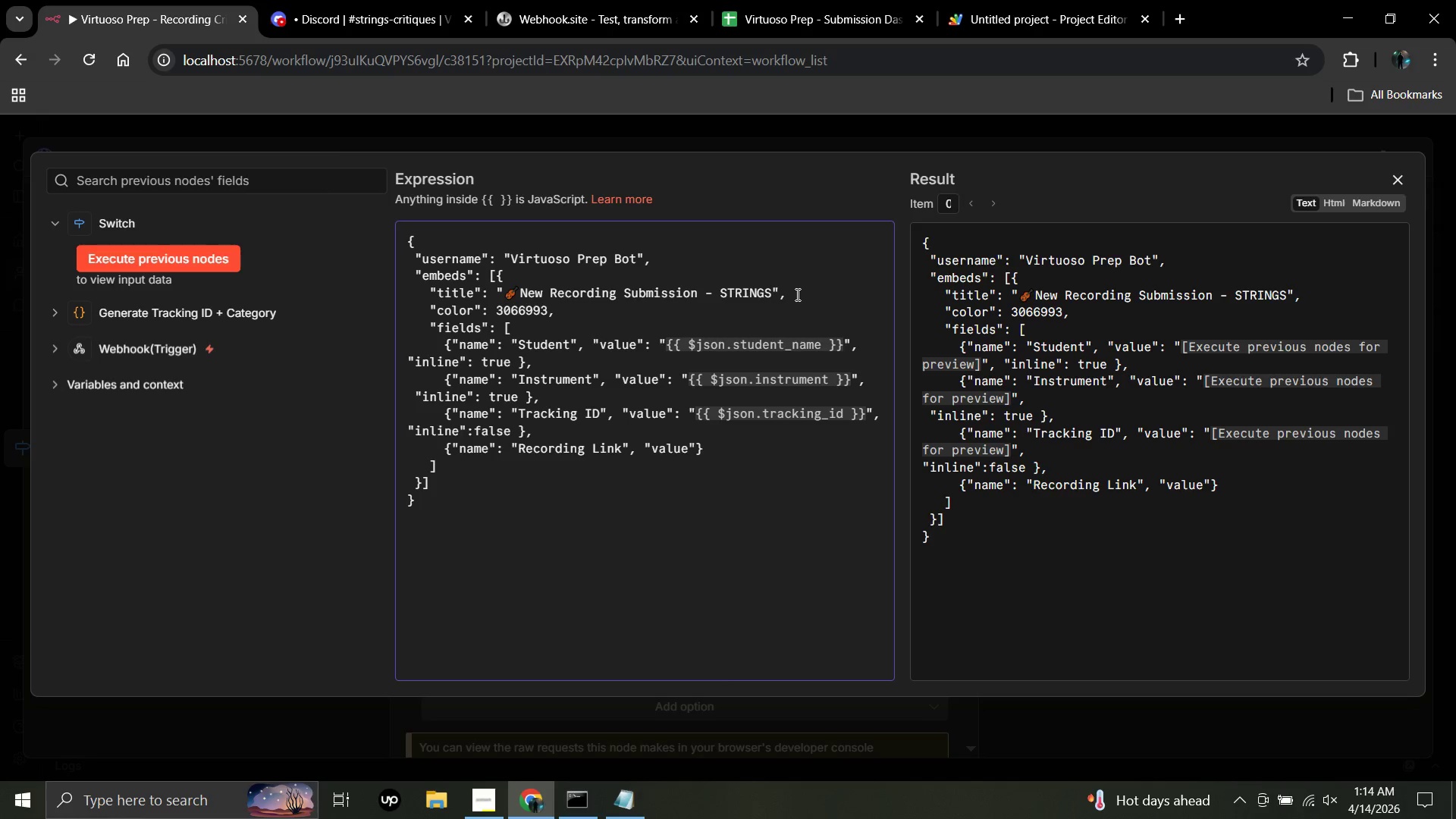 
key(Shift+Semicolon)
 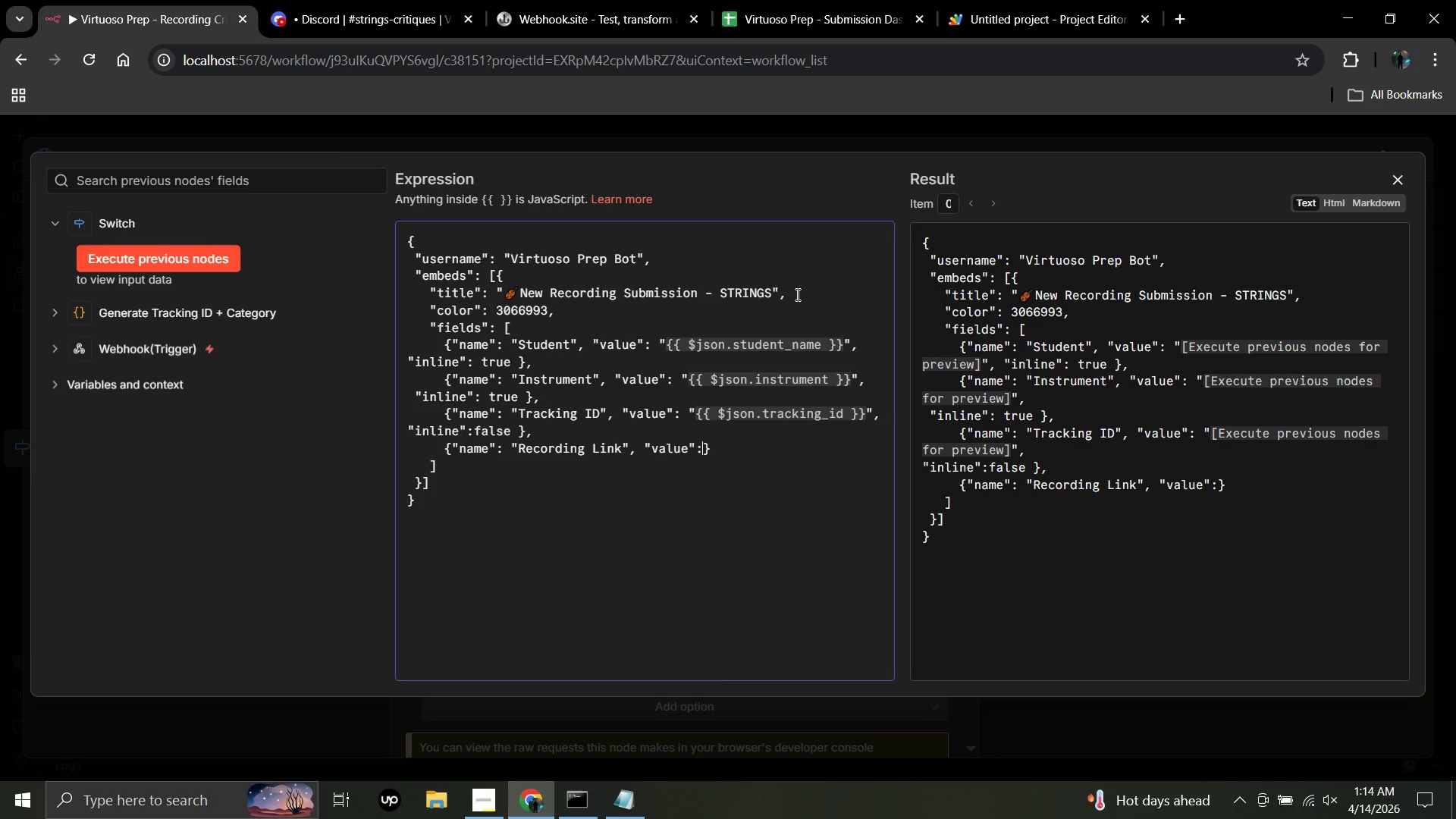 
wait(15.5)
 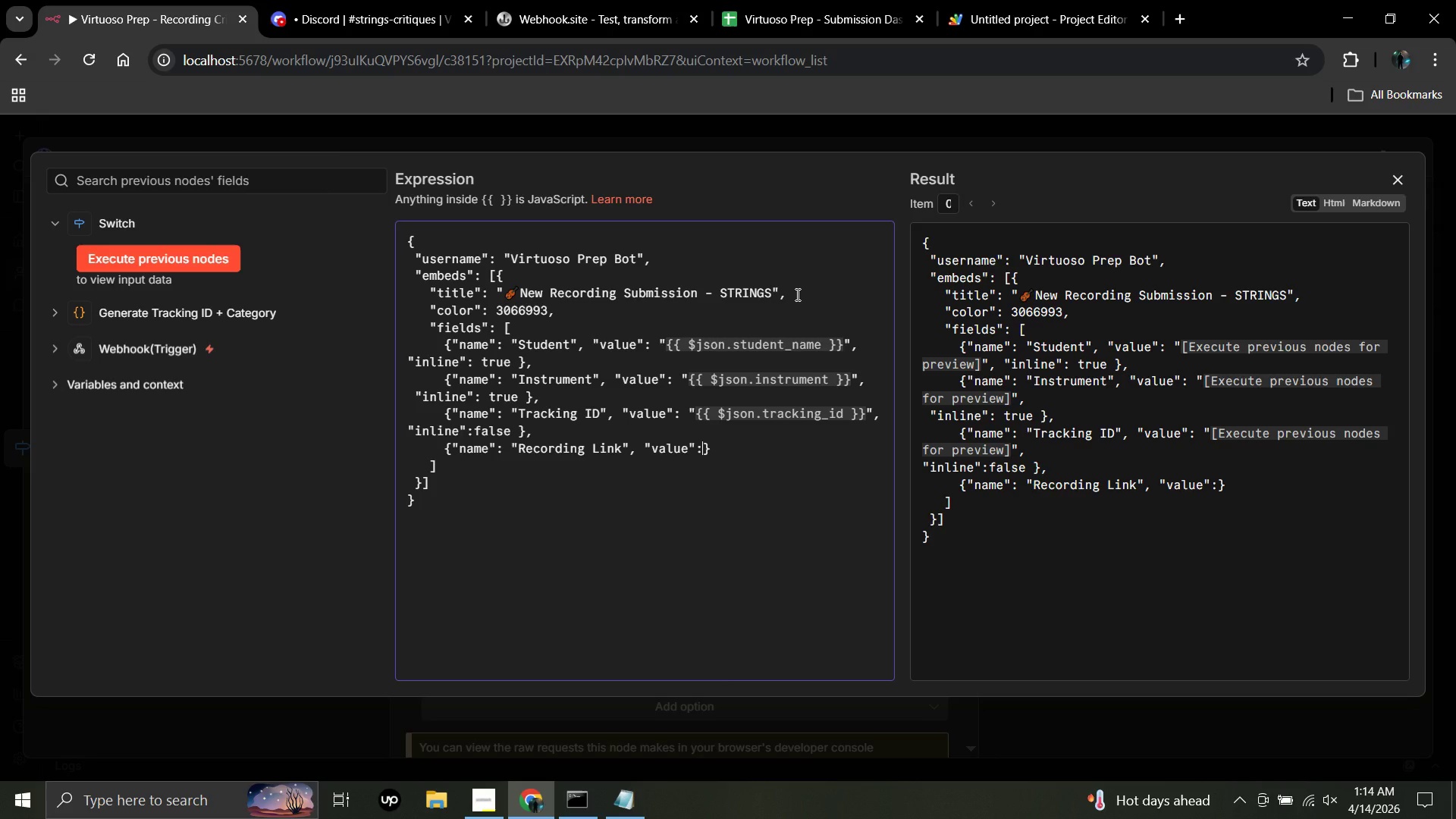 
key(Space)
 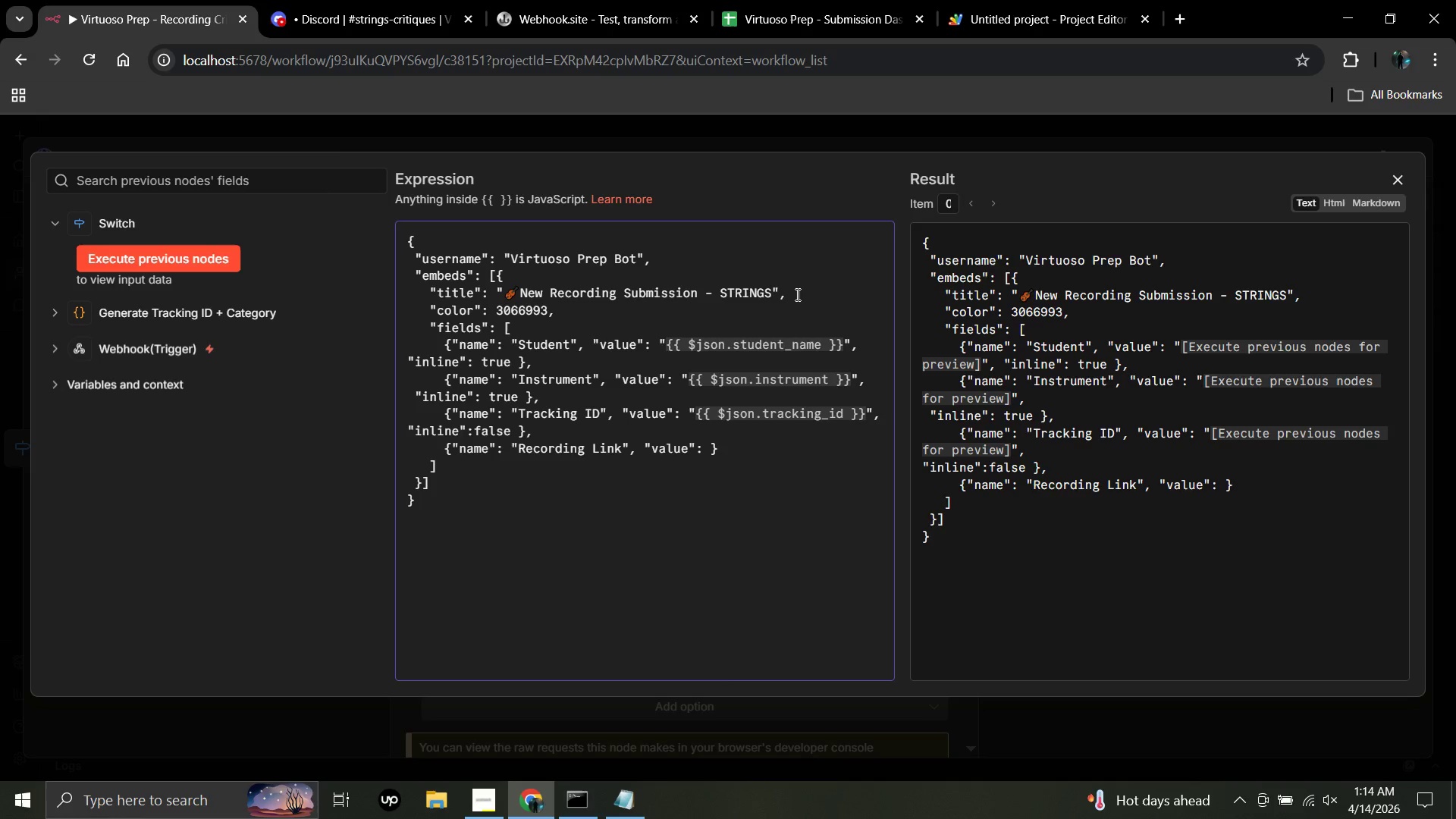 
key(Shift+Backslash)
 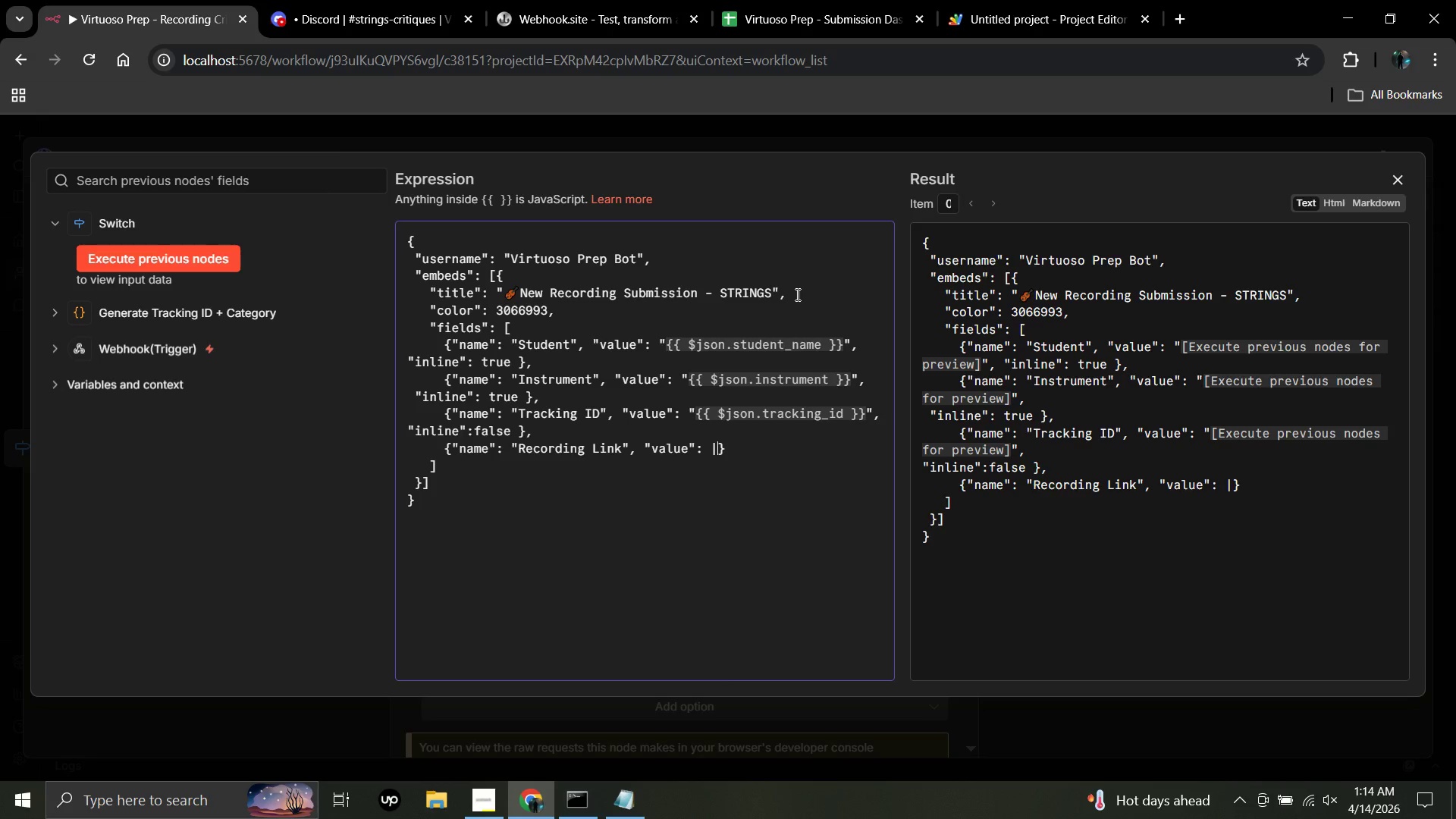 
key(Backspace)
 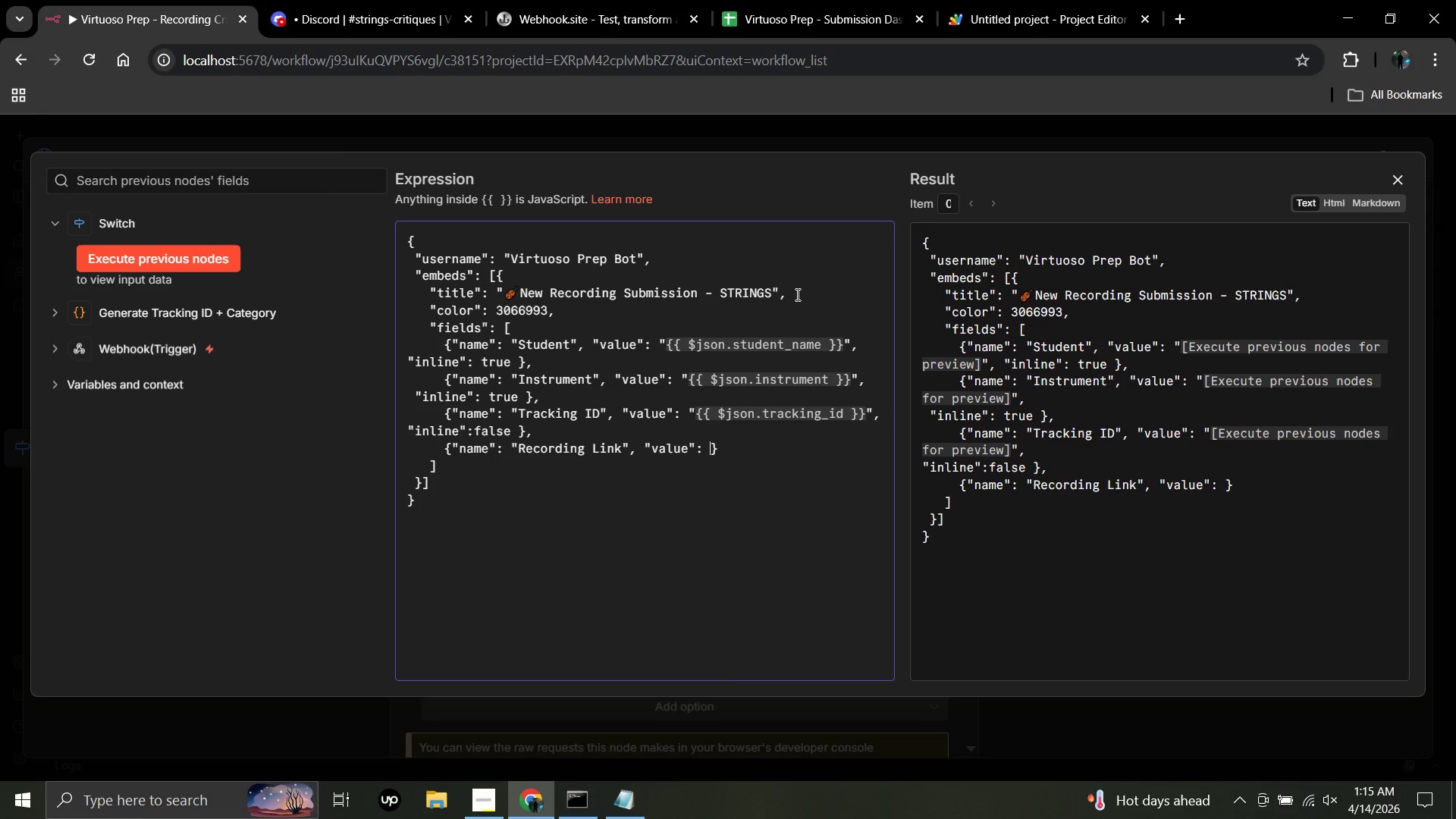 
wait(13.86)
 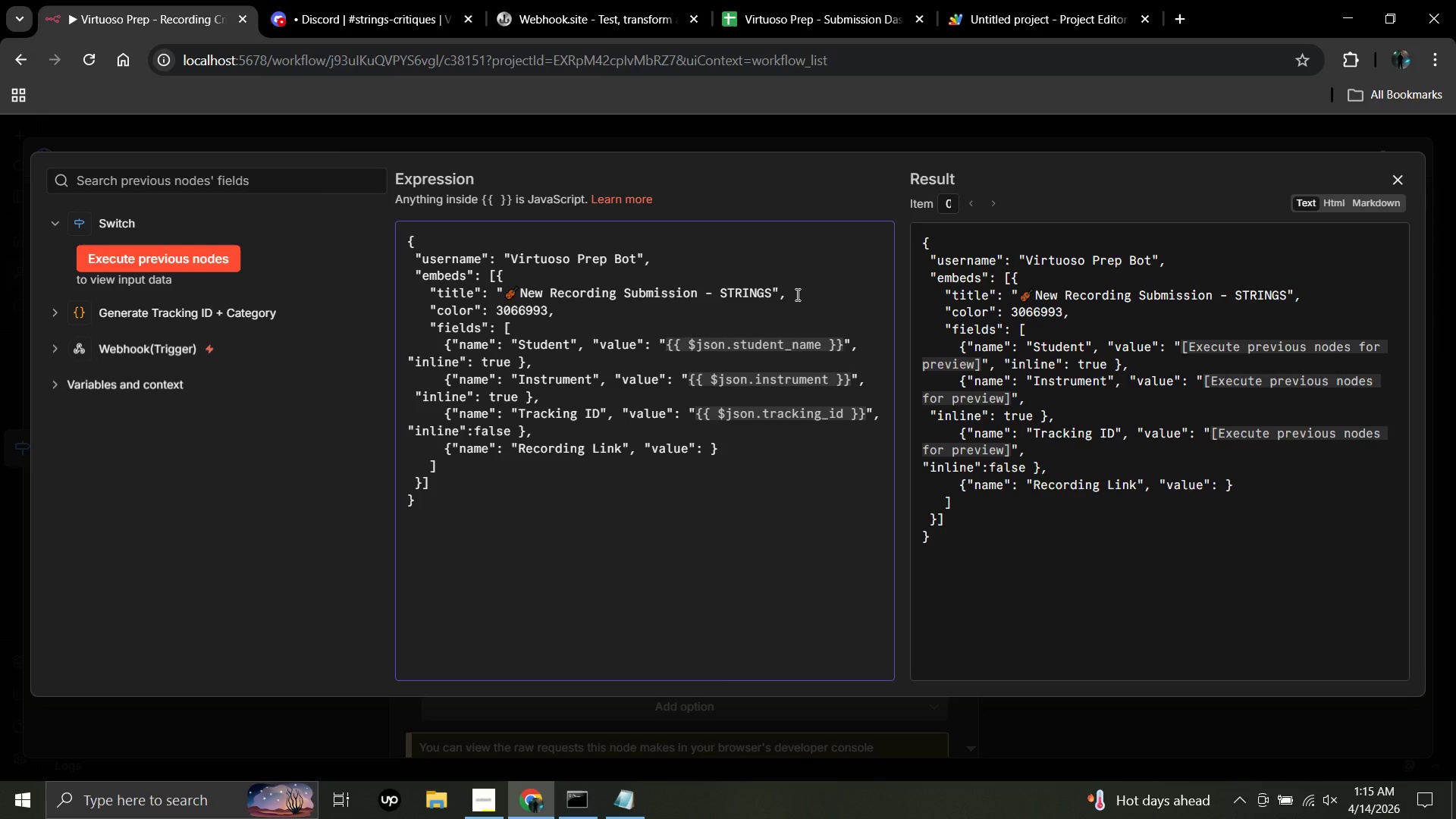 
key(Shift+Quote)
 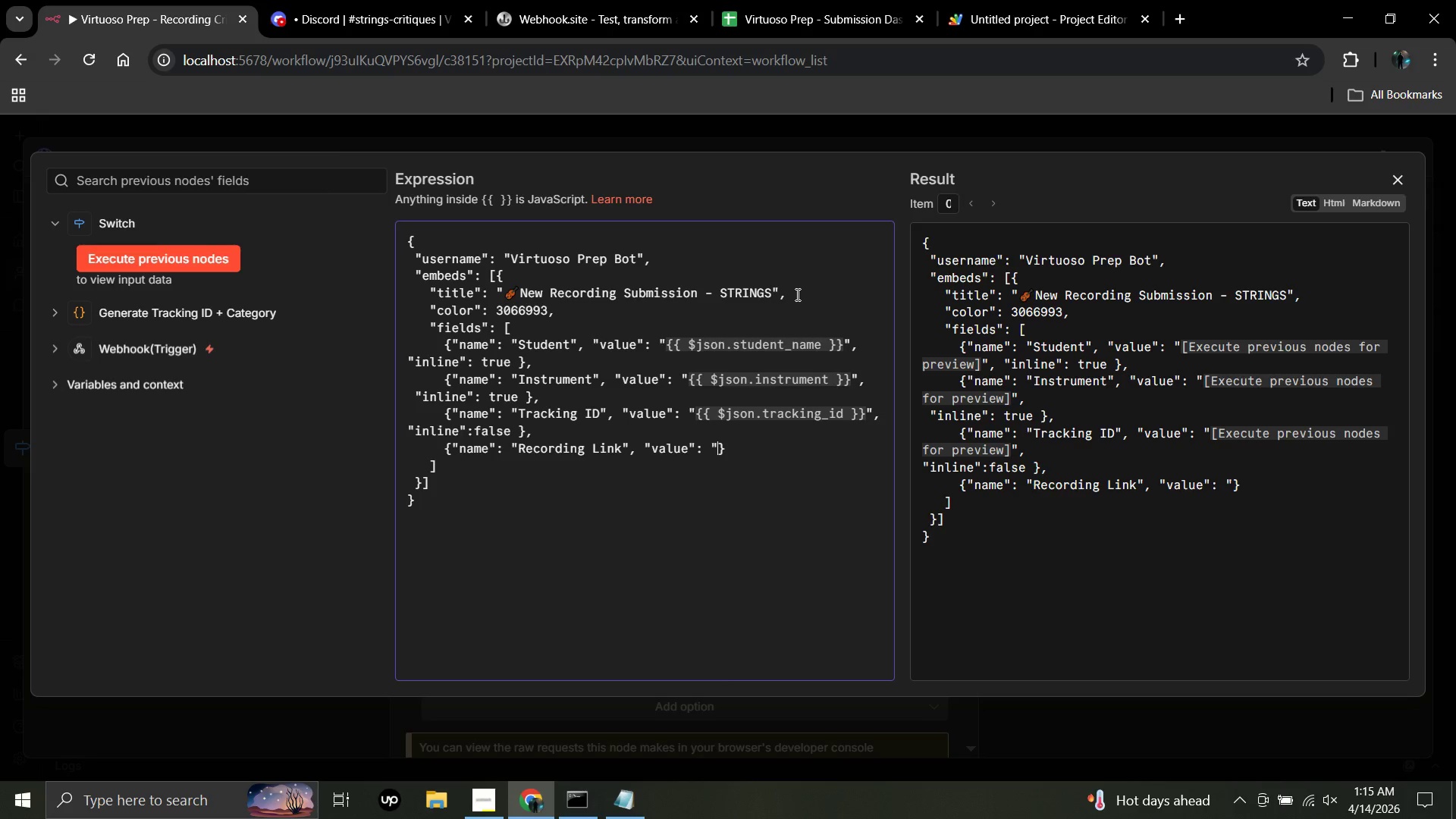 
wait(13.34)
 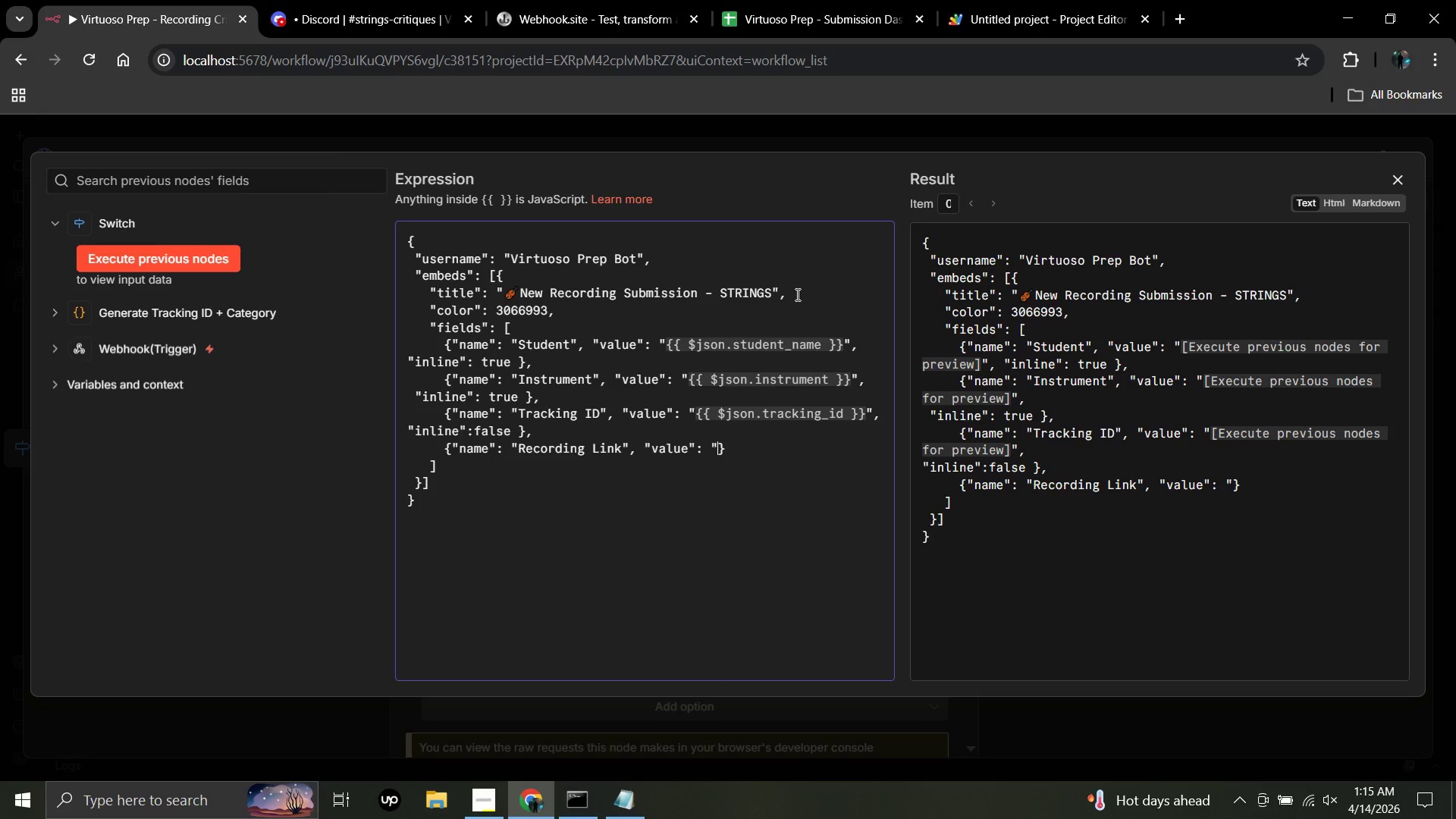 
key(Shift+BracketLeft)
 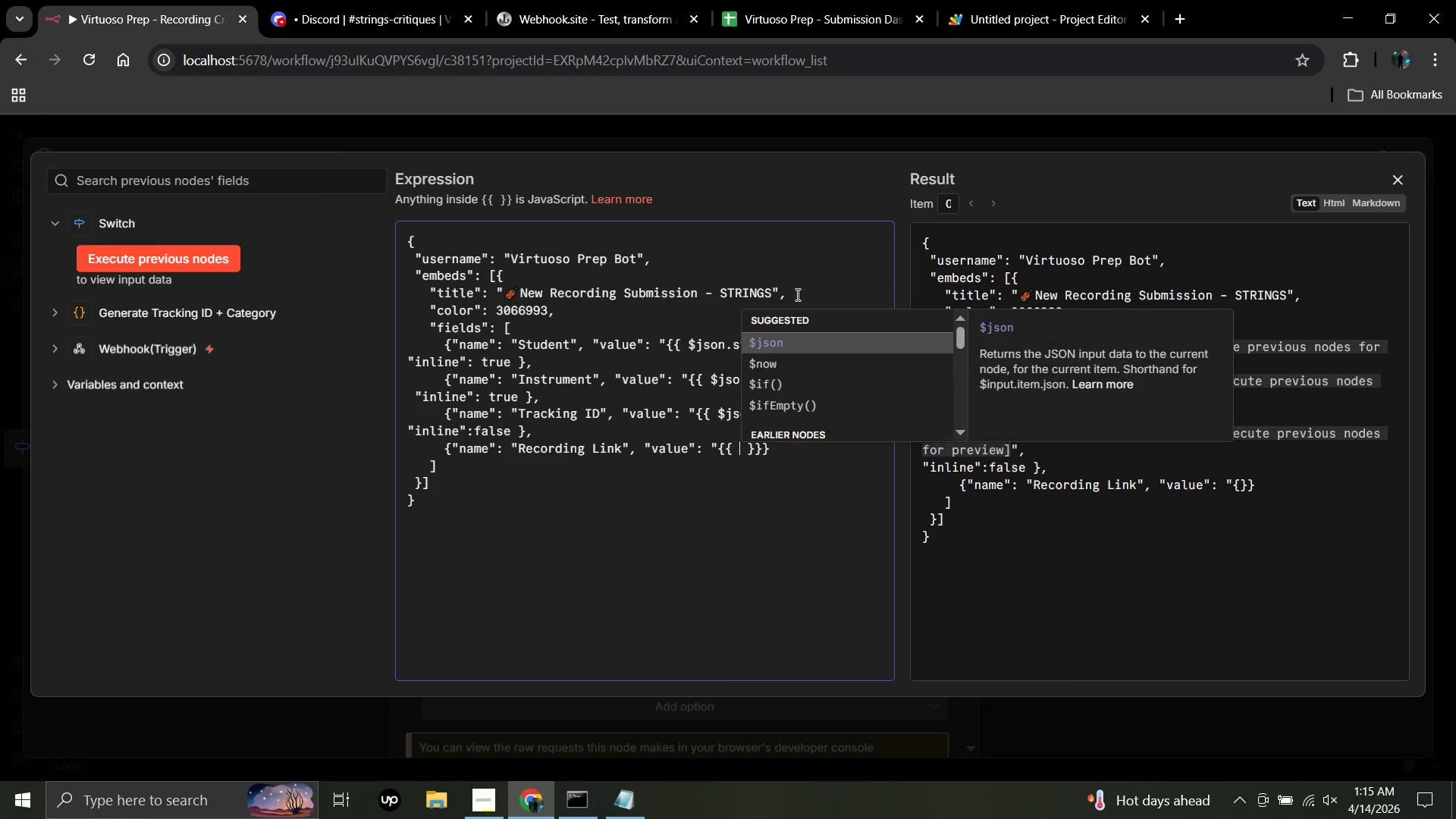 
key(Shift+BracketLeft)
 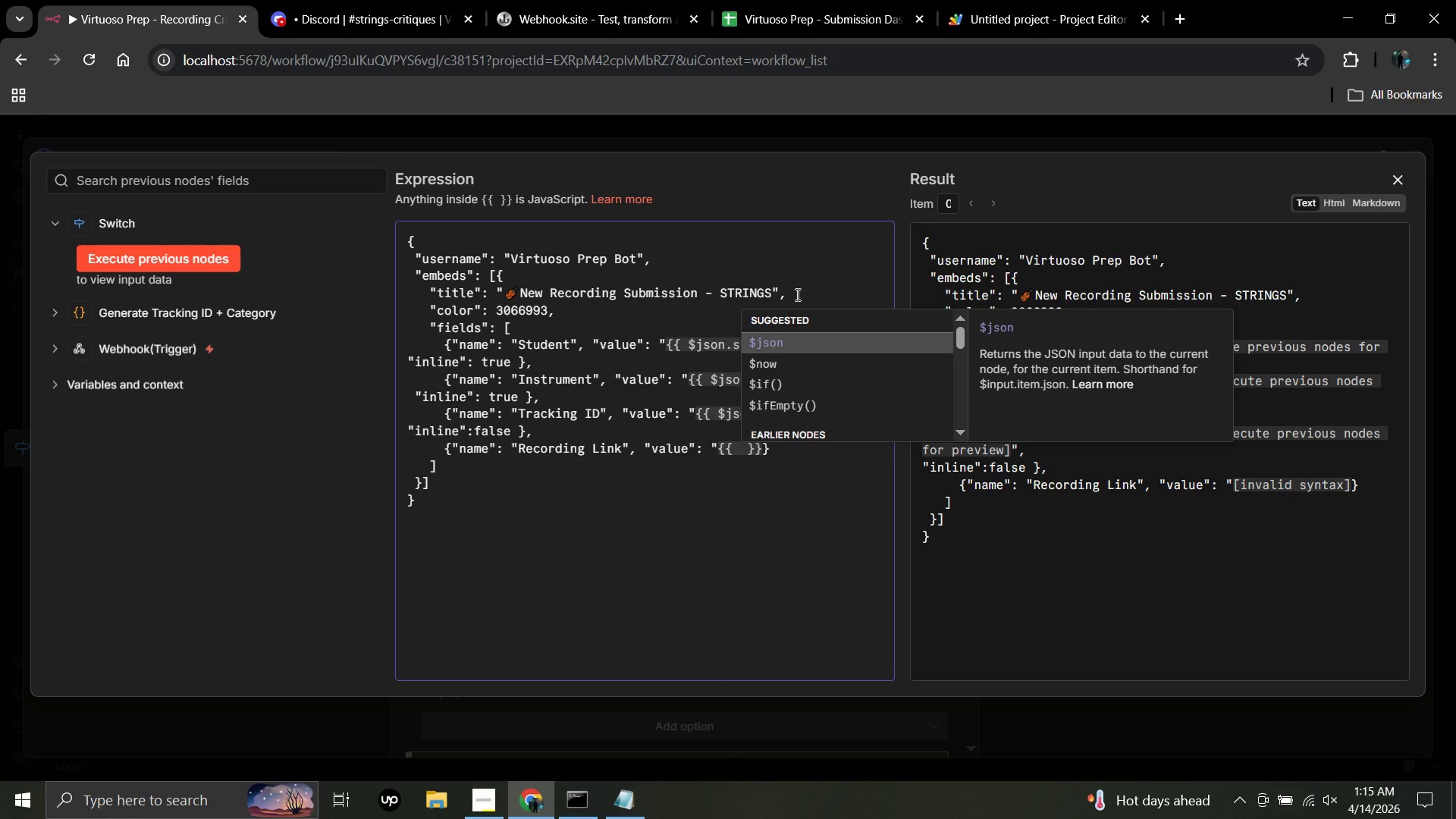 
wait(19.17)
 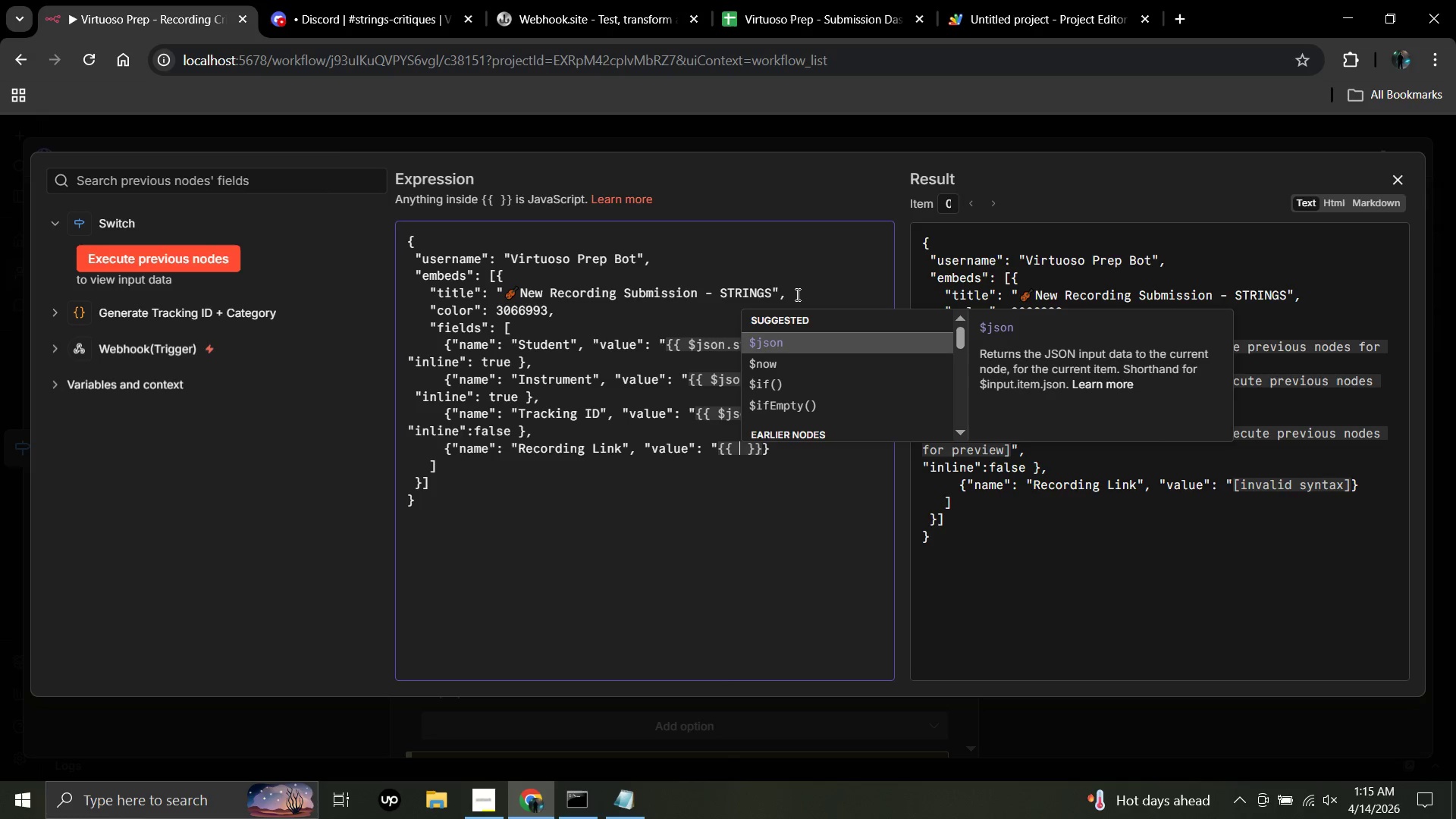 
type($json.recording_link)
 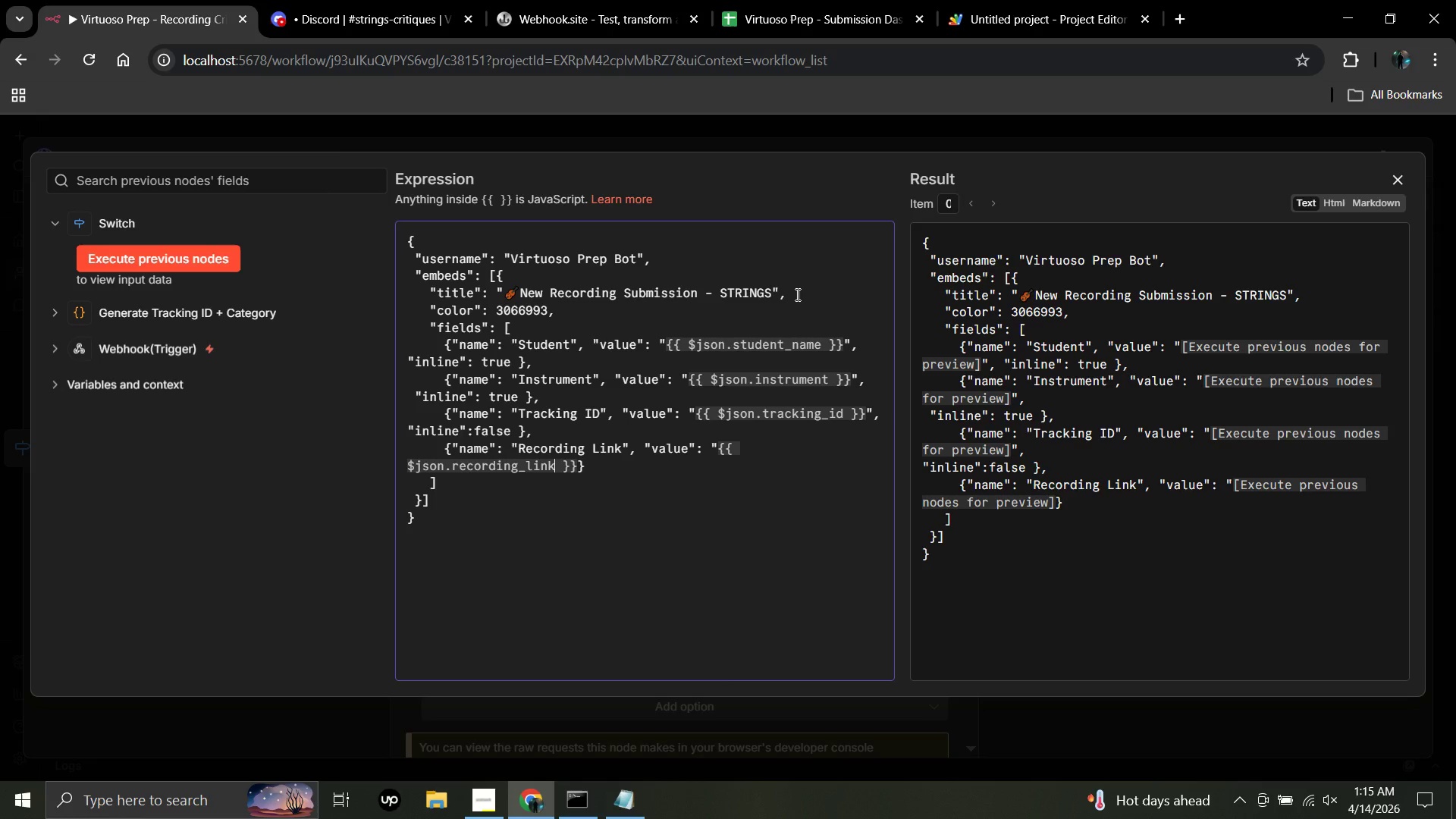 
key(ArrowRight)
 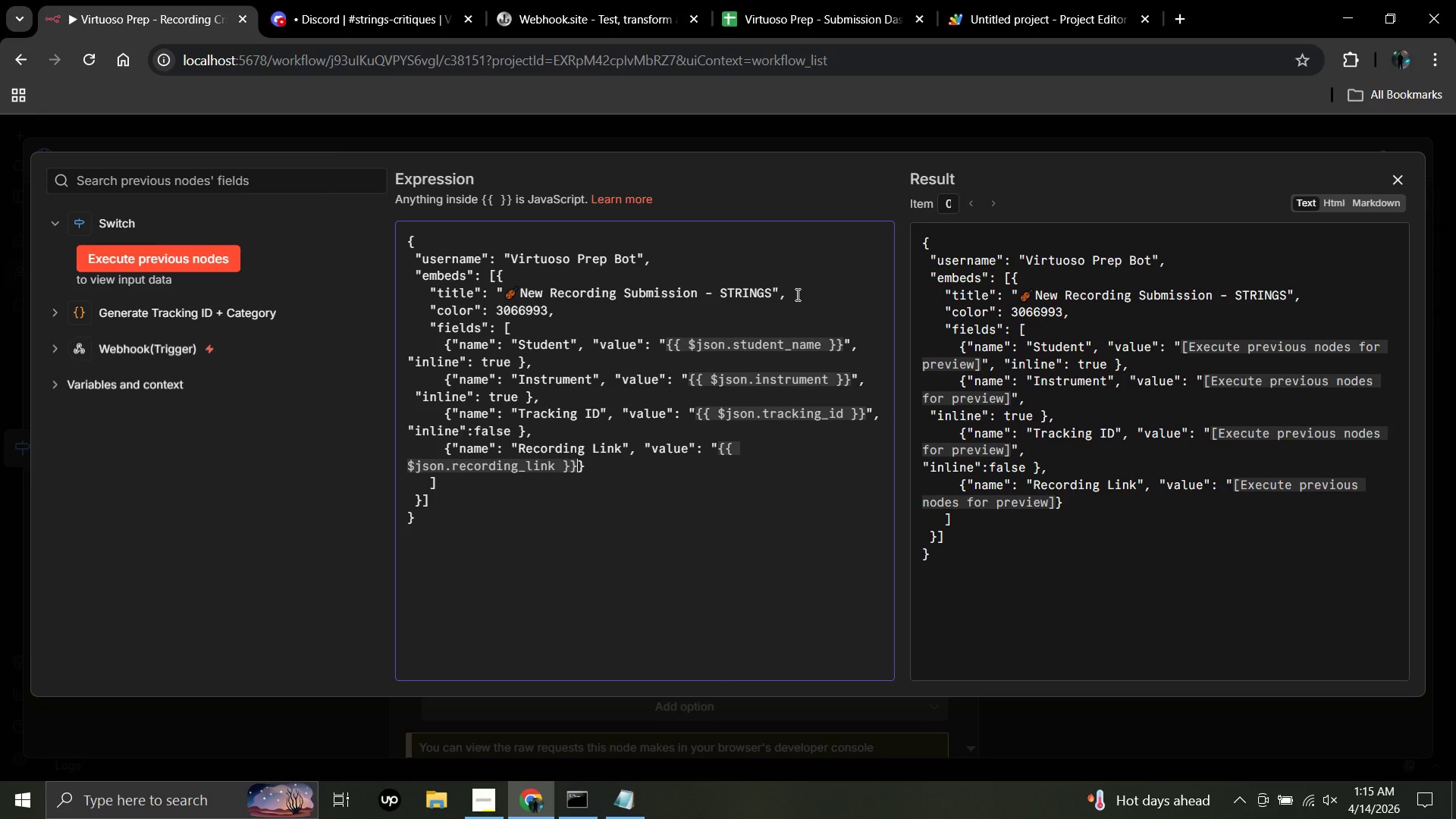 
key(ArrowRight)
 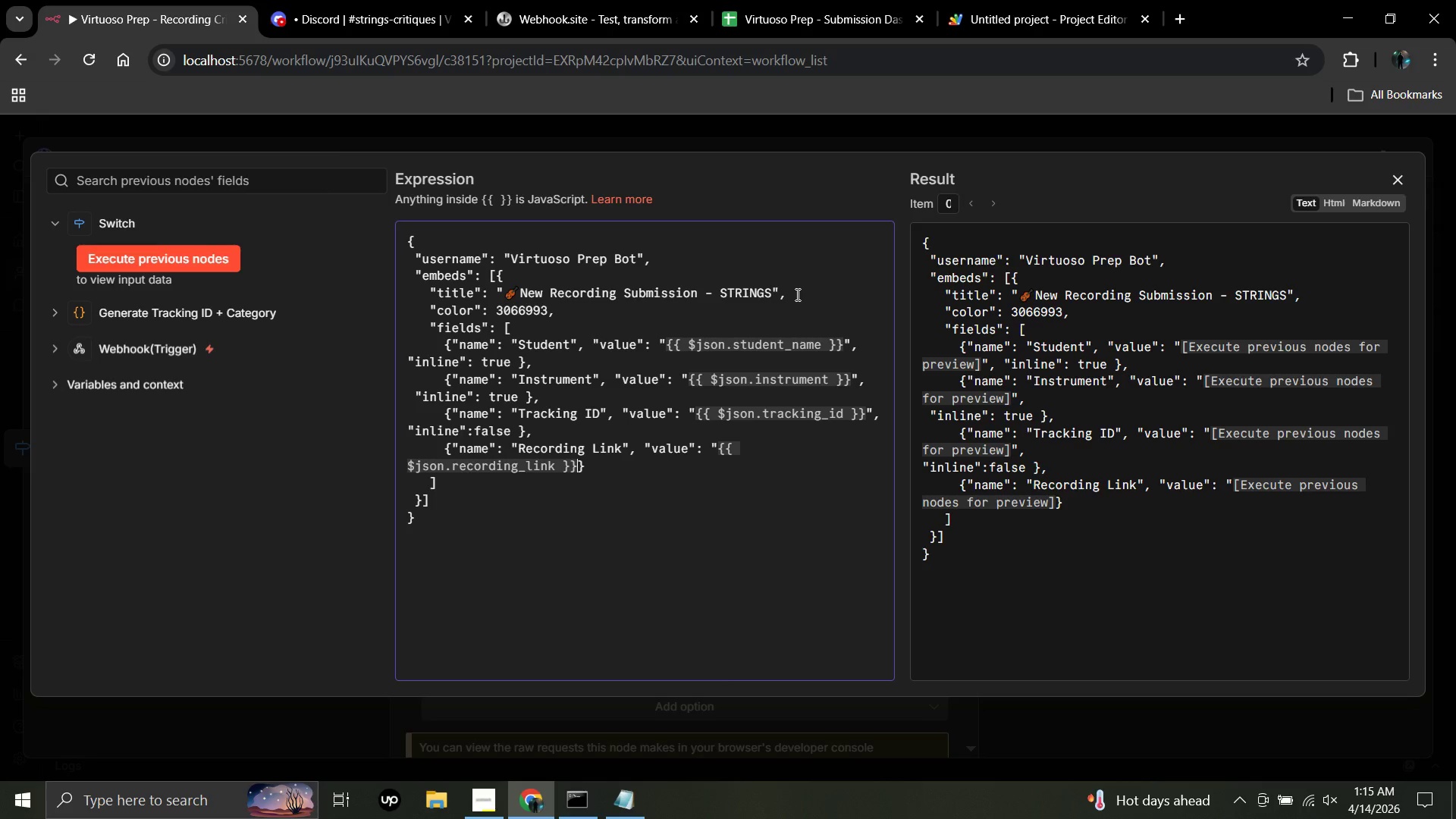 
key(ArrowRight)
 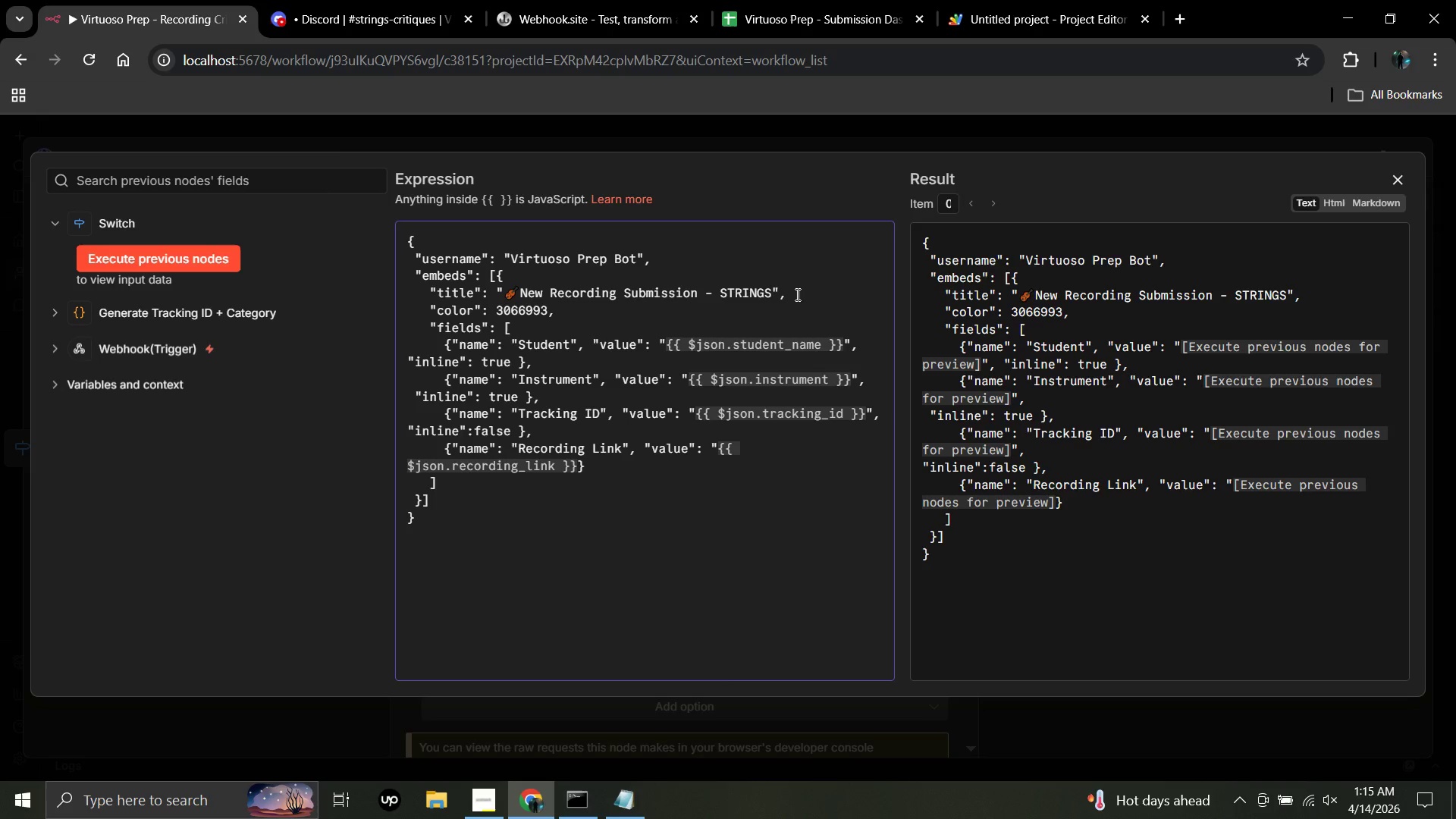 
type(", "inline)
 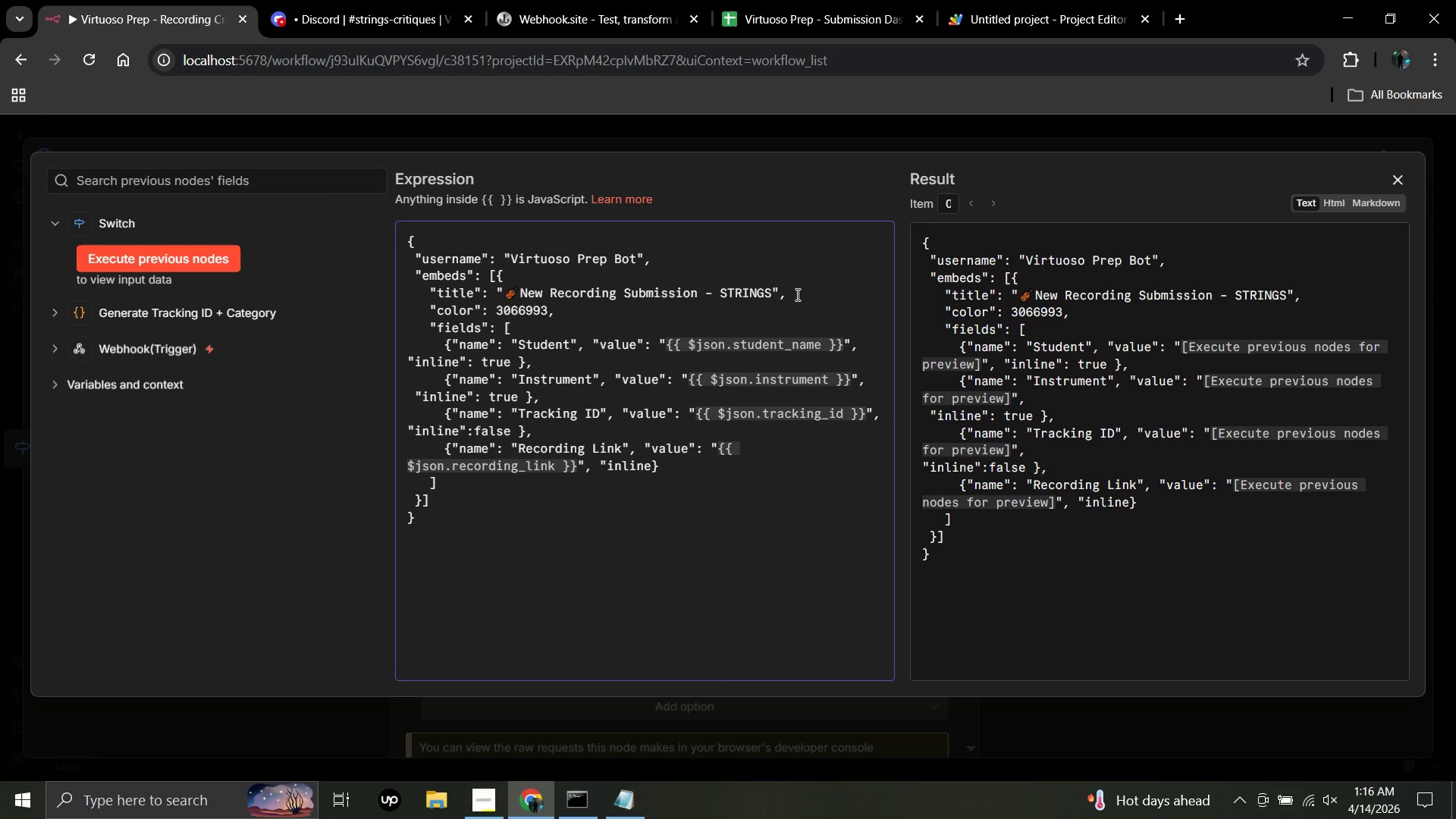 
type(:)
key(Backspace)
type(": false)
 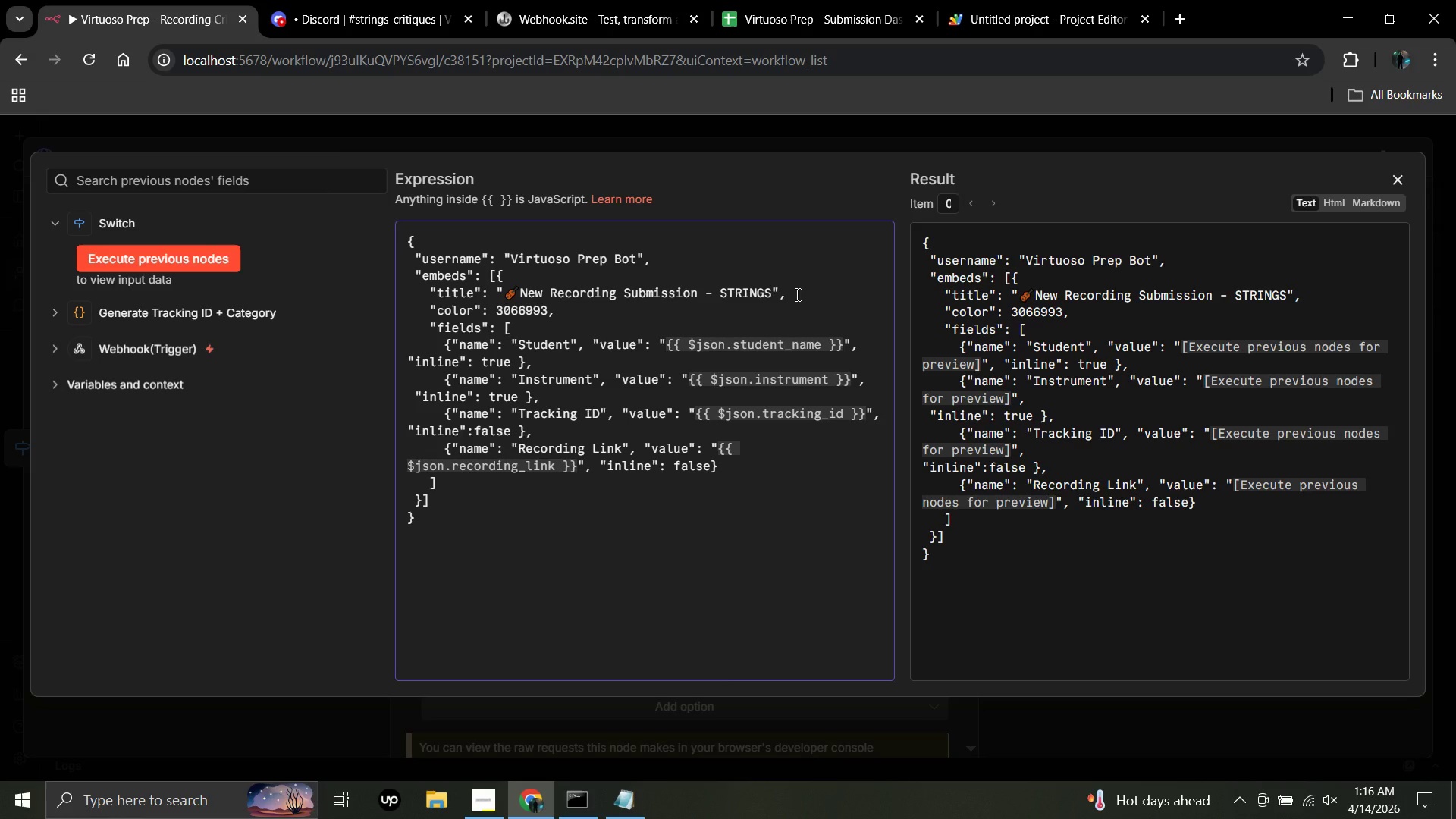 
key(ArrowRight)
 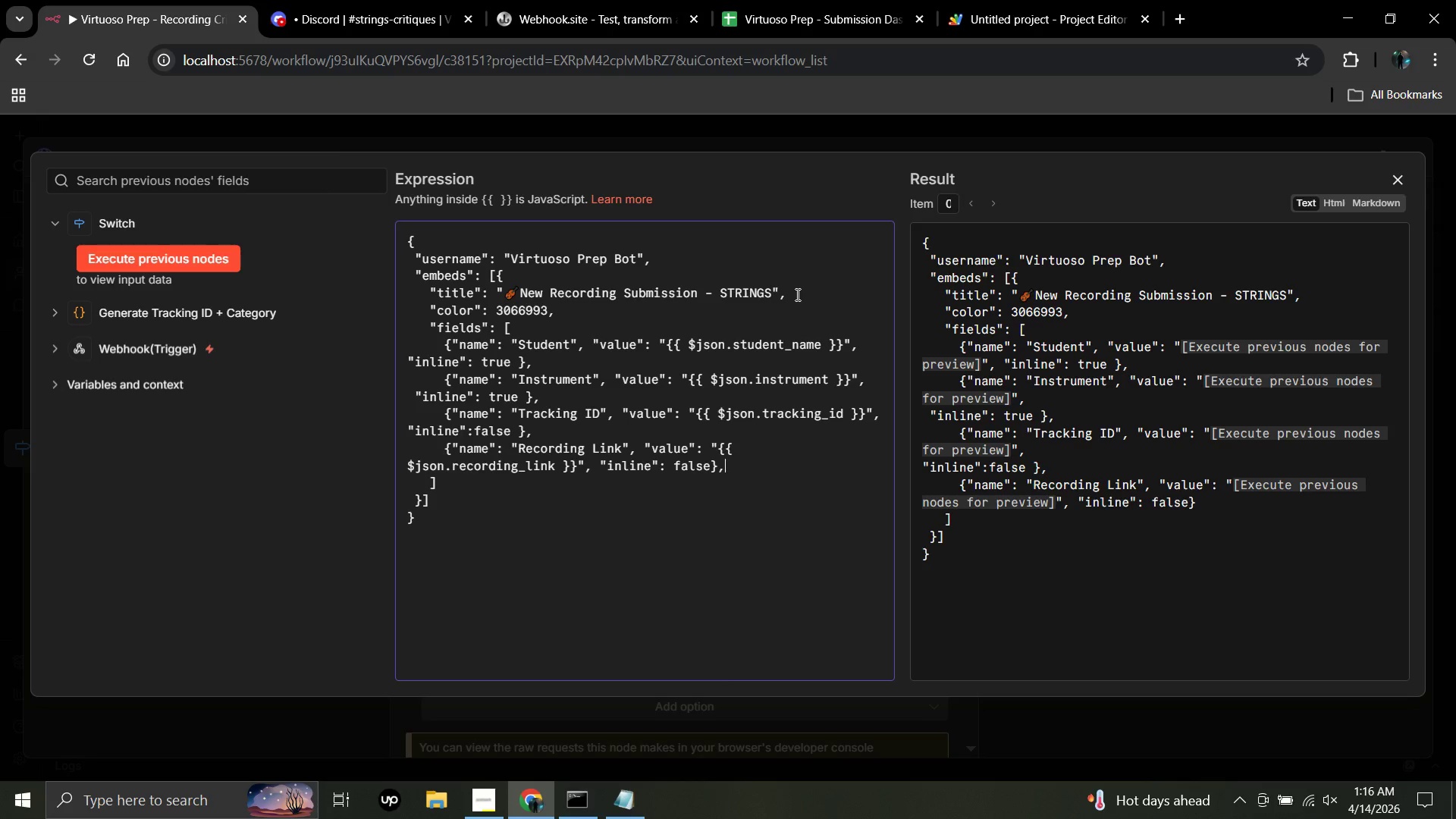 
key(Comma)
 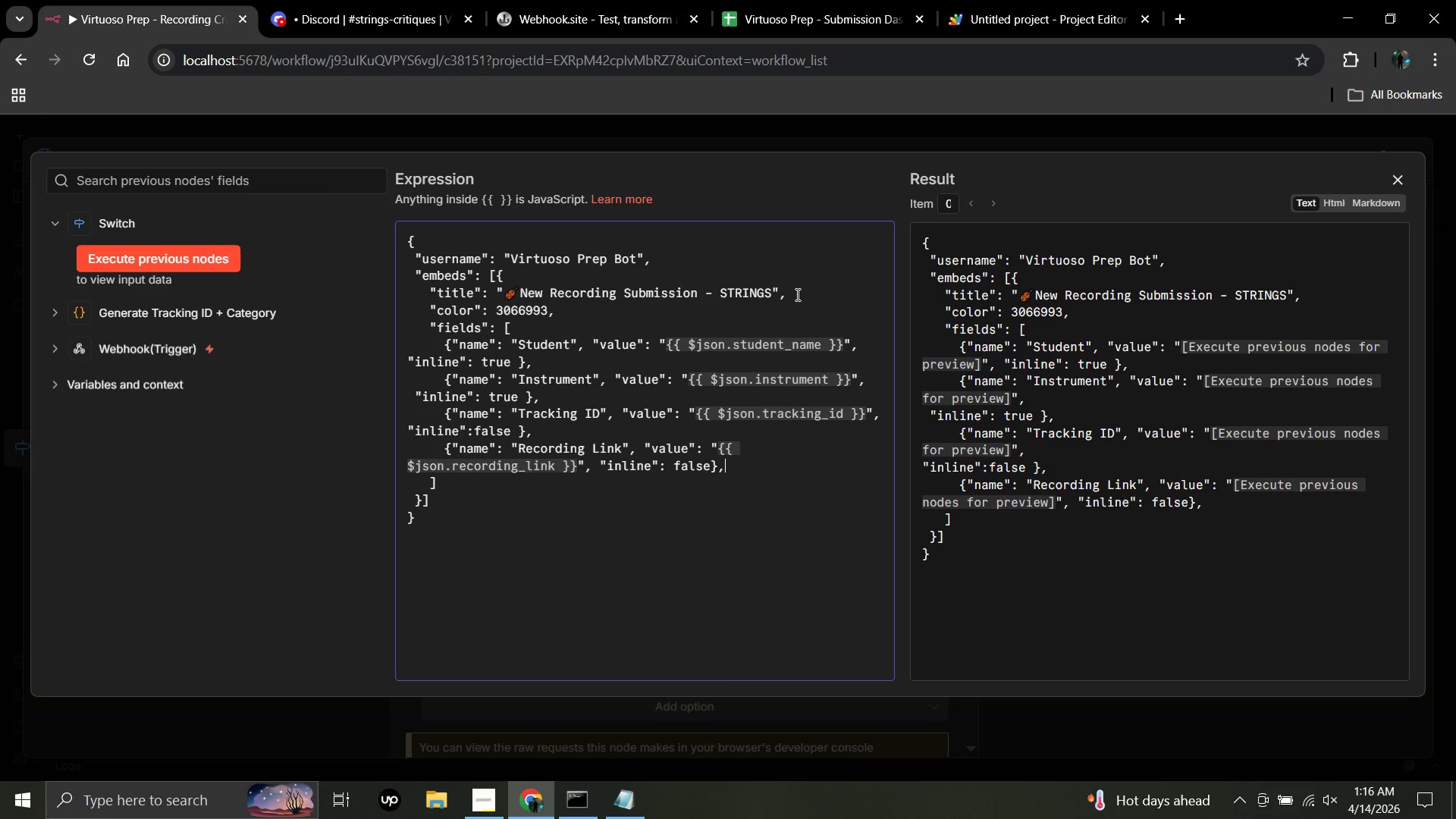 
wait(5.66)
 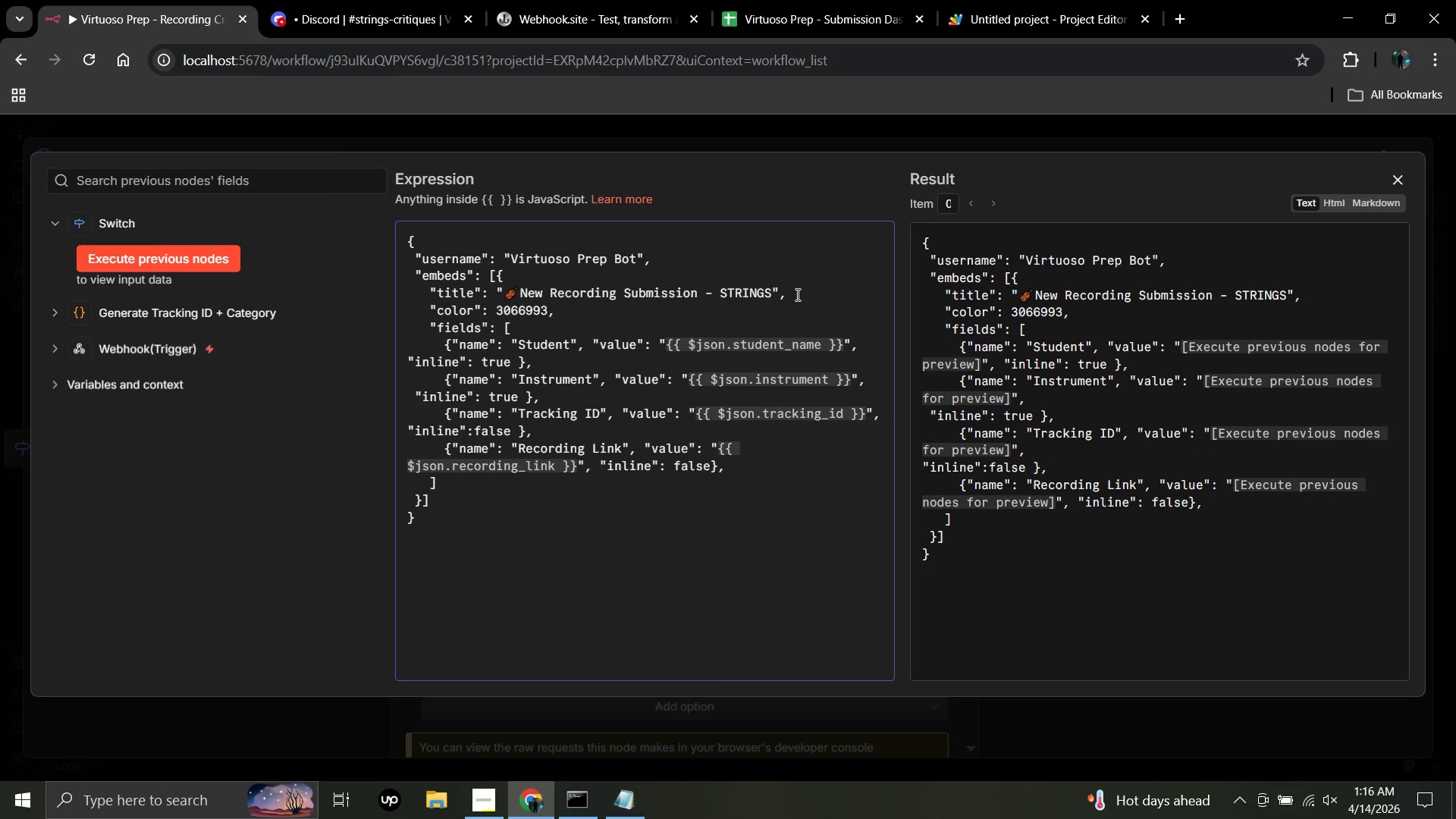 
key(Enter)
 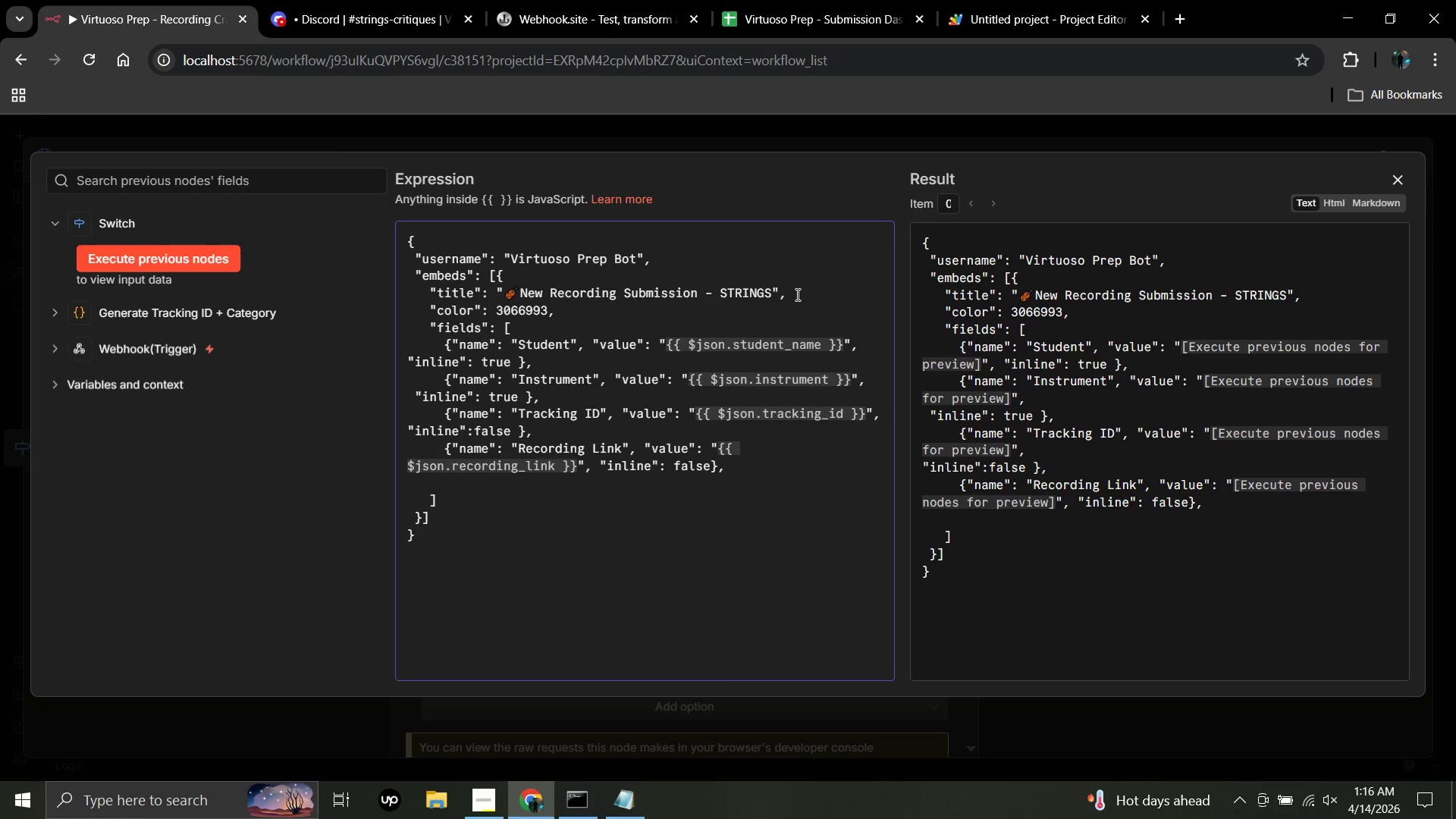 
key(Space)
 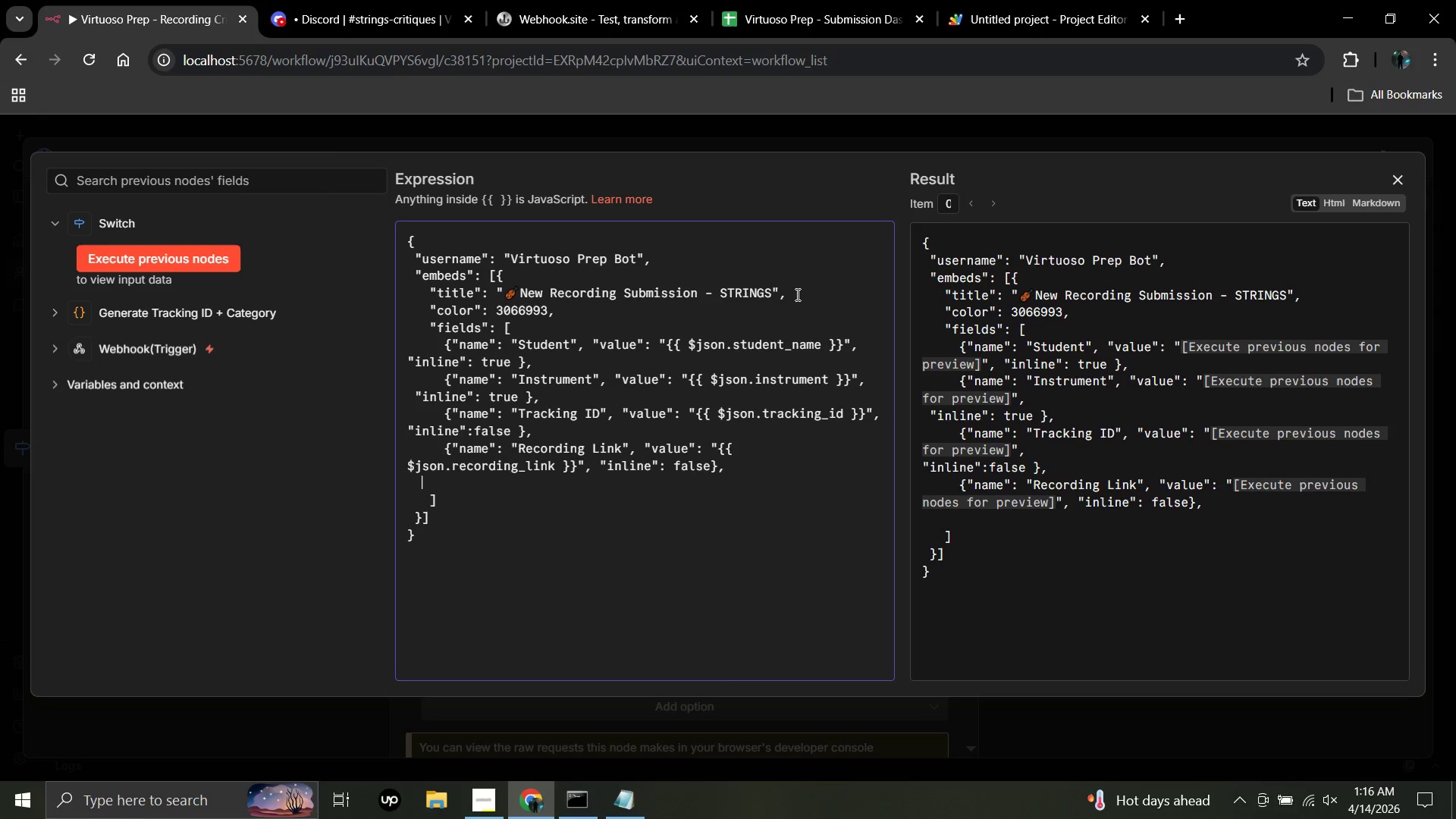 
key(Space)
 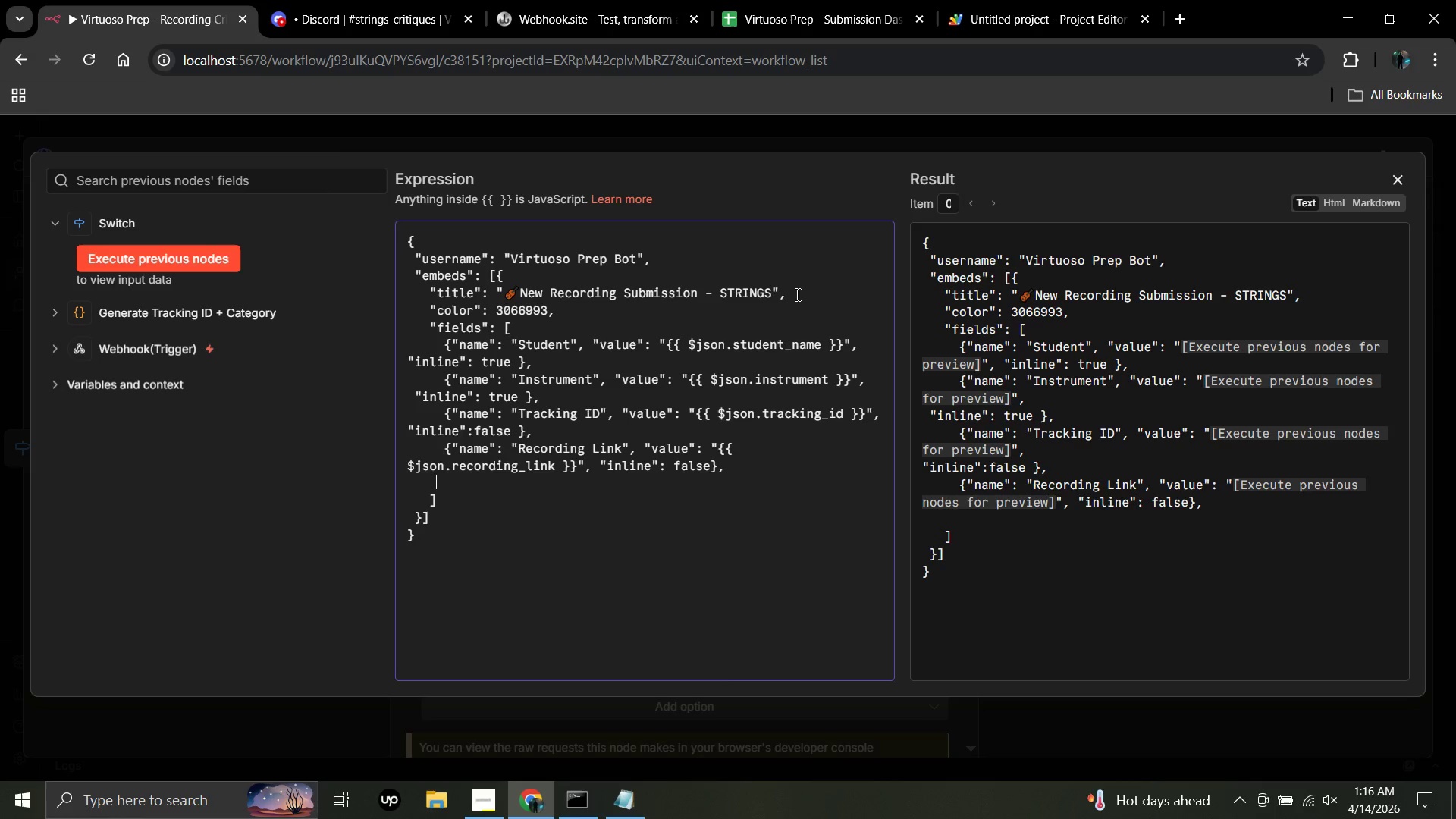 
key(Space)
 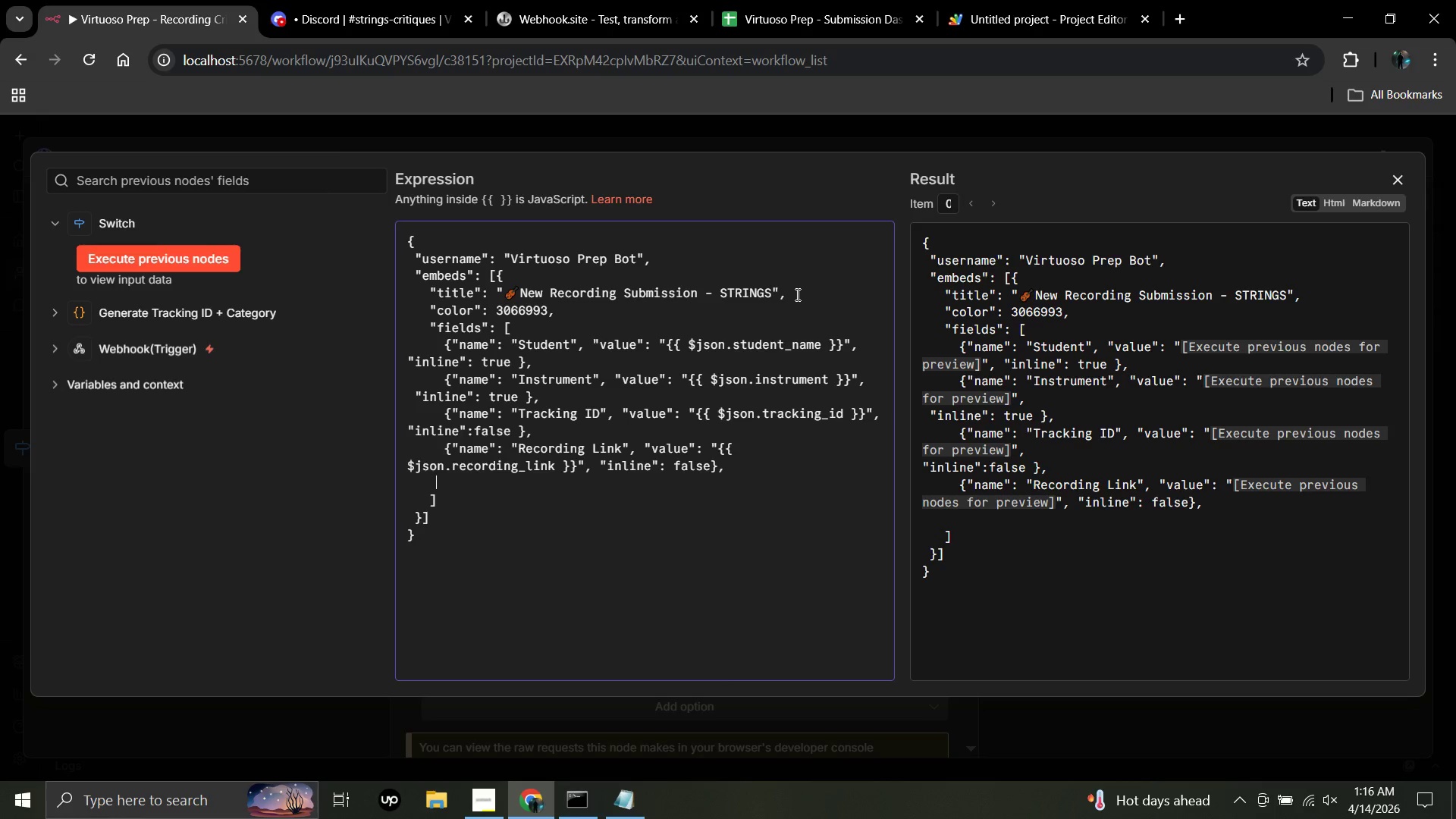 
key(Space)
 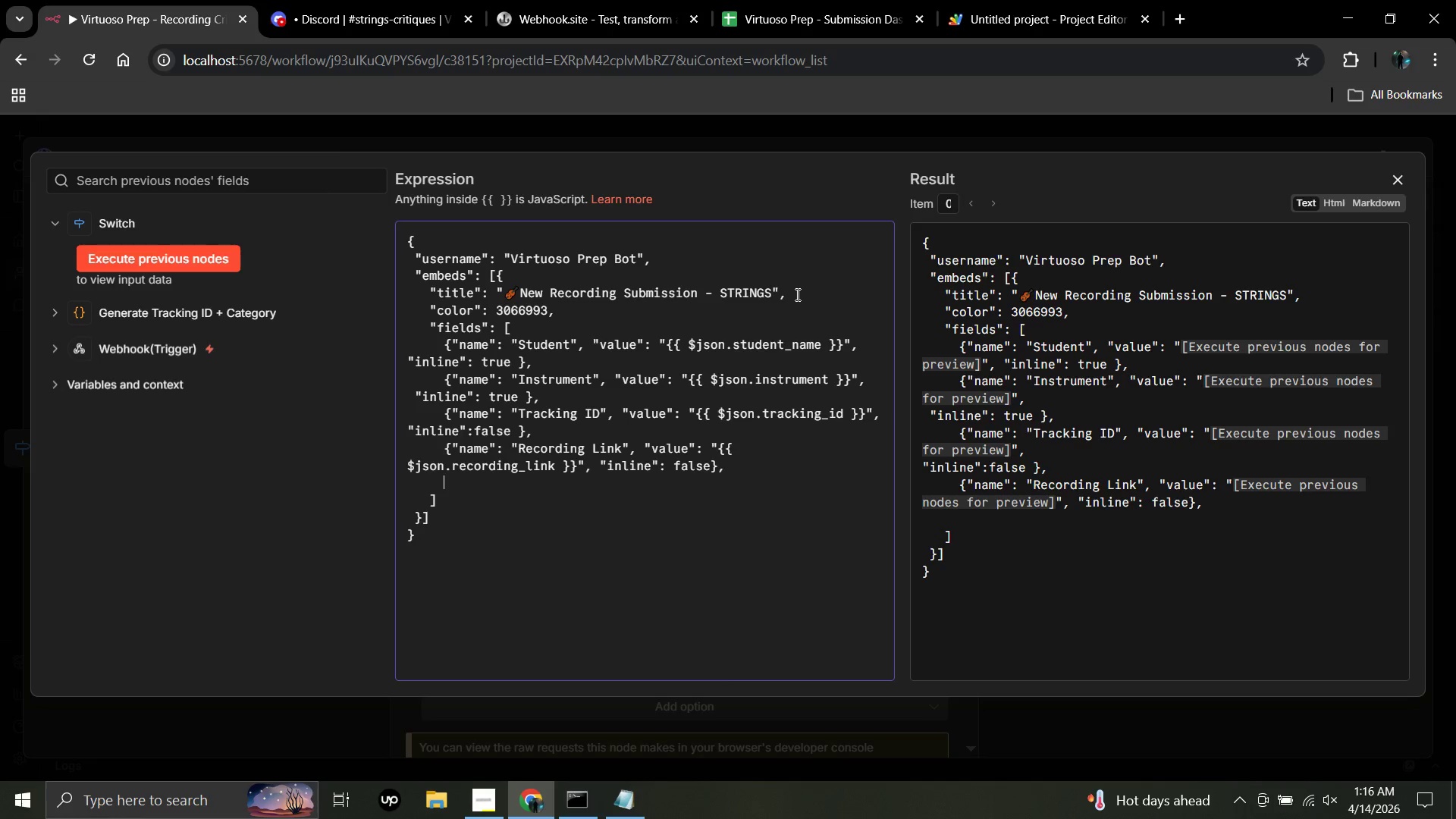 
key(Space)
 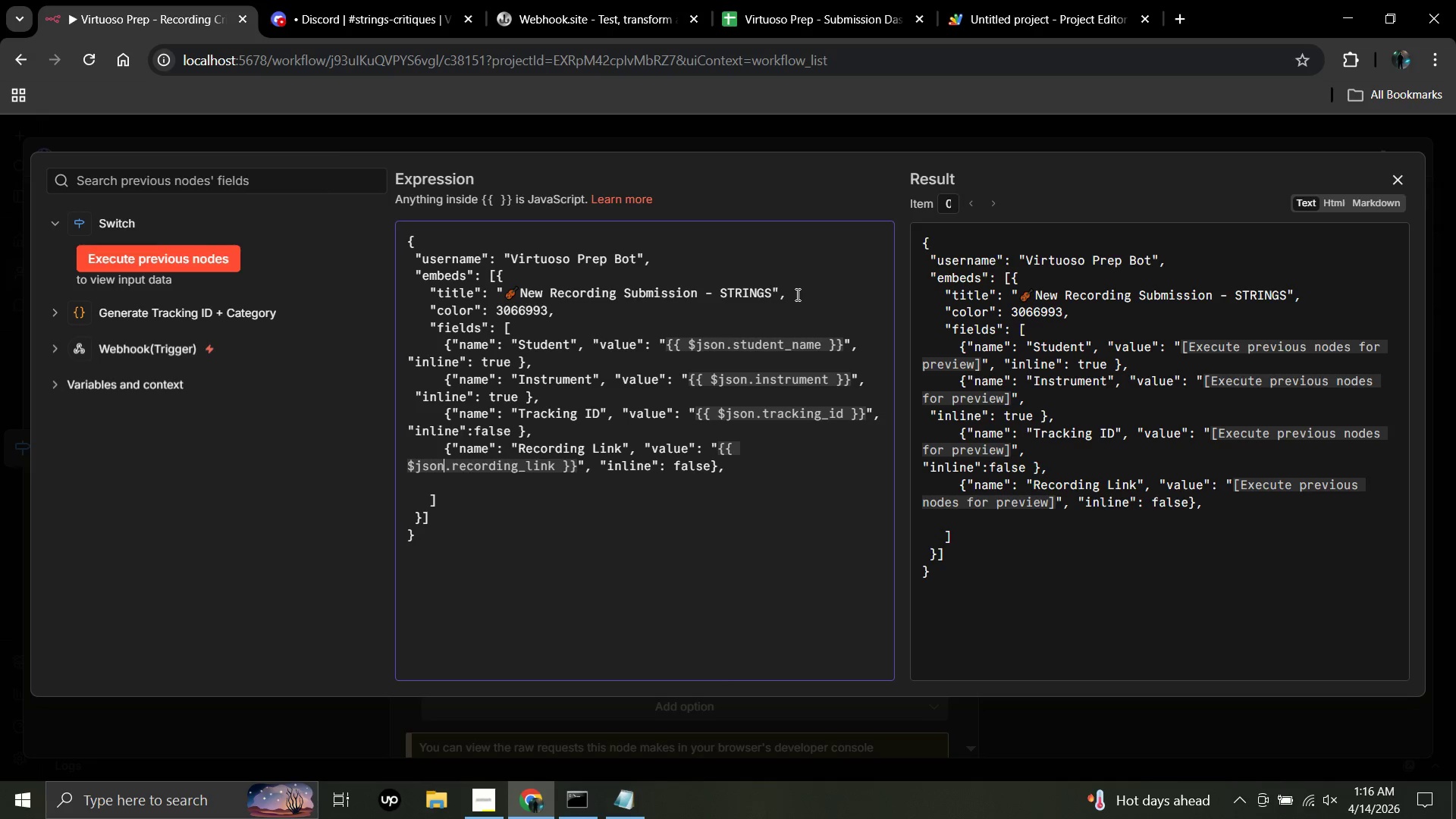 
key(ArrowUp)
 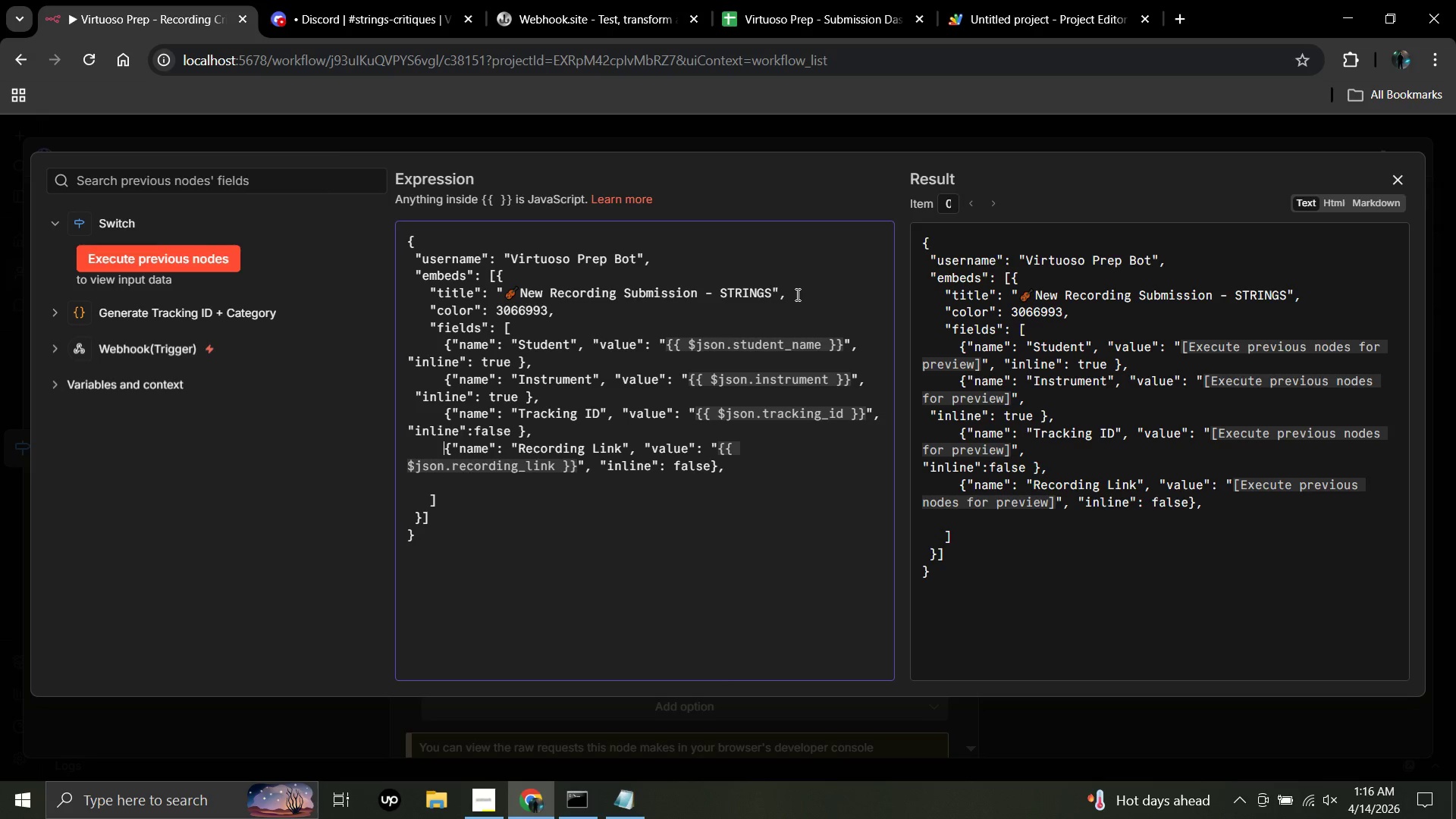 
key(ArrowUp)
 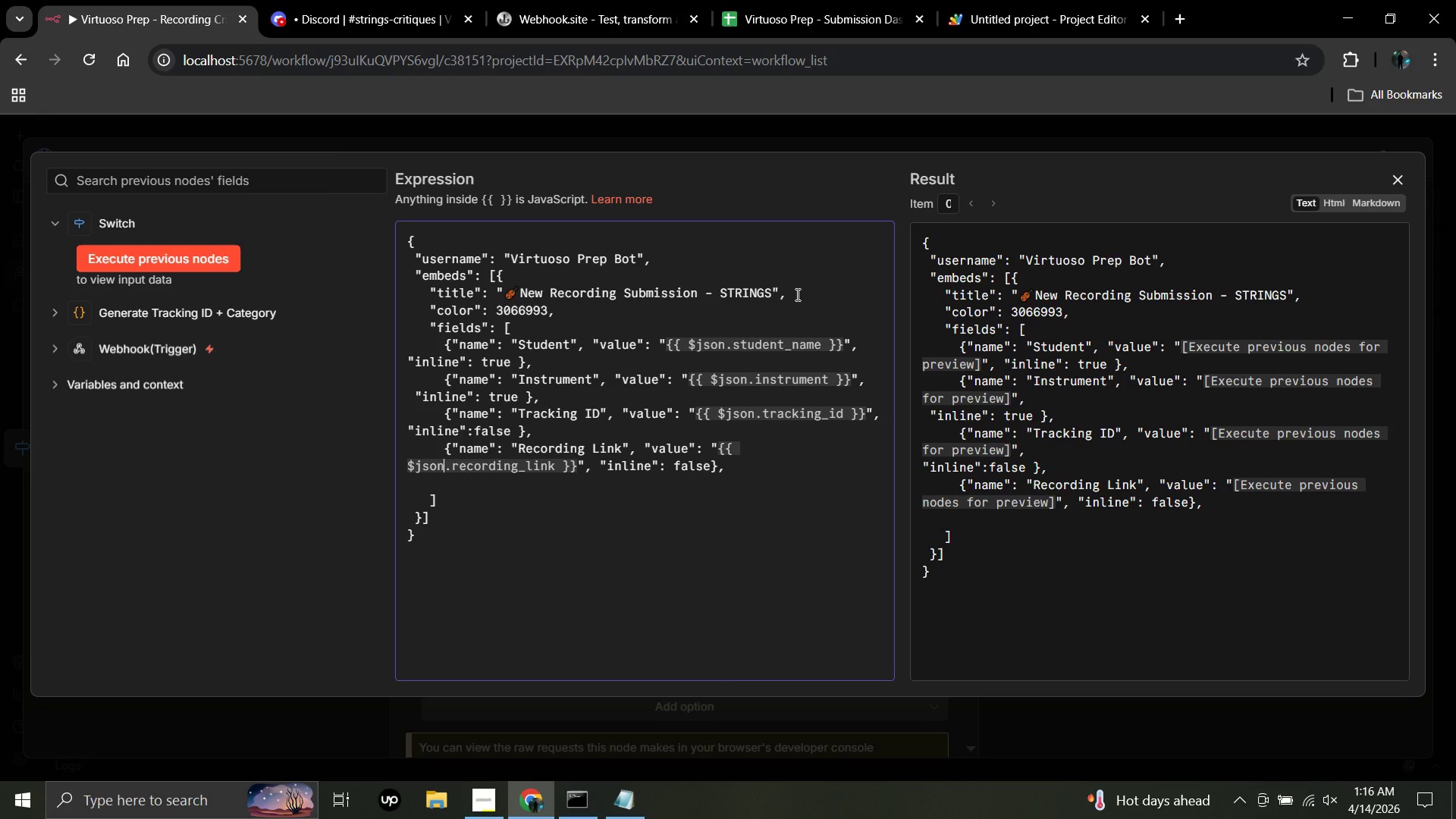 
key(ArrowDown)
 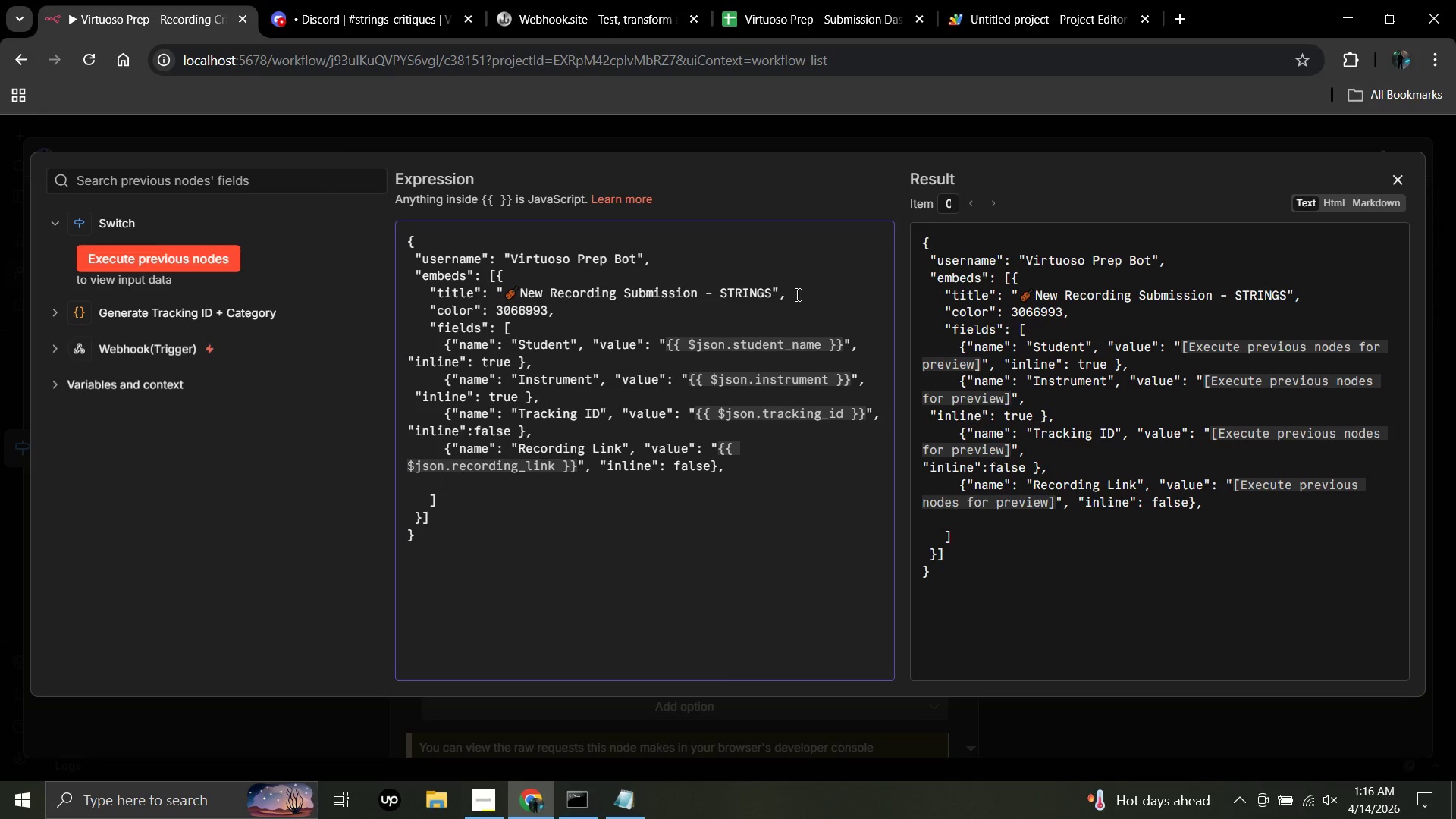 
key(ArrowDown)
 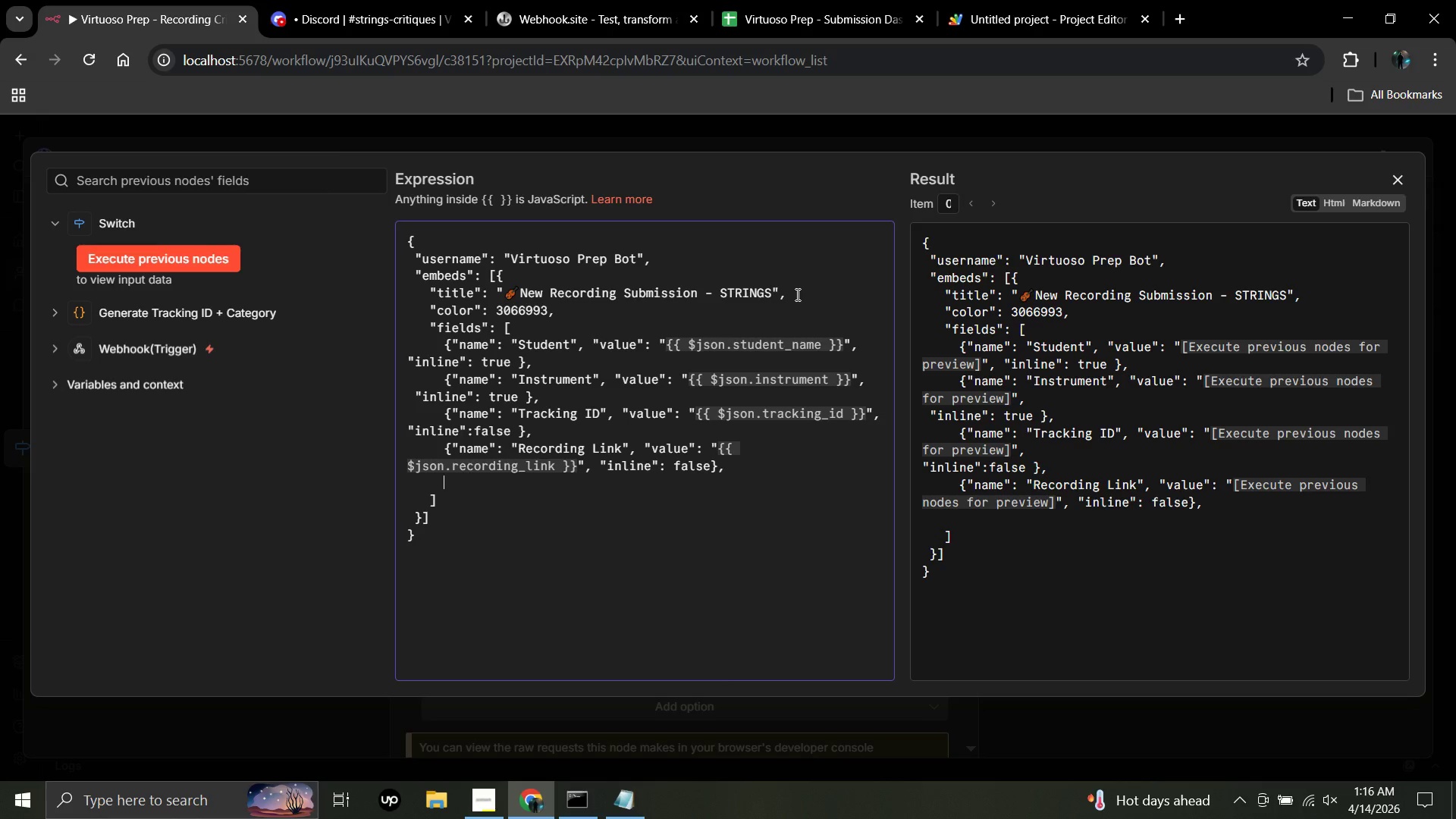 
type({"name": )
 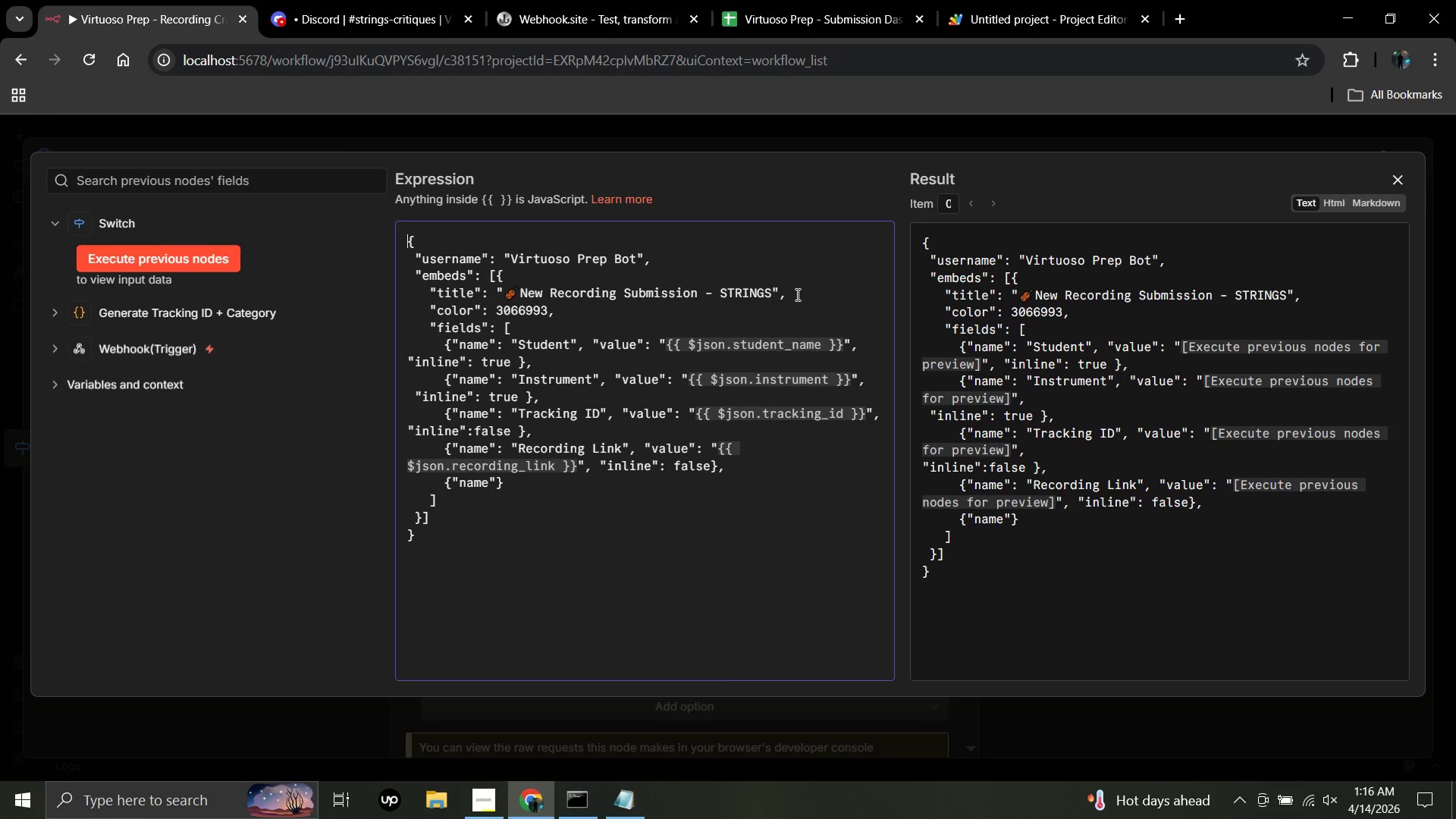 
left_click([497, 485])
 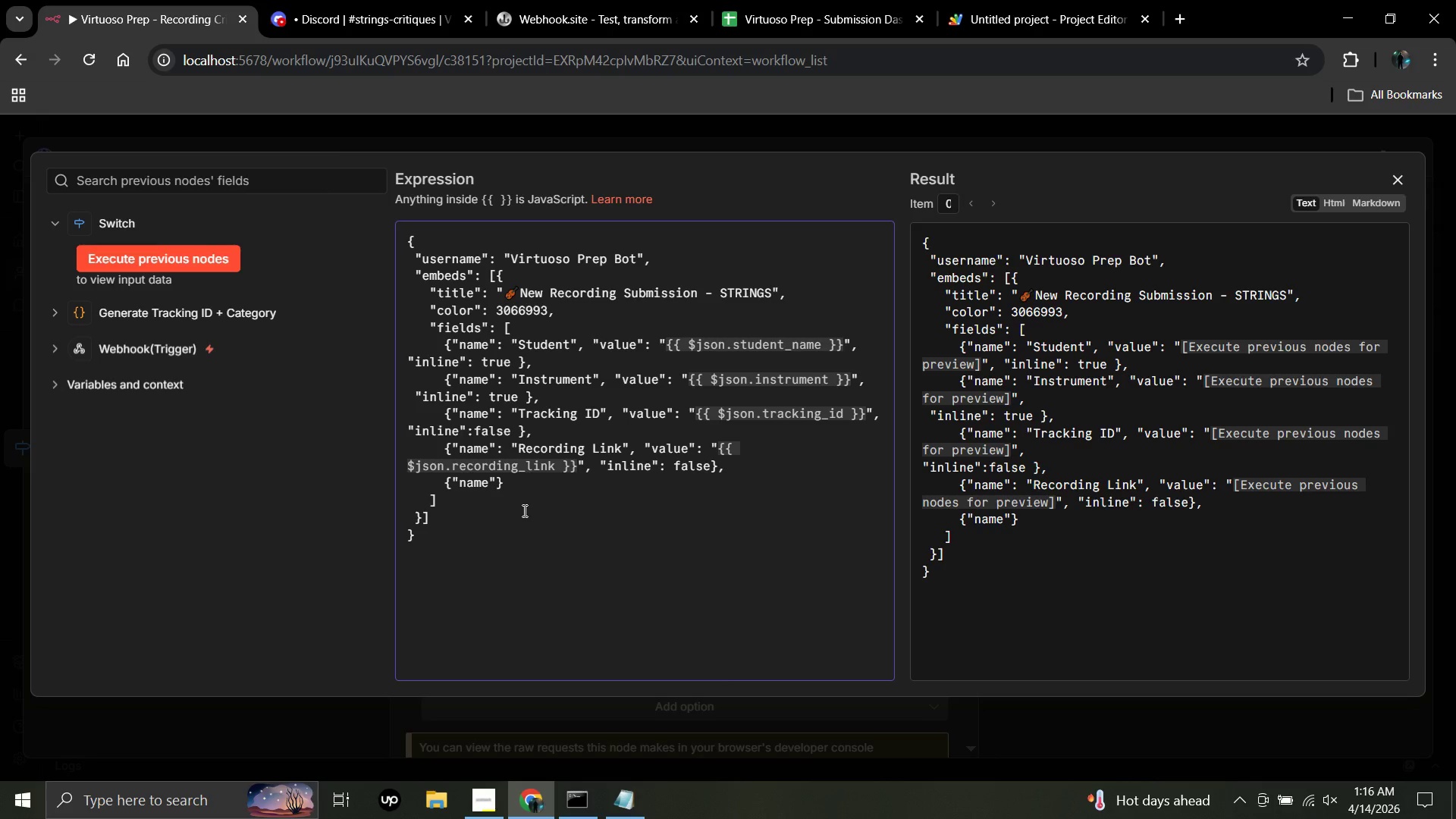 
wait(17.39)
 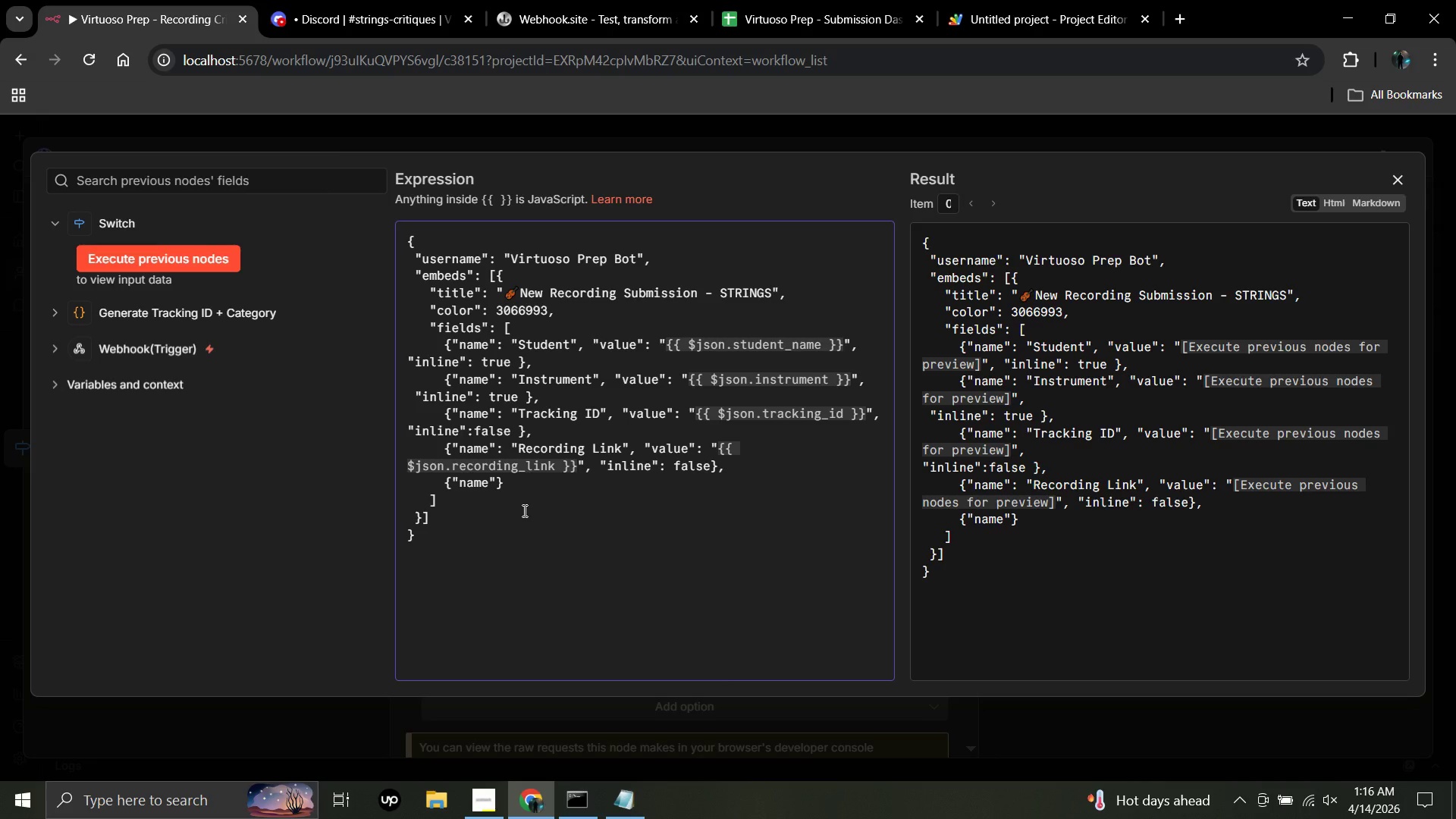 
key(Shift+Semicolon)
 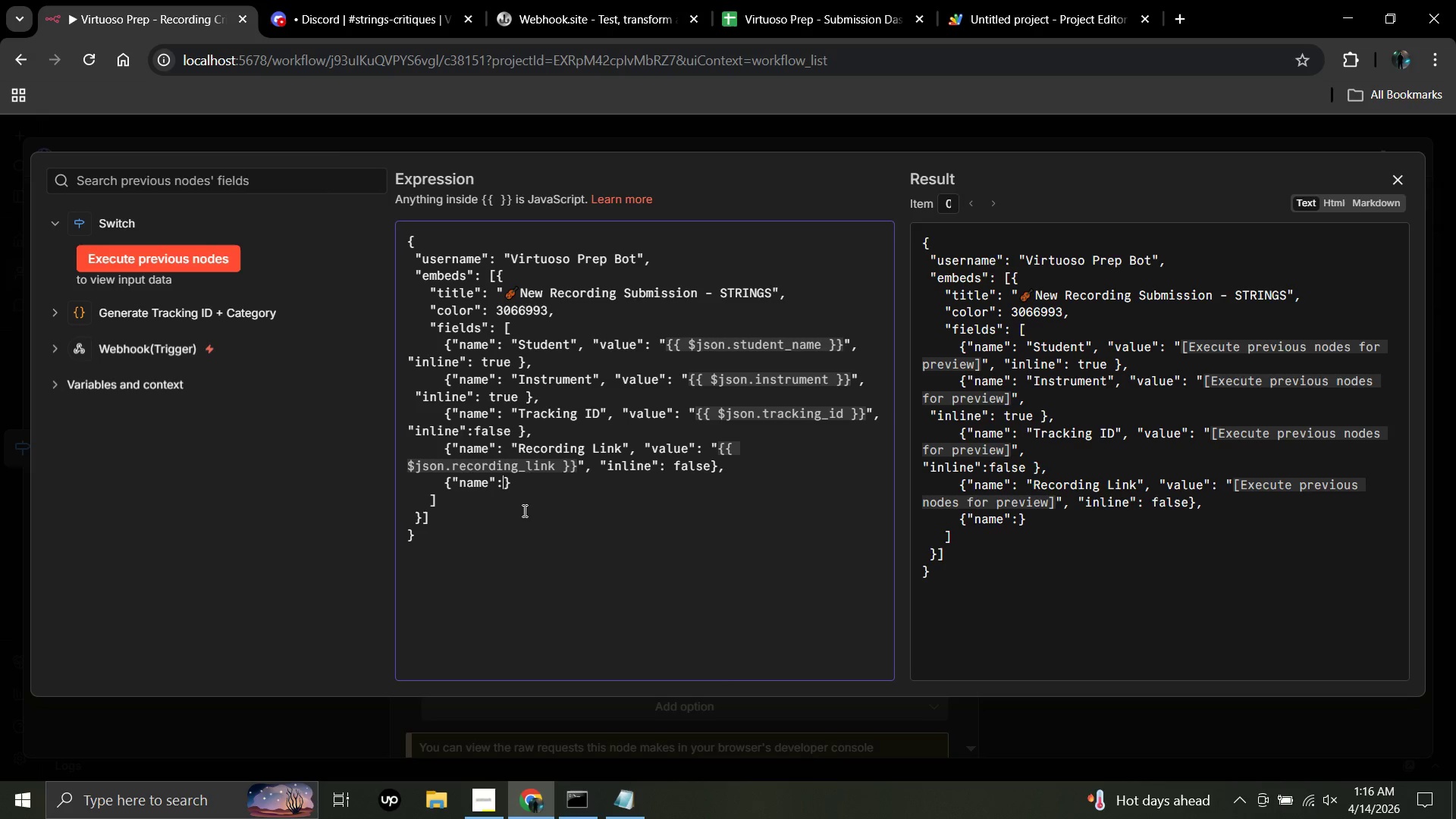 
wait(5.42)
 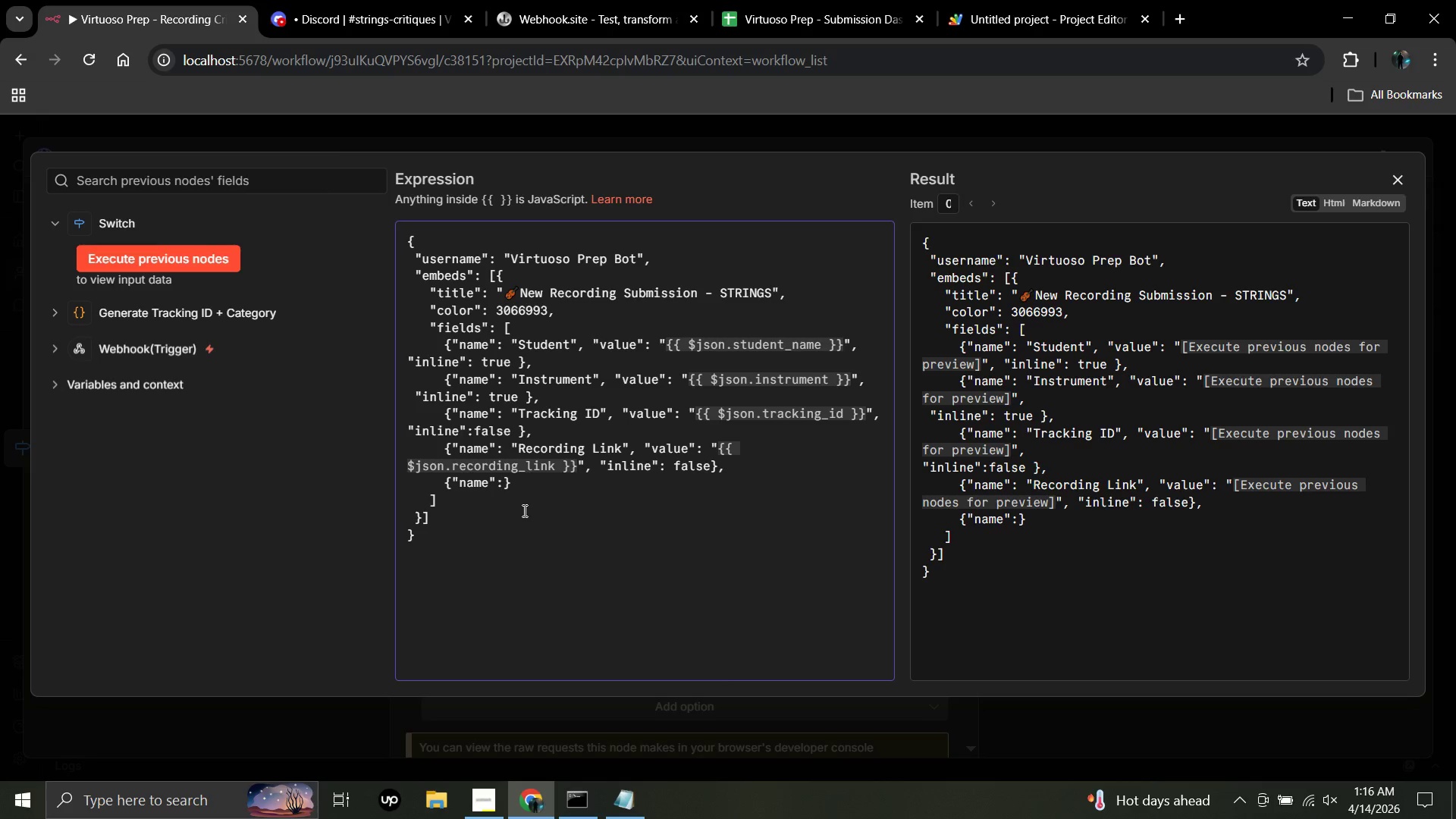 
key(Space)
 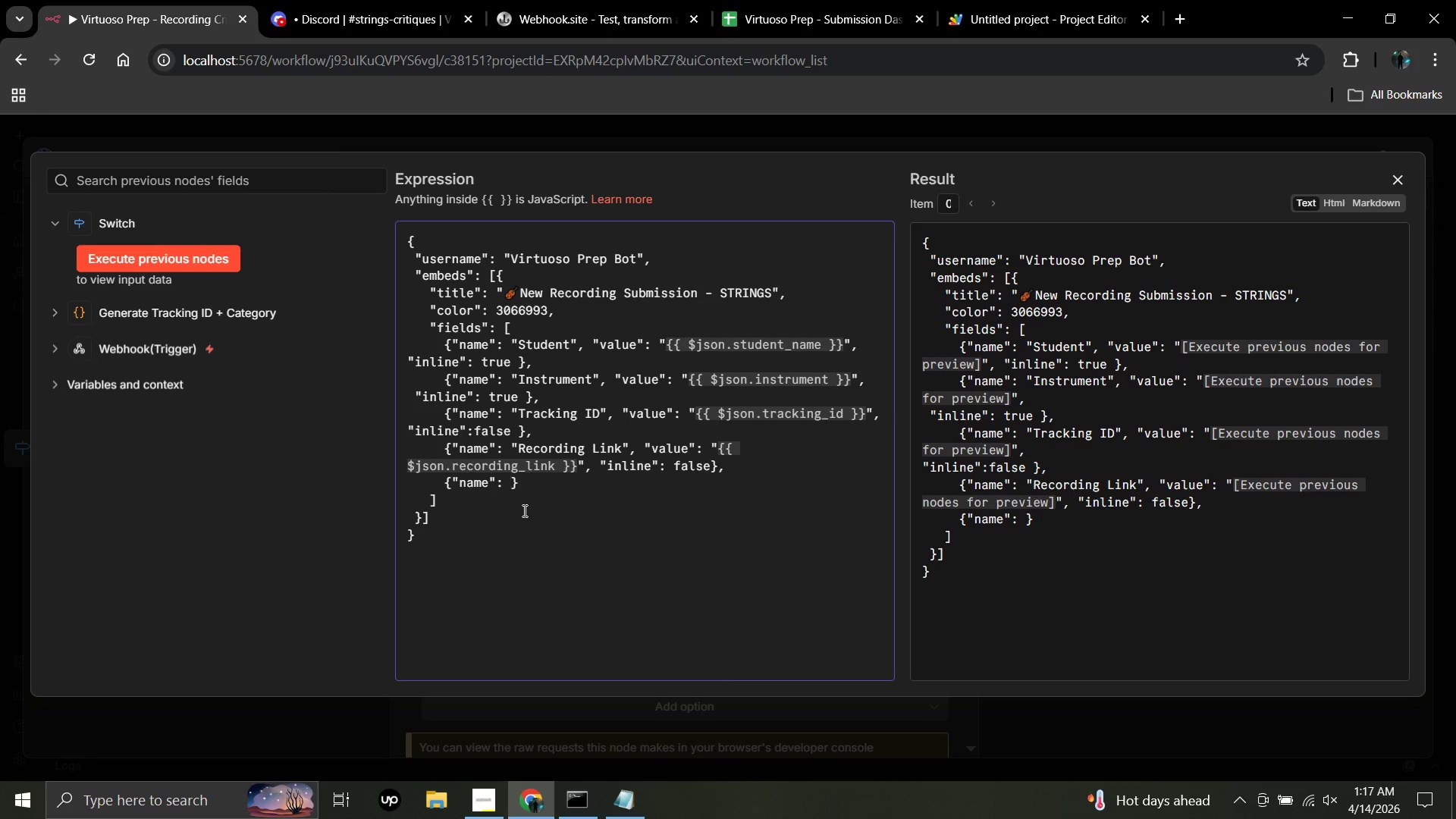 
key(Shift+Quote)
 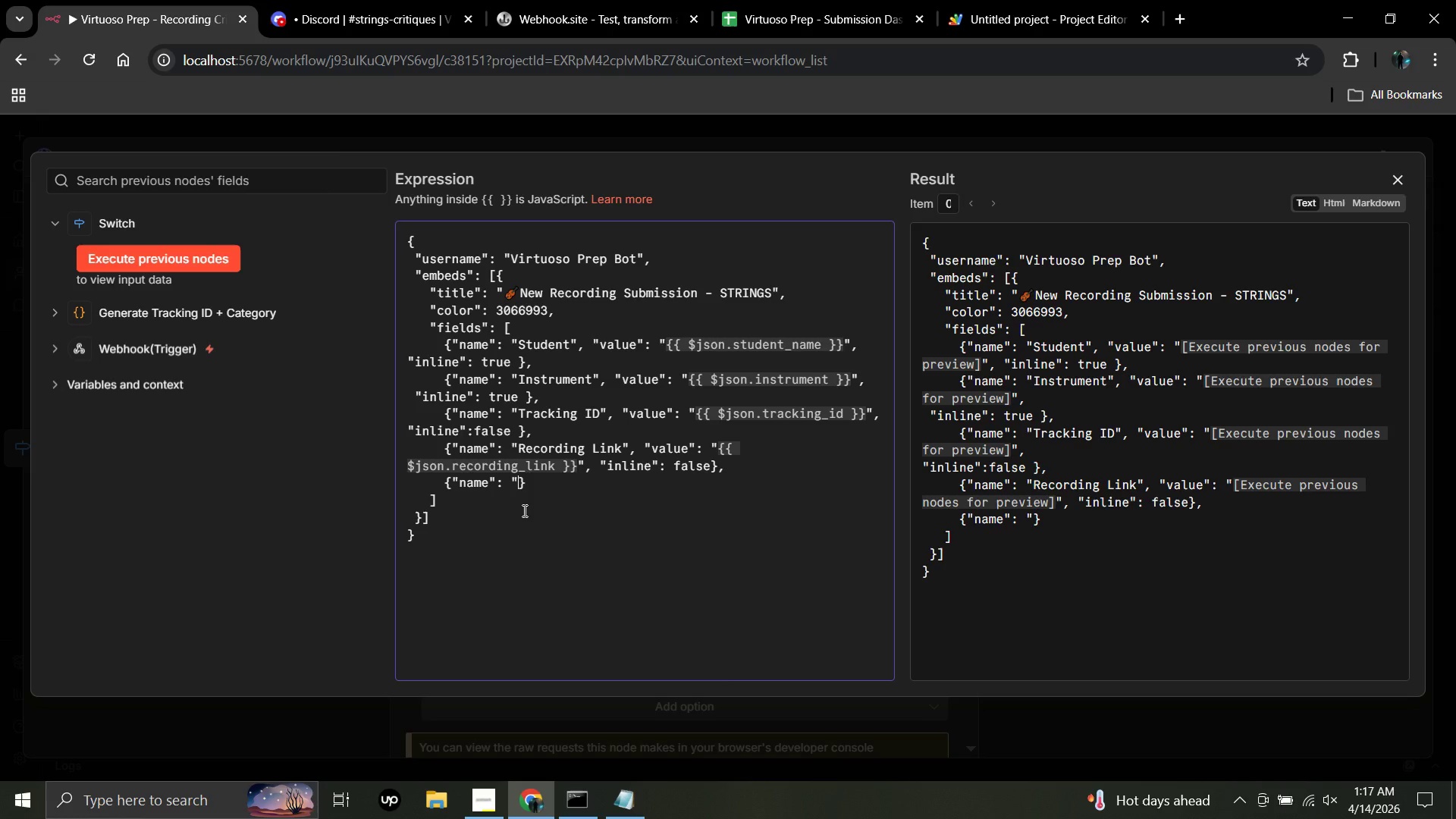 
wait(31.16)
 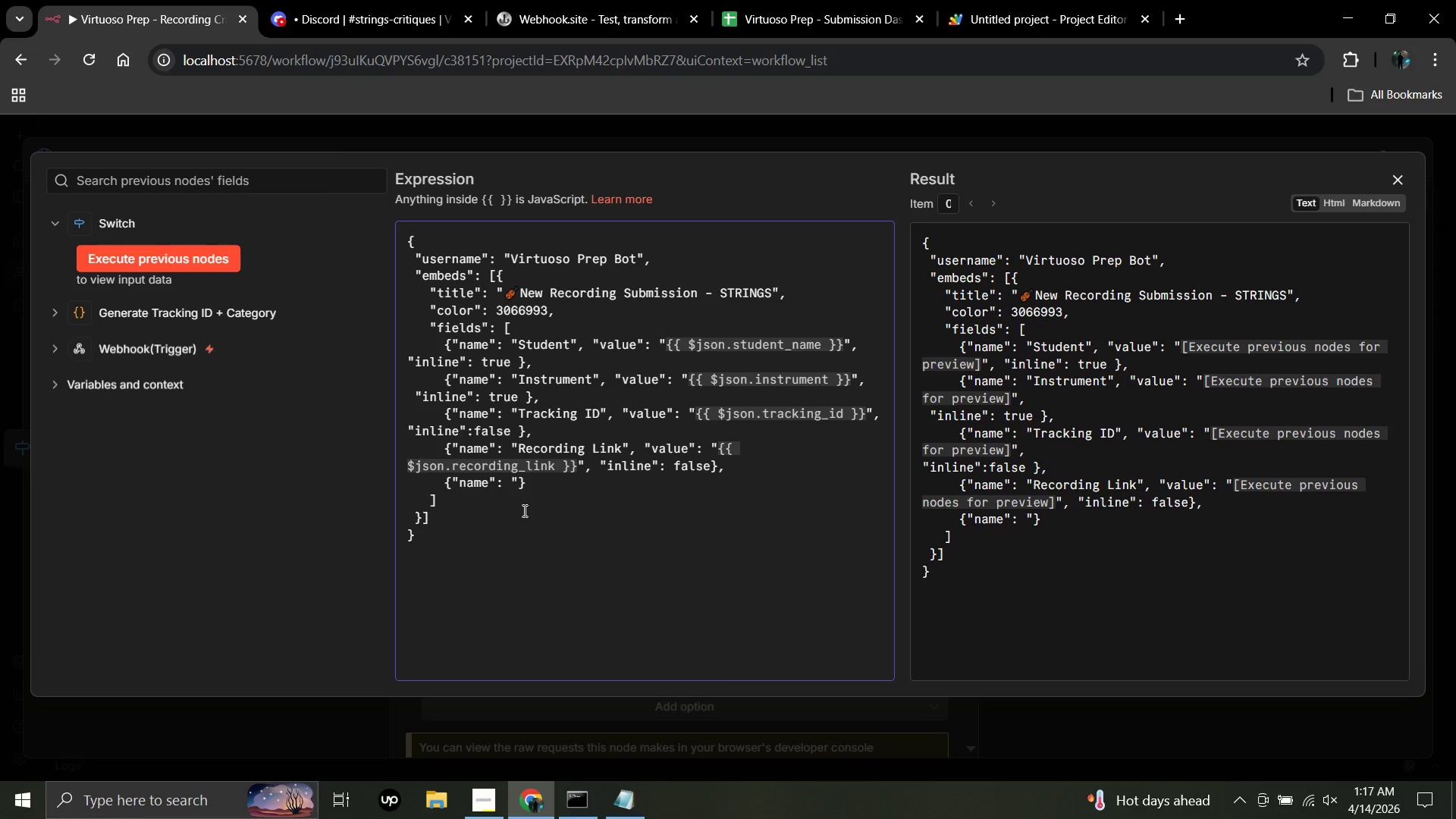 
type(Submitted", "value": "{{$json)
 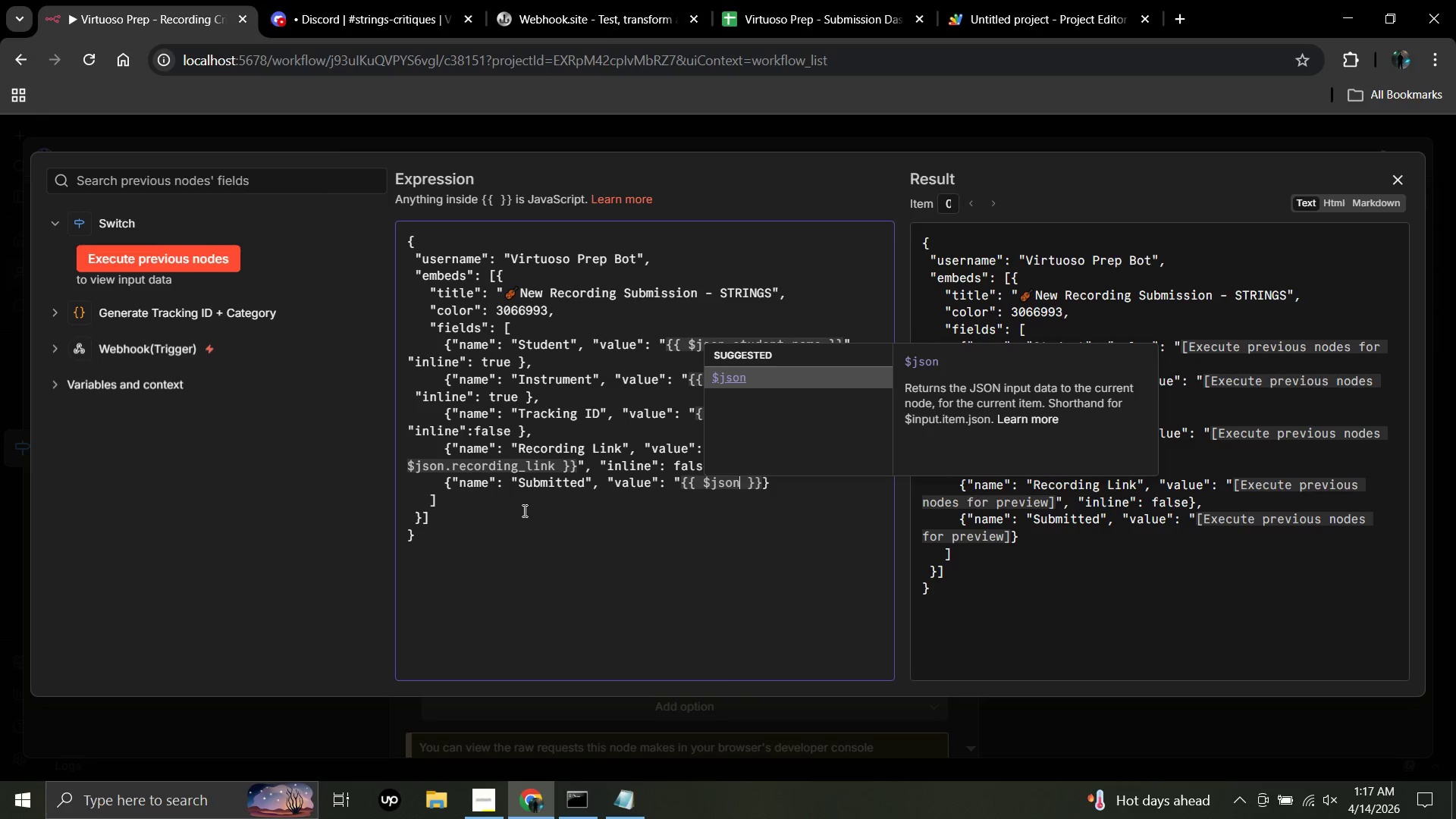 
wait(34.94)
 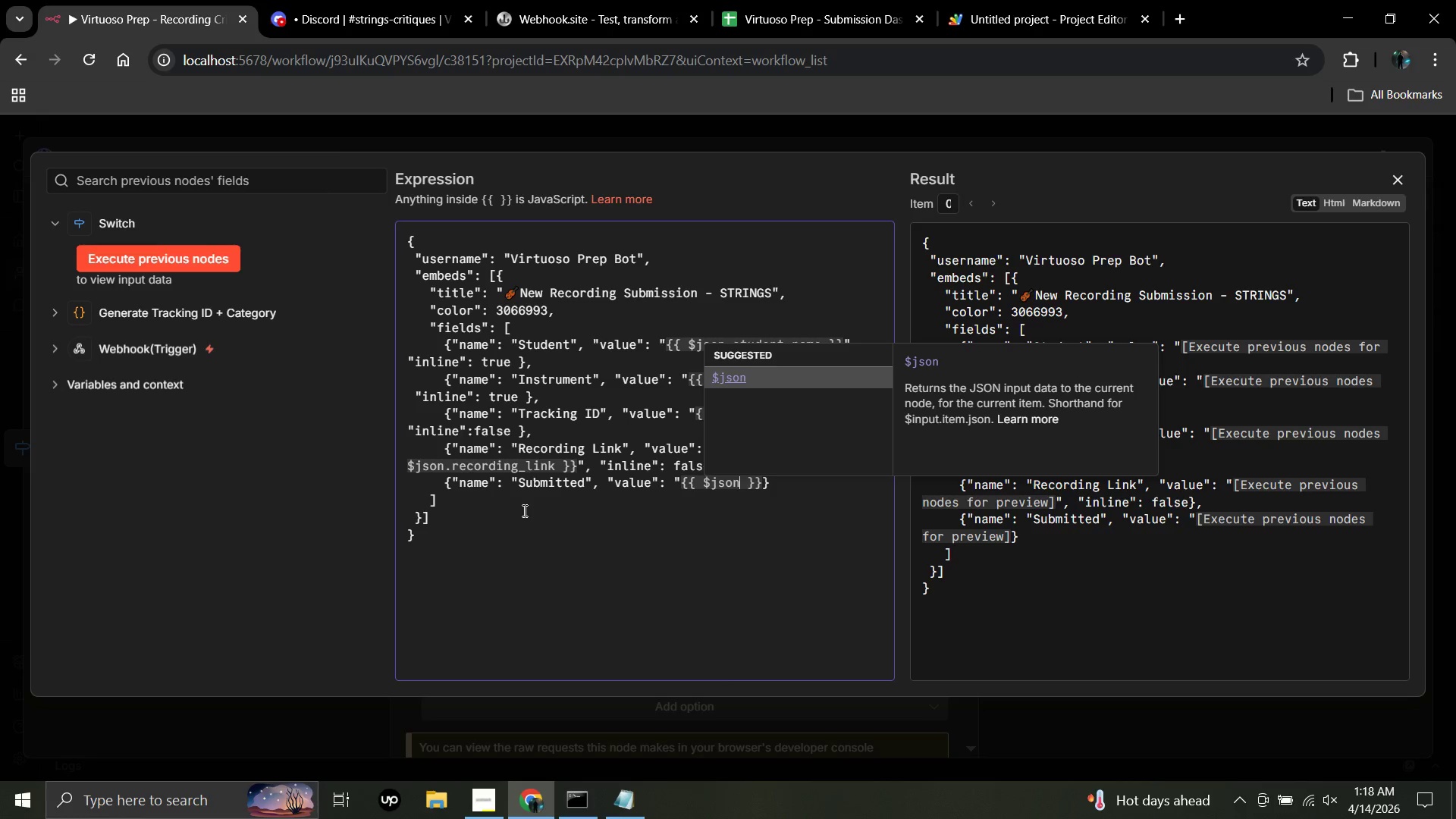 
type(.reco)
key(Backspace)
key(Backspace)
key(Backspace)
key(Backspace)
 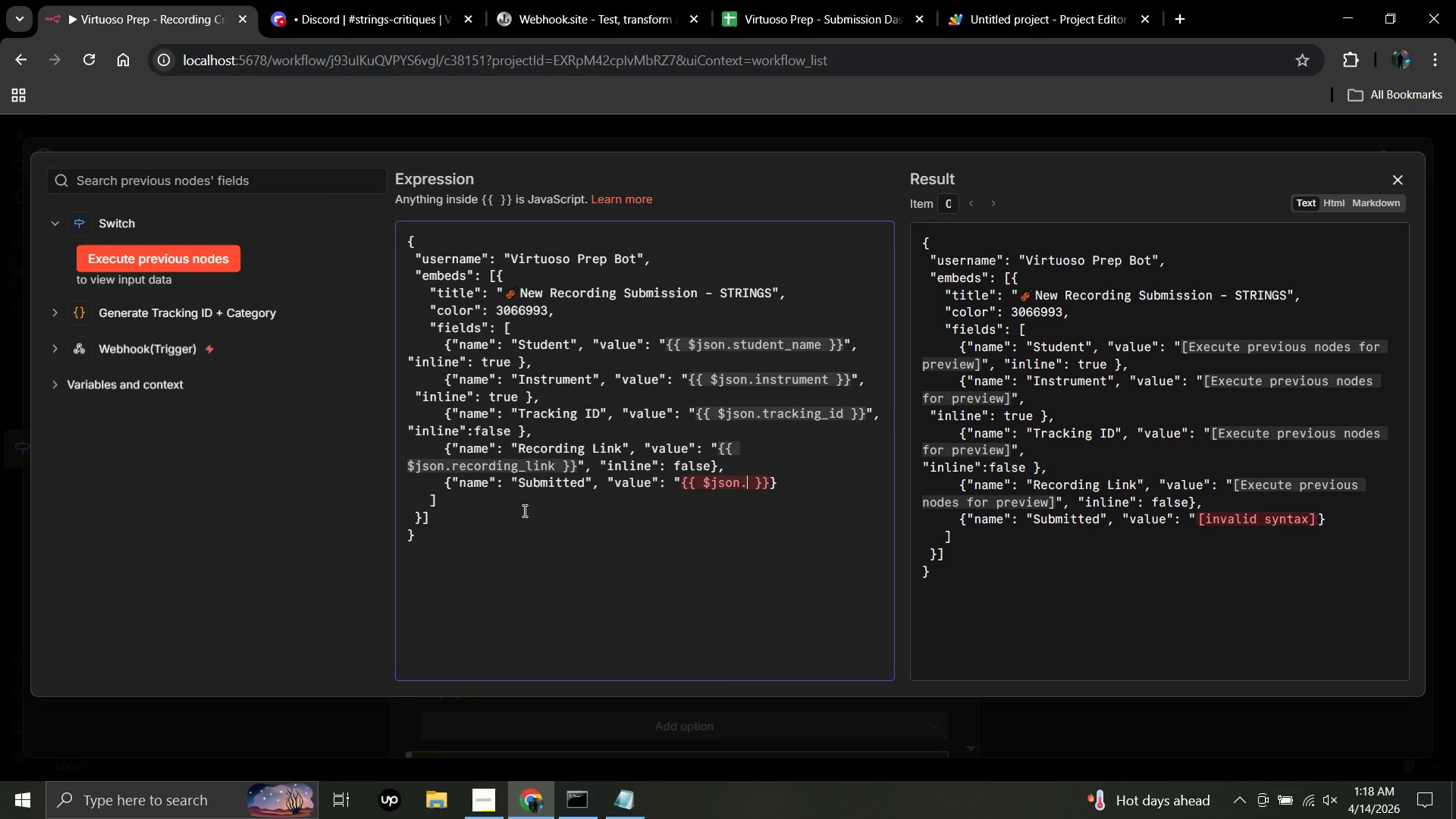 
type(submitted_at)
 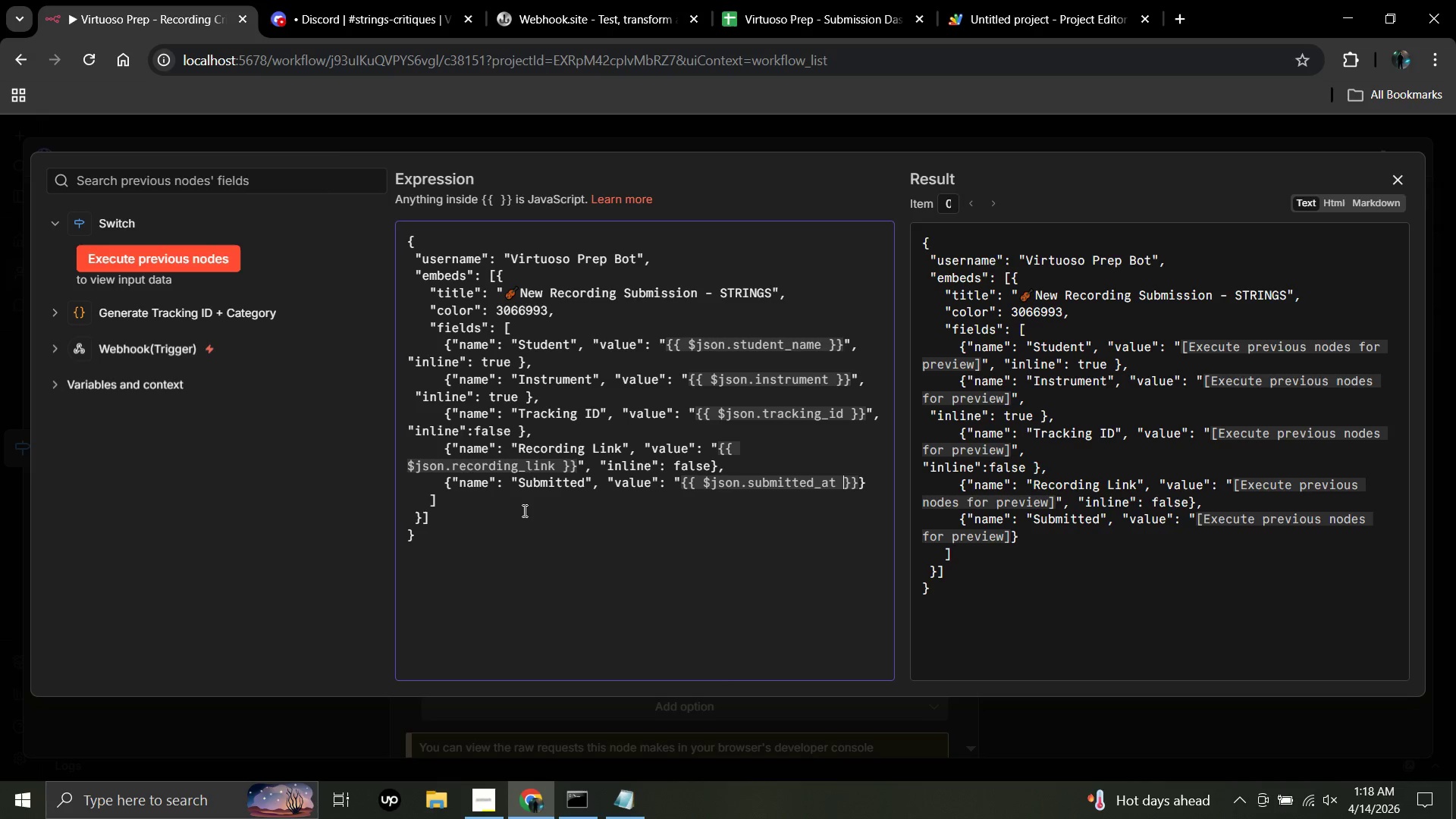 
key(ArrowRight)
 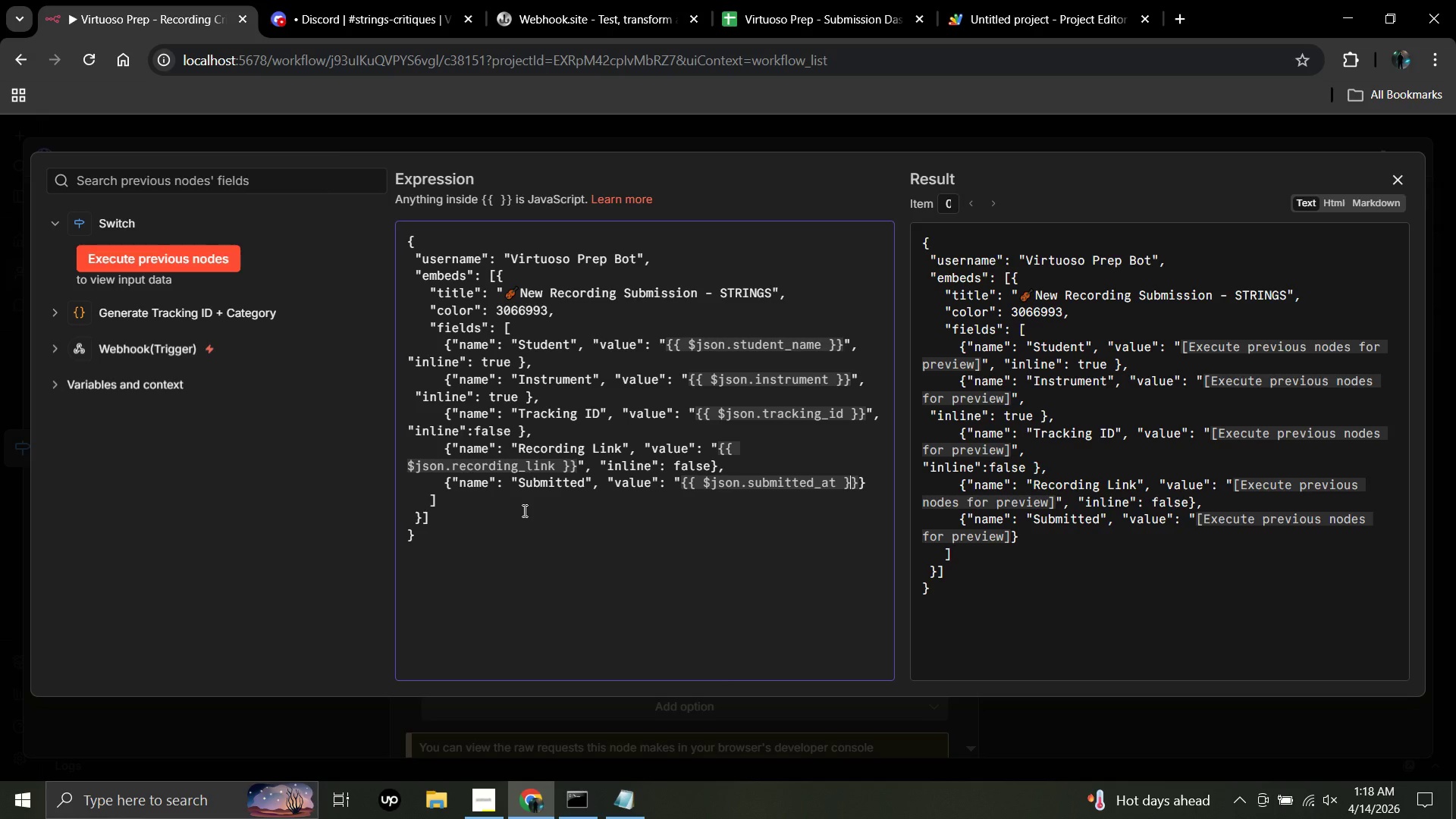 
key(ArrowRight)
 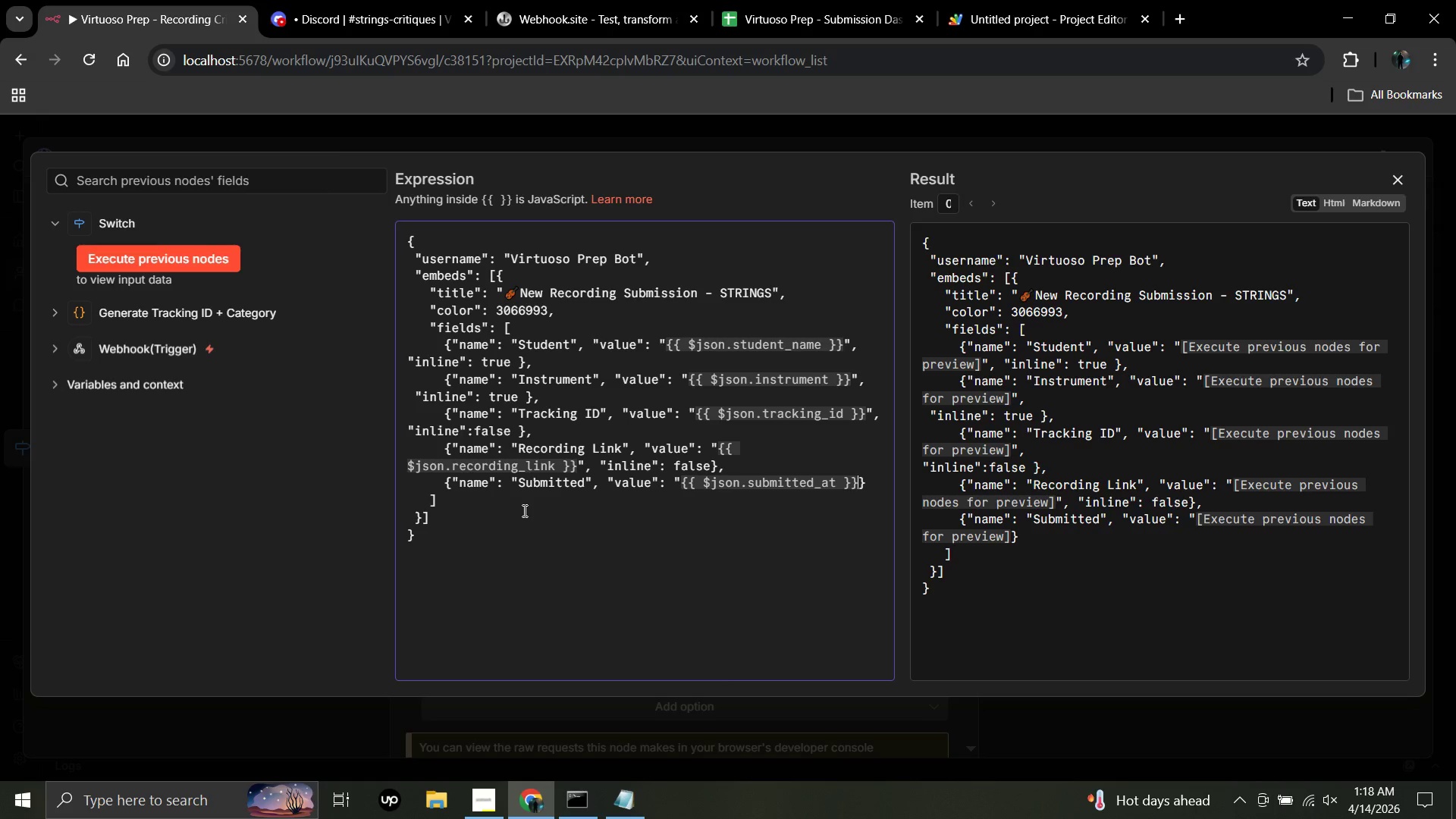 
key(ArrowRight)
 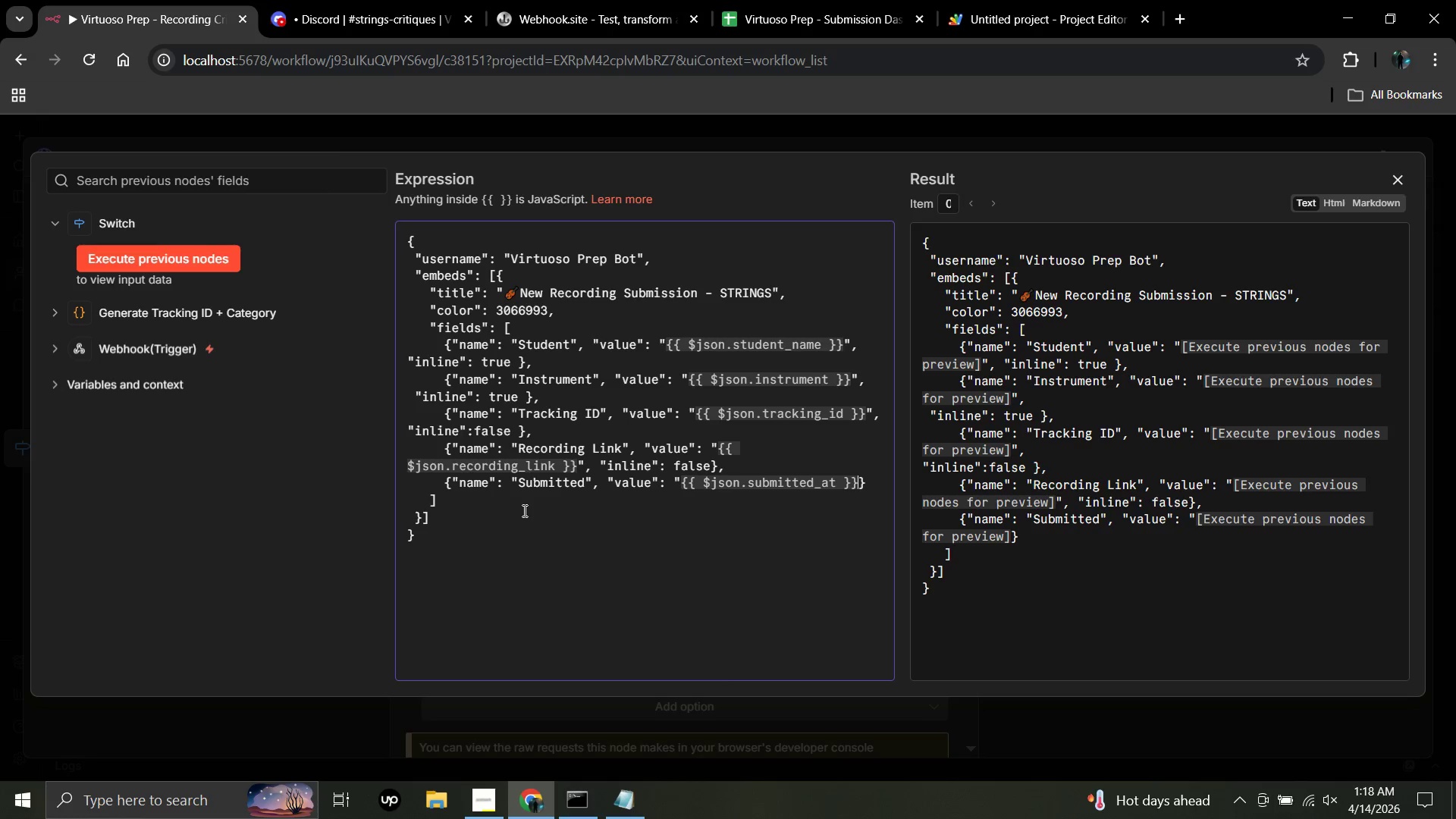 
key(Shift+Quote)
 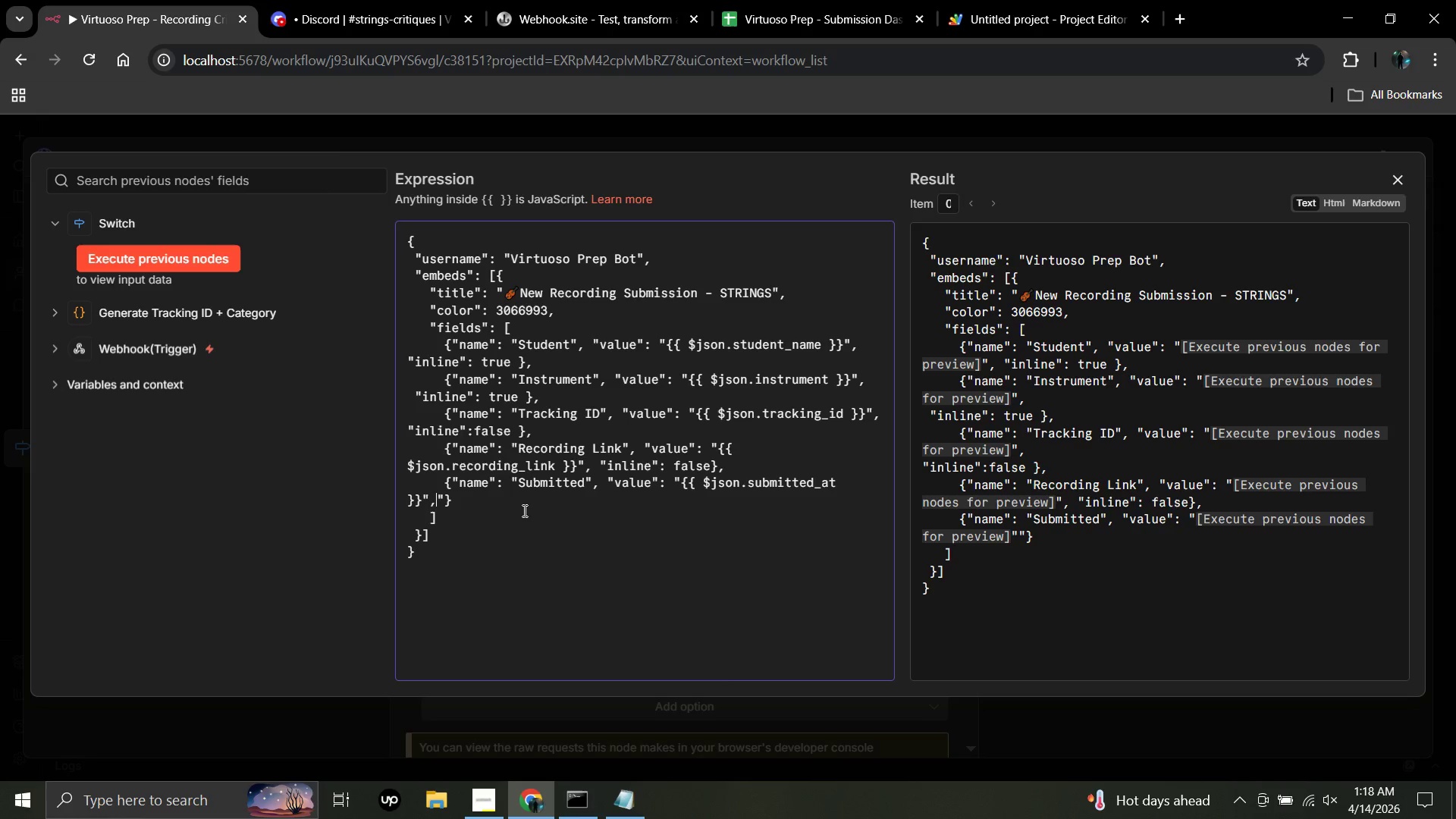 
key(Comma)
 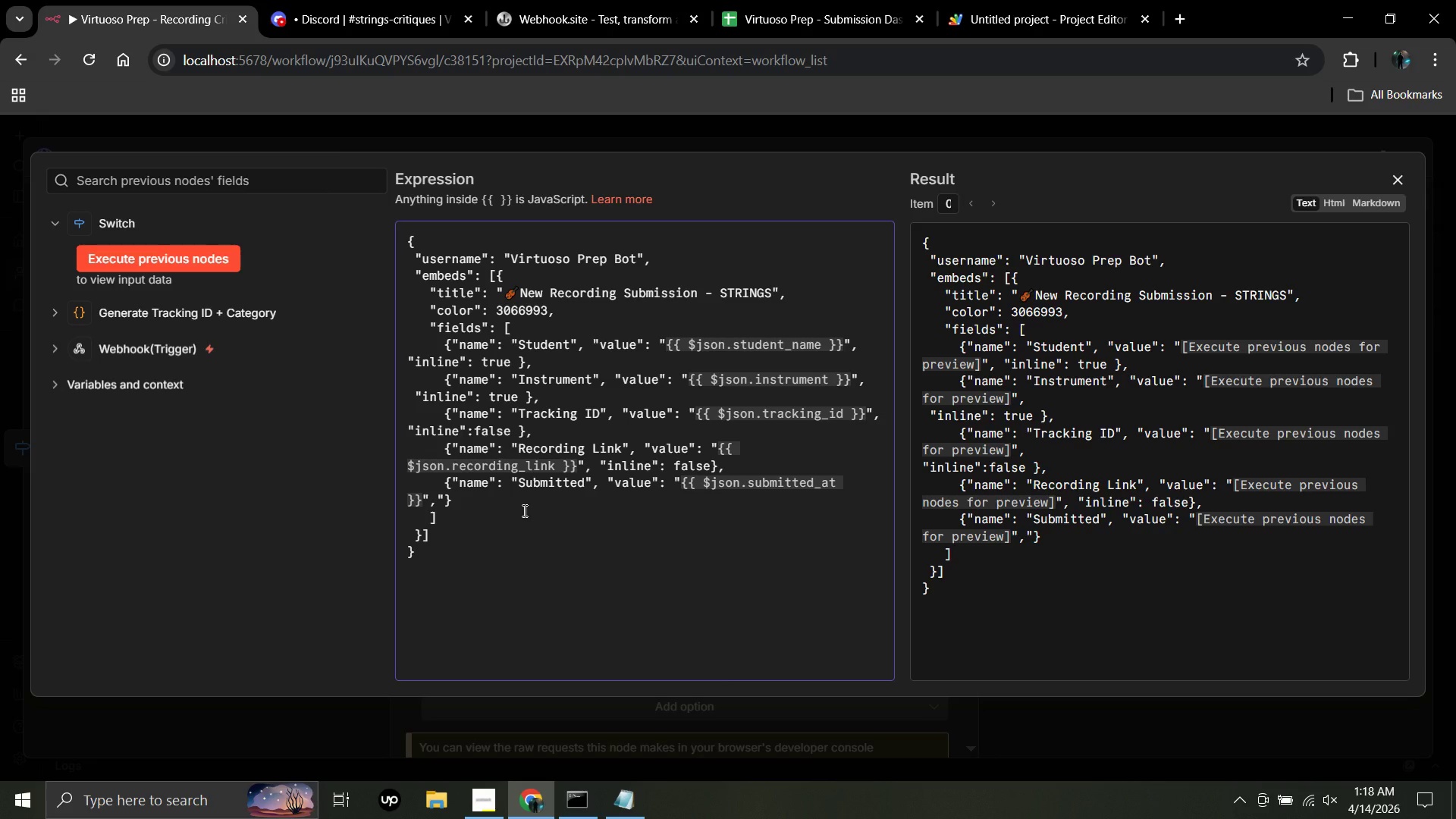 
key(Space)
 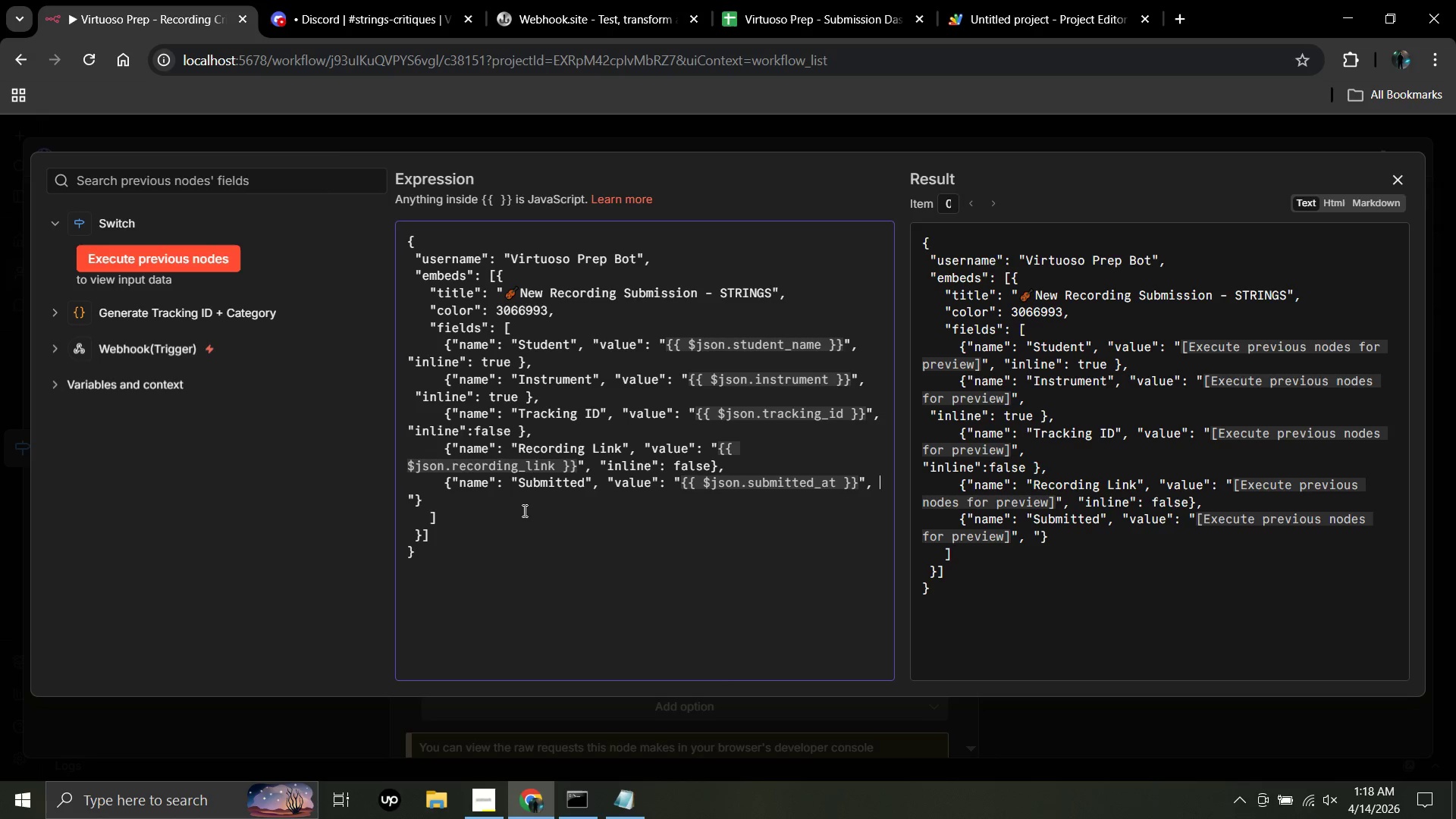 
hold_key(key=ShiftLeft, duration=0.45)
 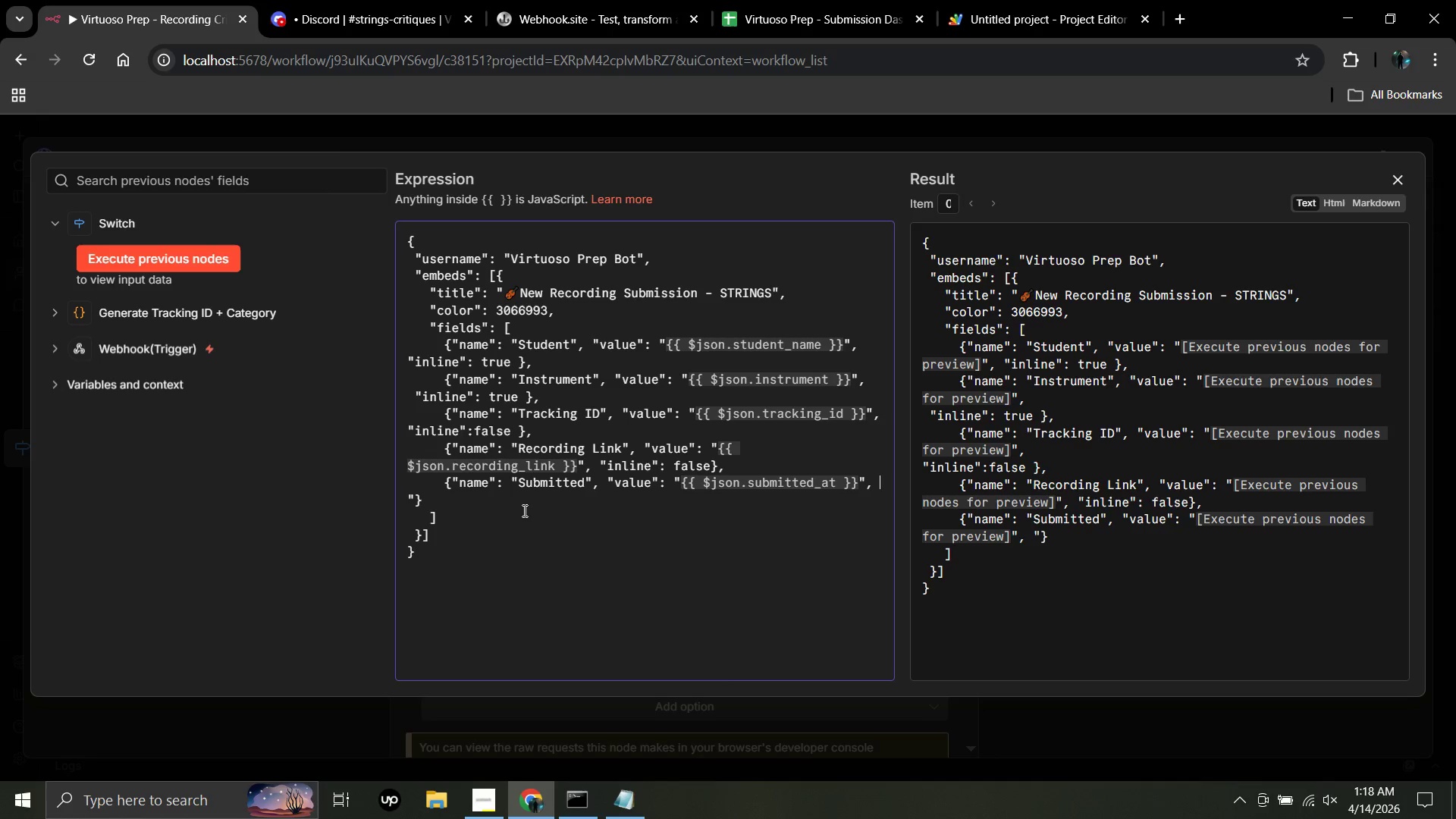 
hold_key(key=ShiftLeft, duration=0.31)
 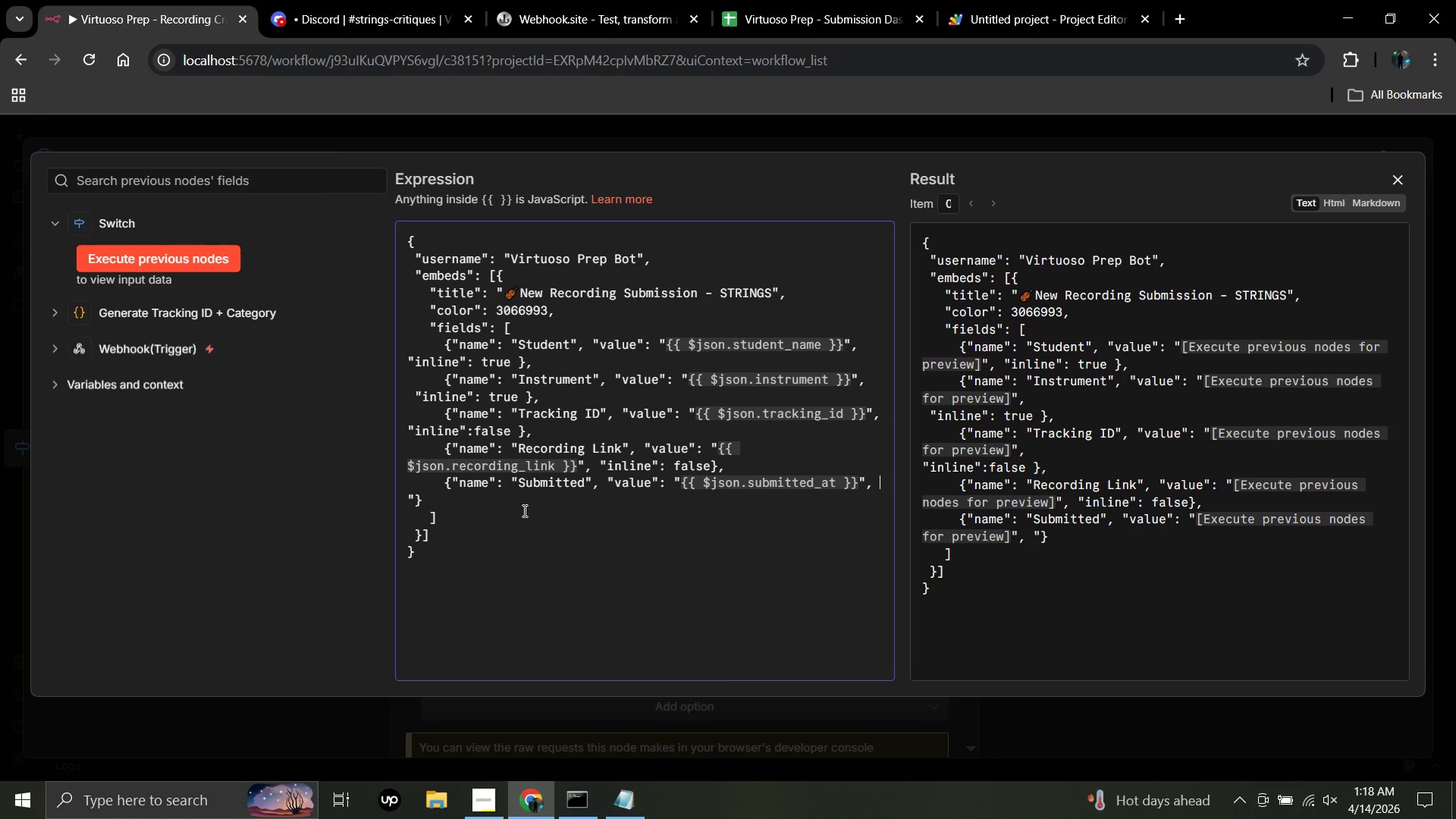 
key(ArrowRight)
 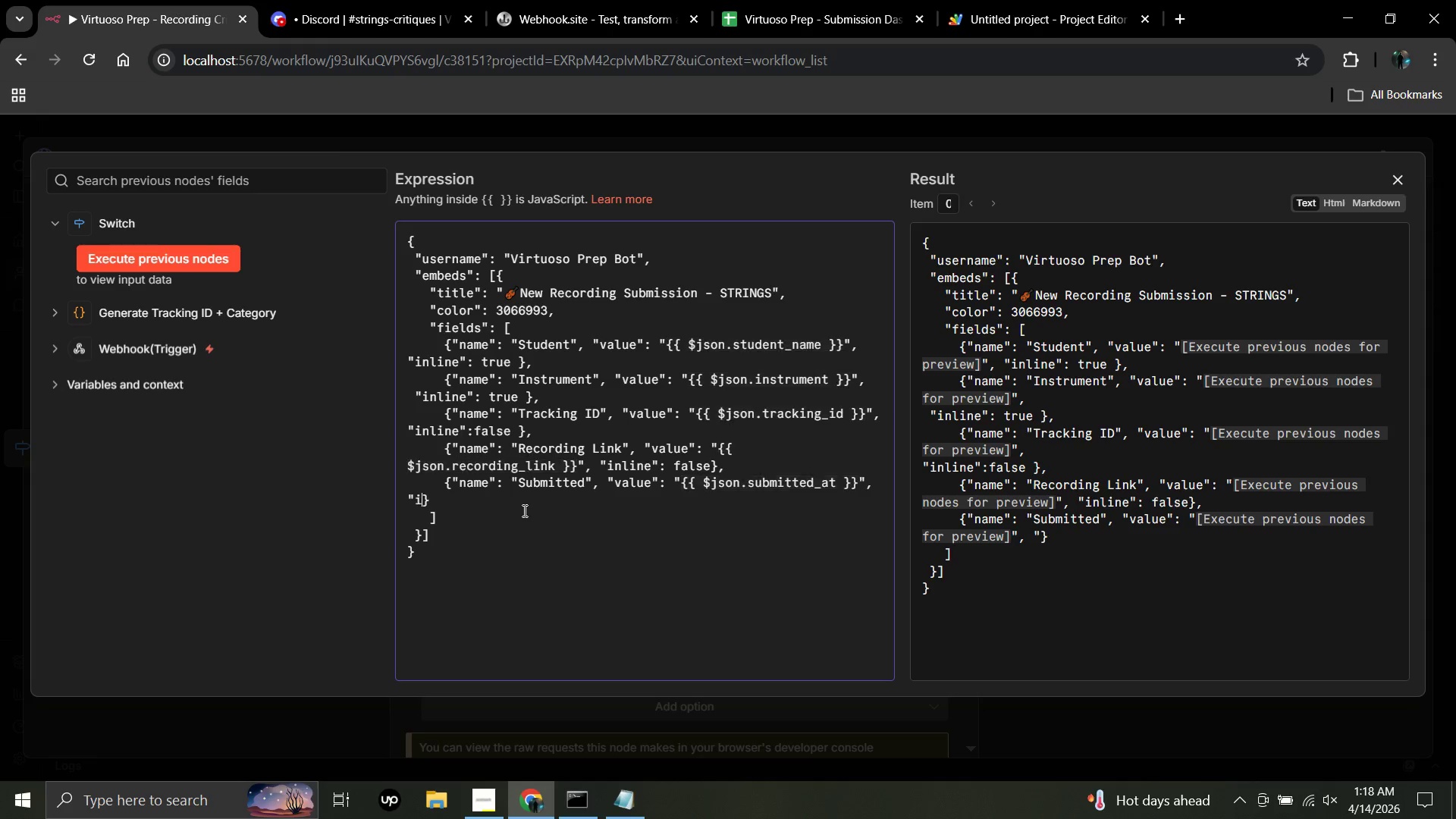 
type(inlink)
key(Backspace)
type(e":)
 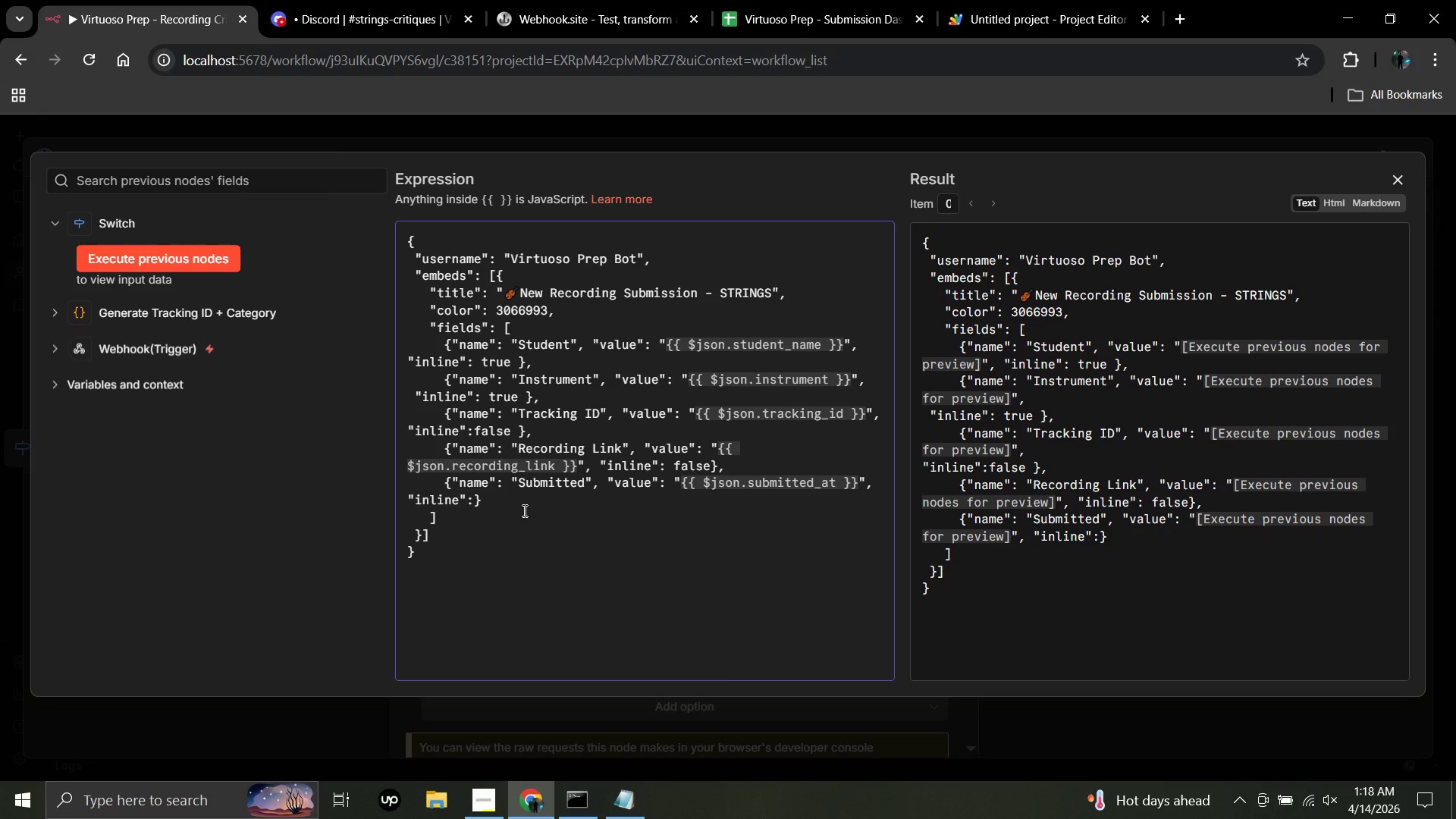 
wait(6.14)
 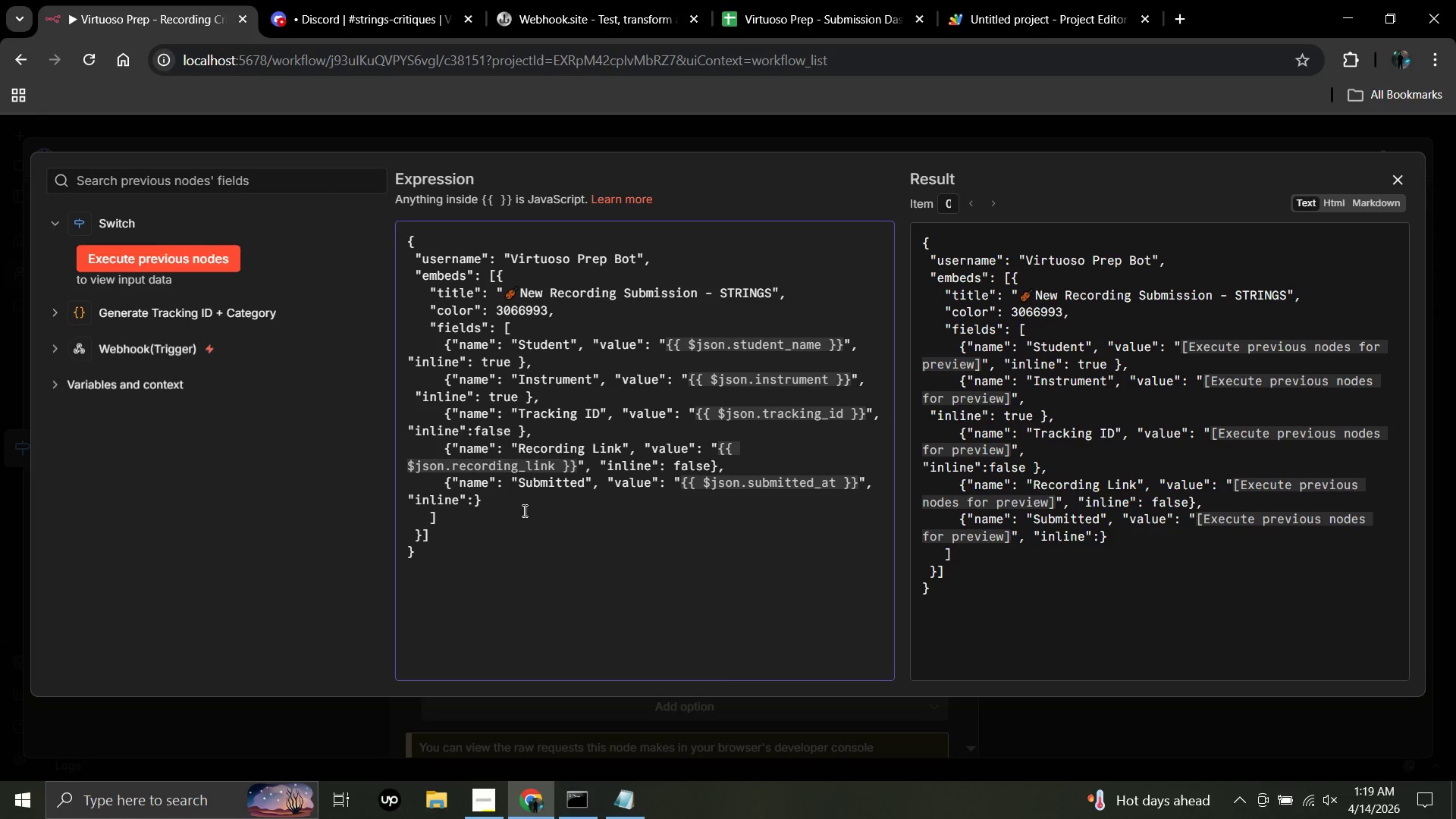 
type(false )
 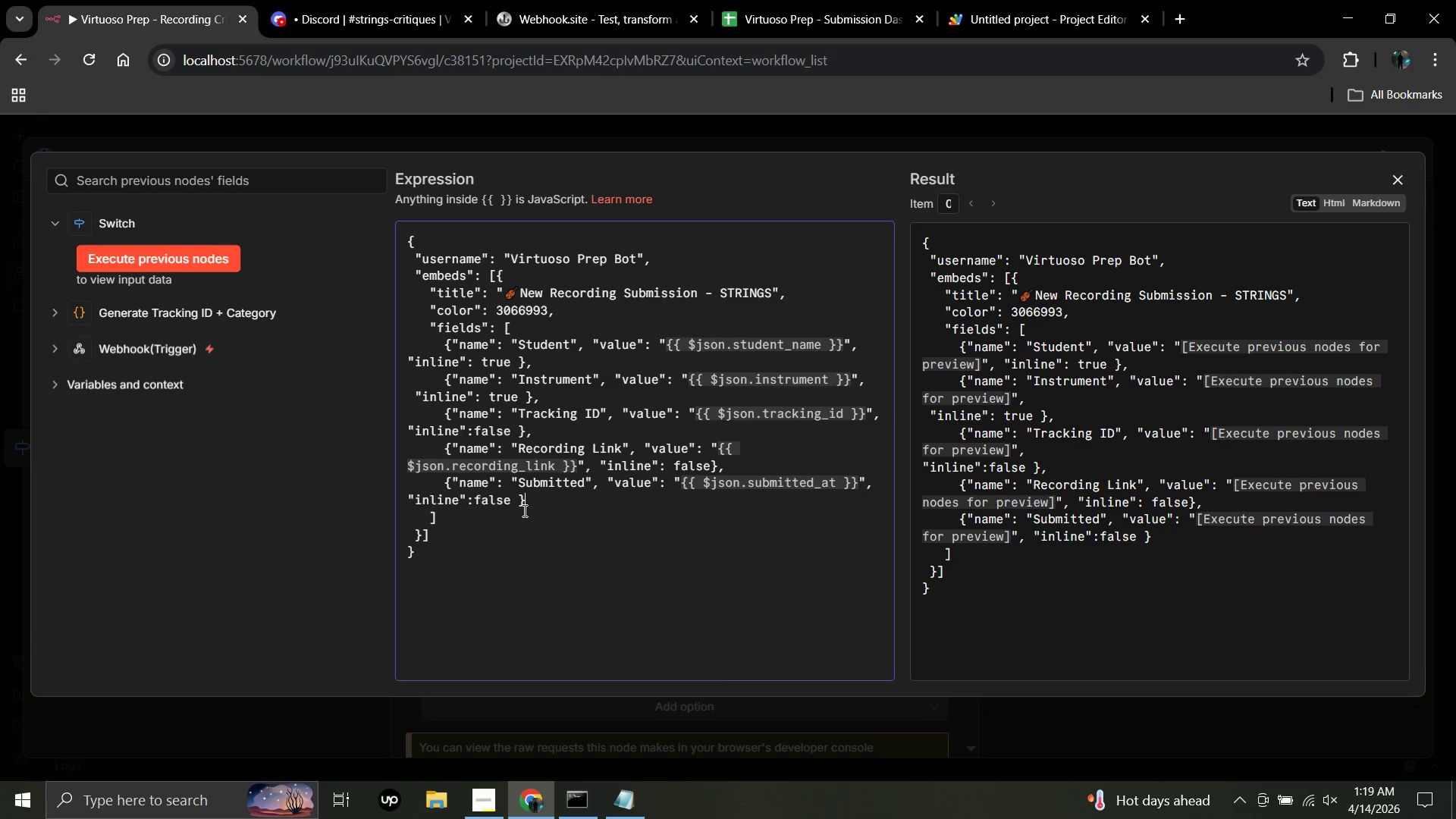 
key(ArrowRight)
 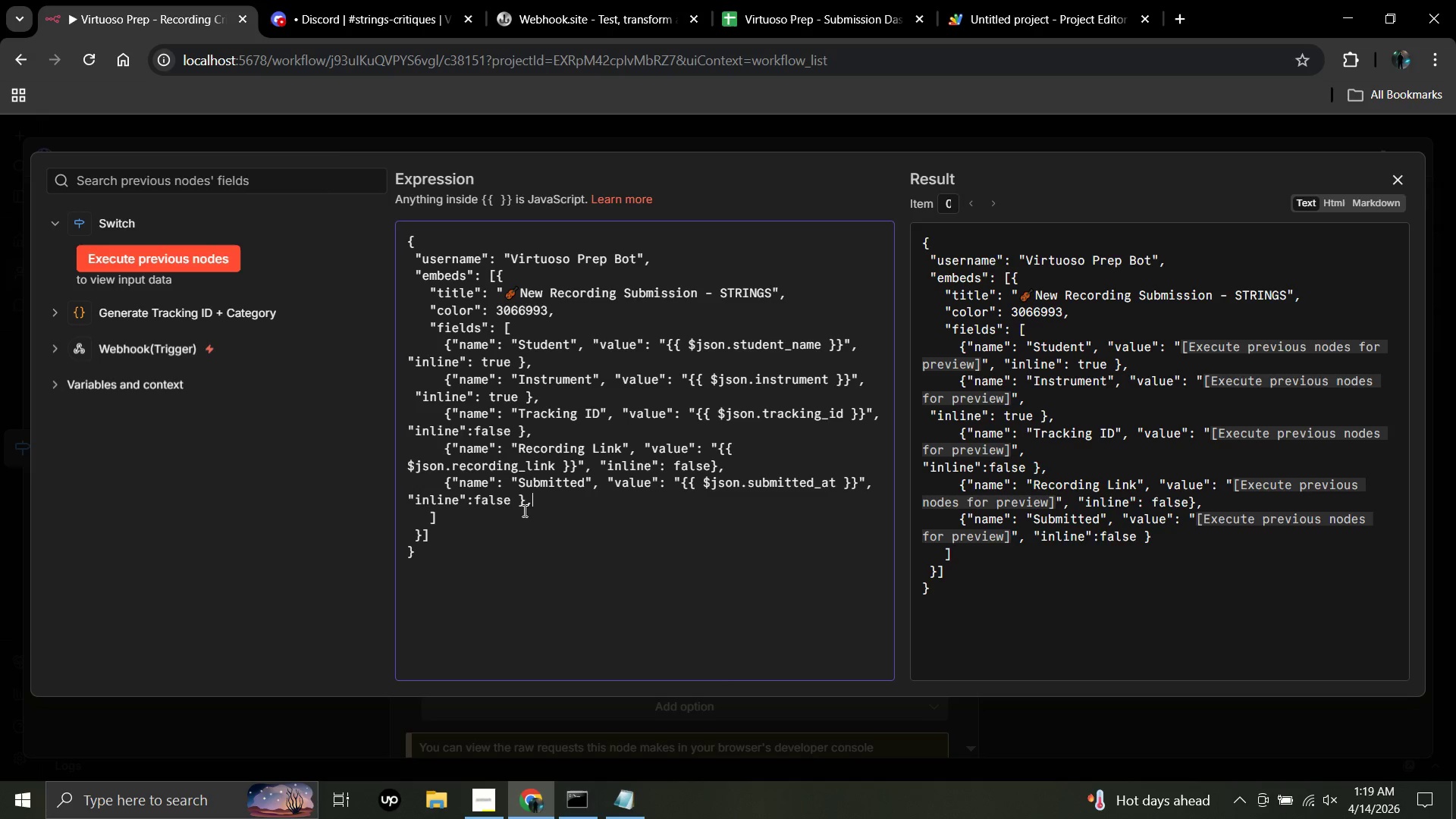 
key(Comma)
 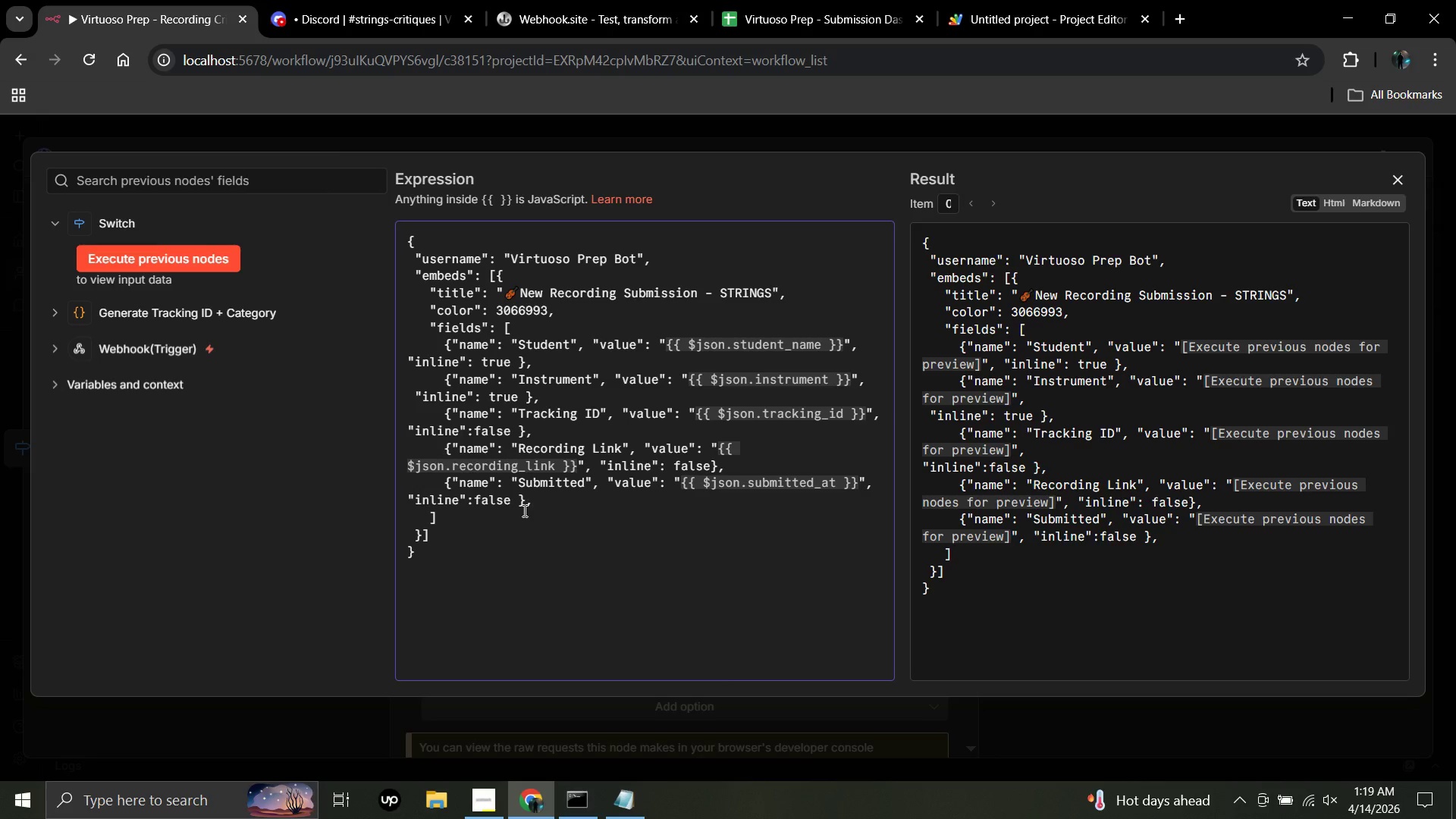 
key(Enter)
 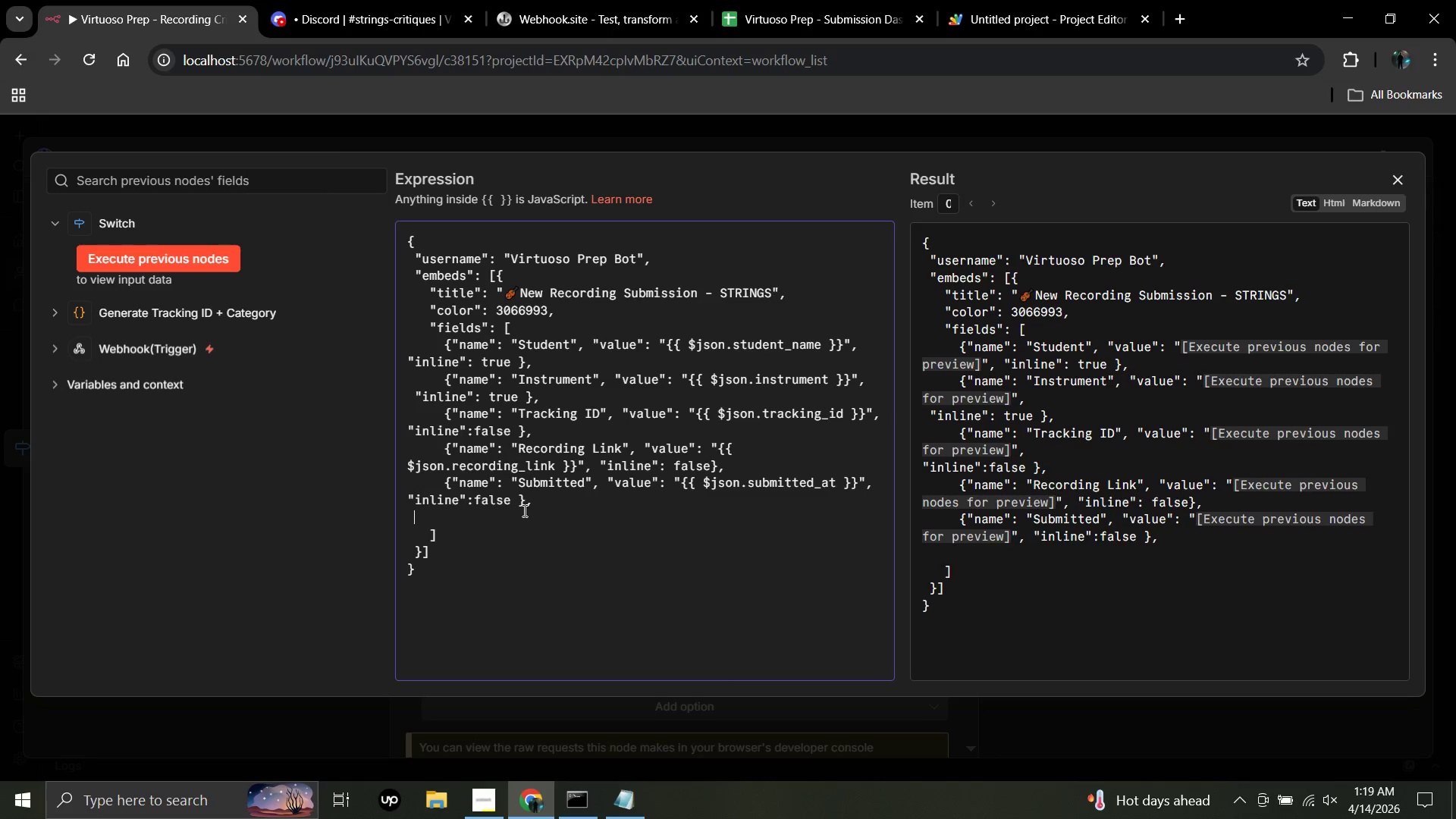 
key(Space)
 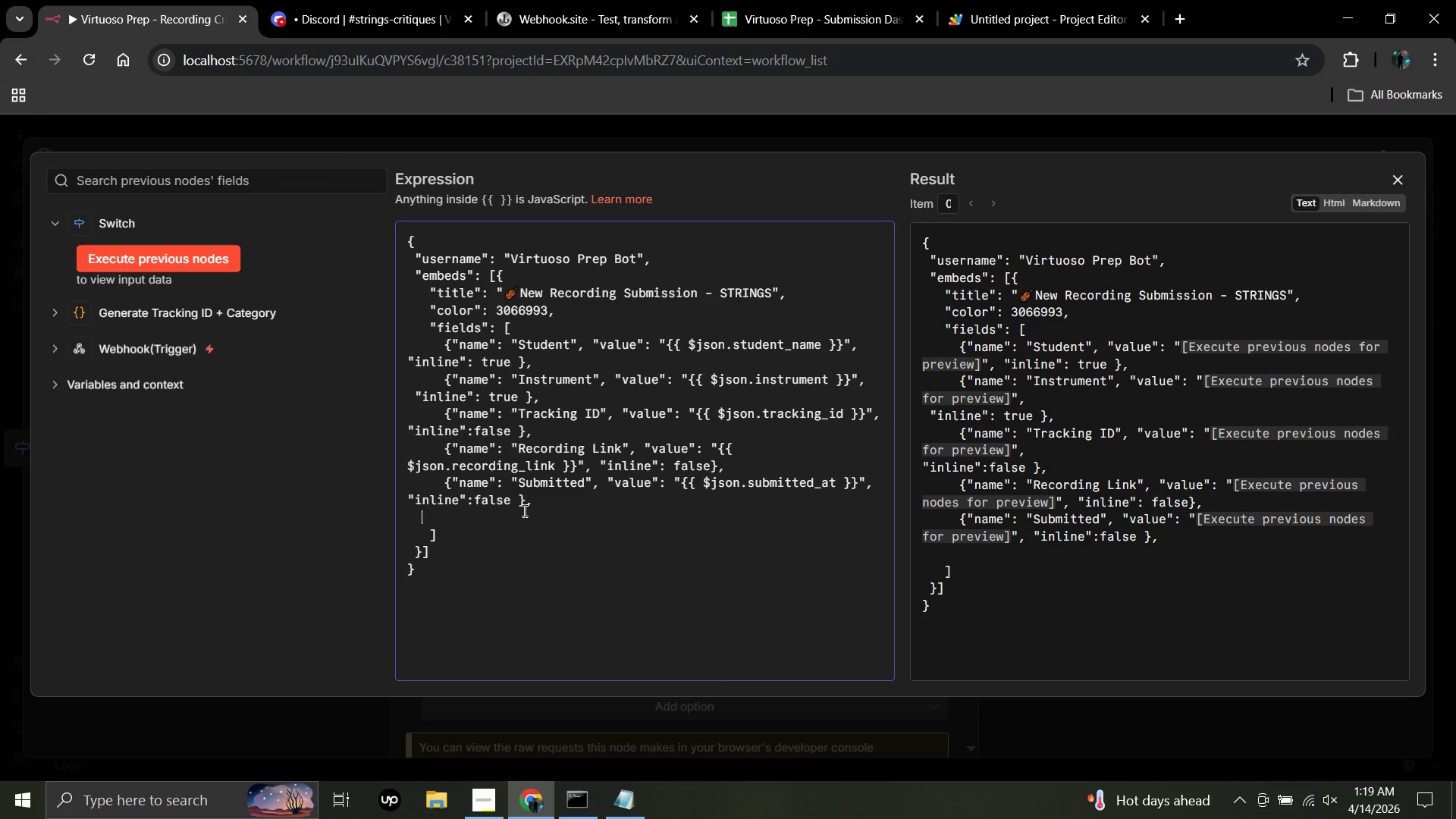 
key(Space)
 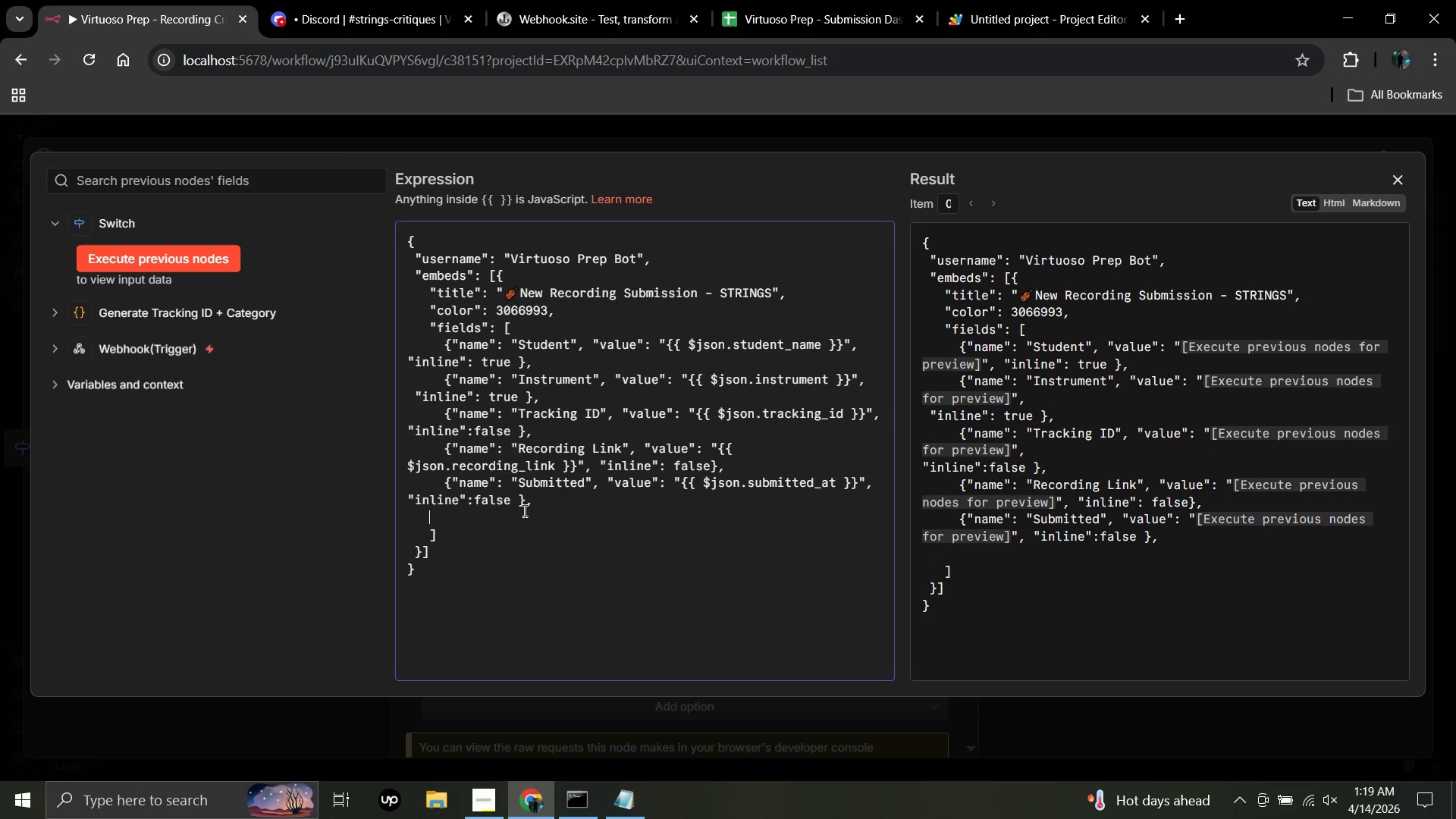 
key(Space)
 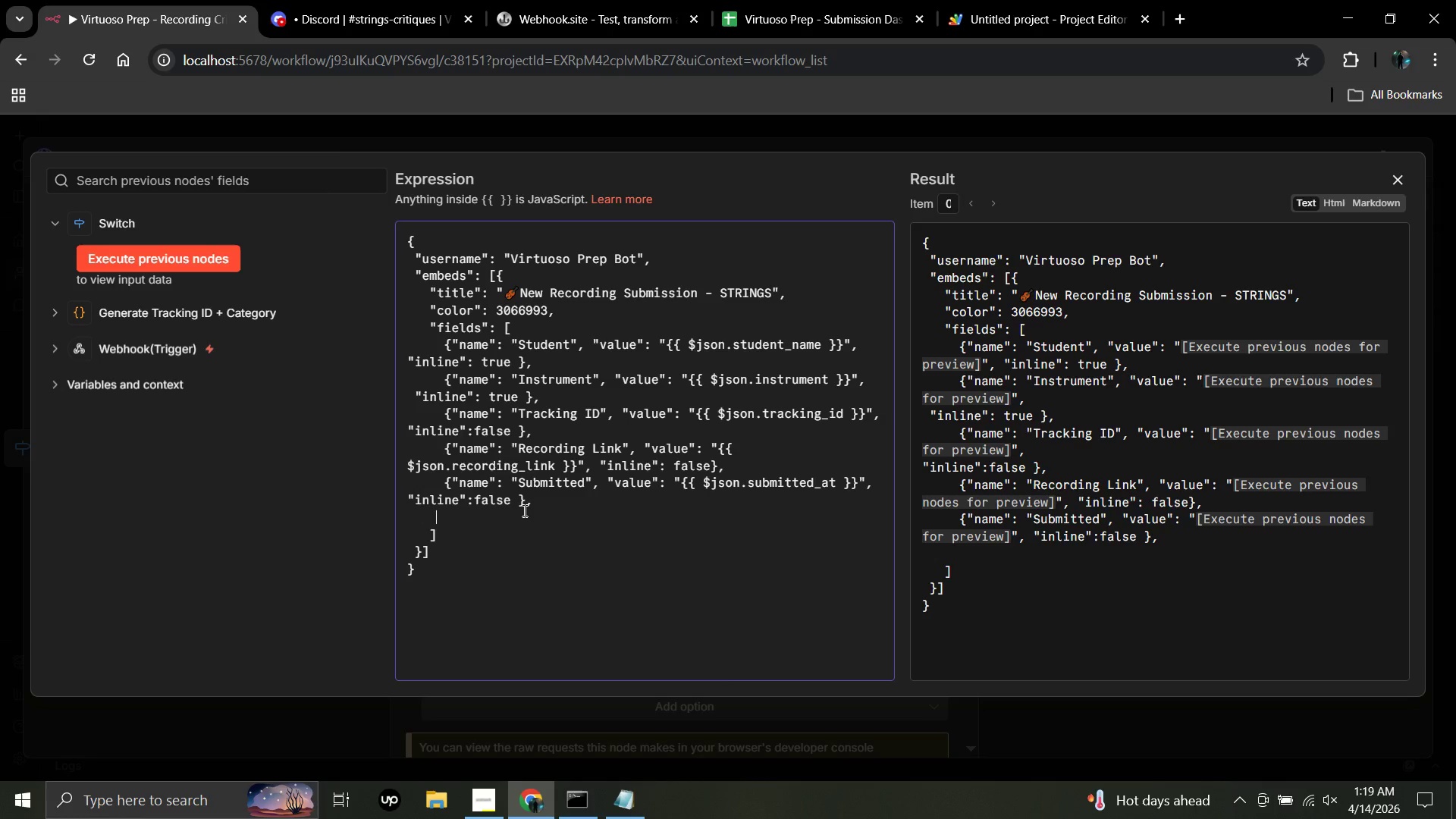 
key(Space)
 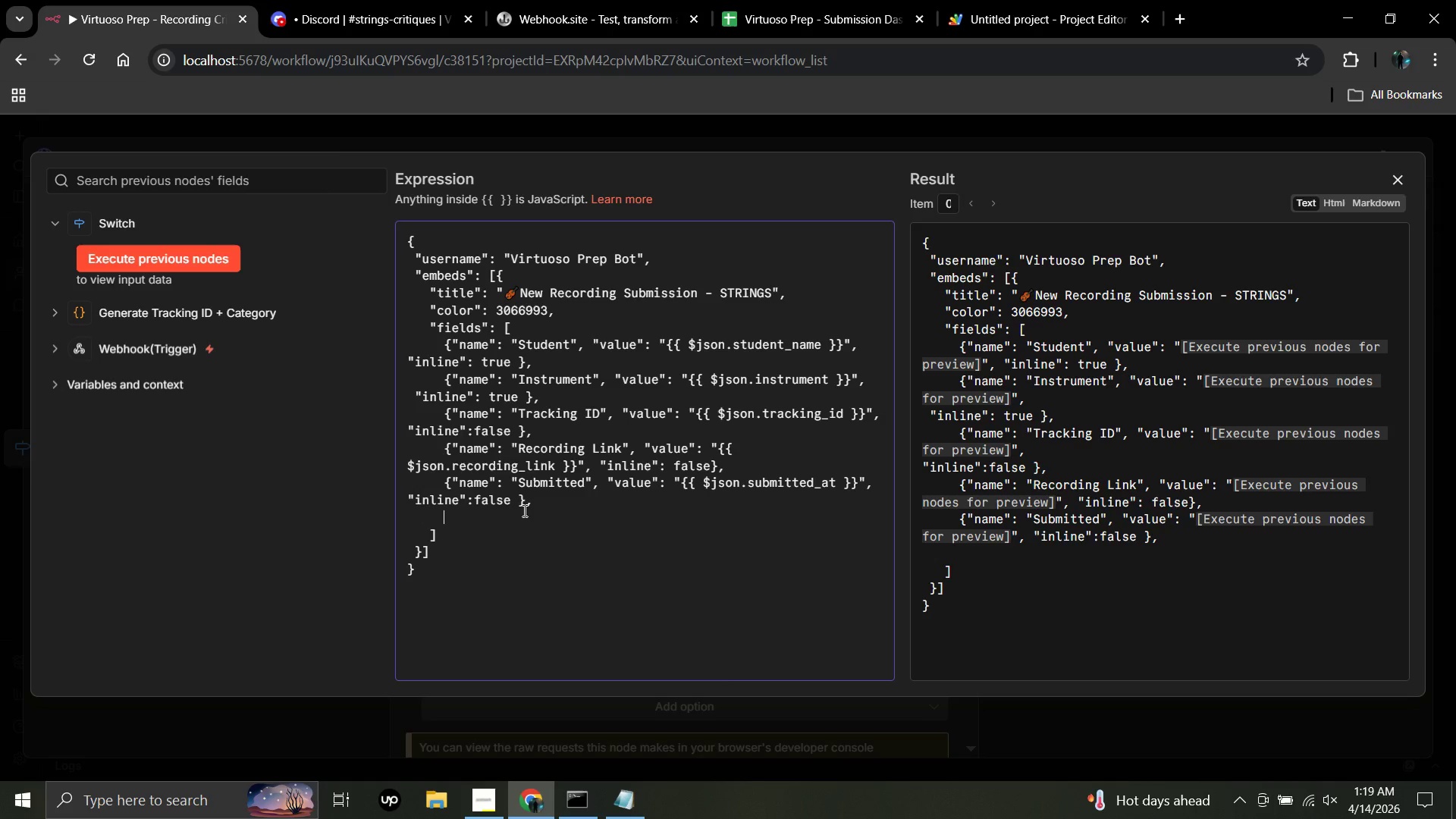 
key(Space)
 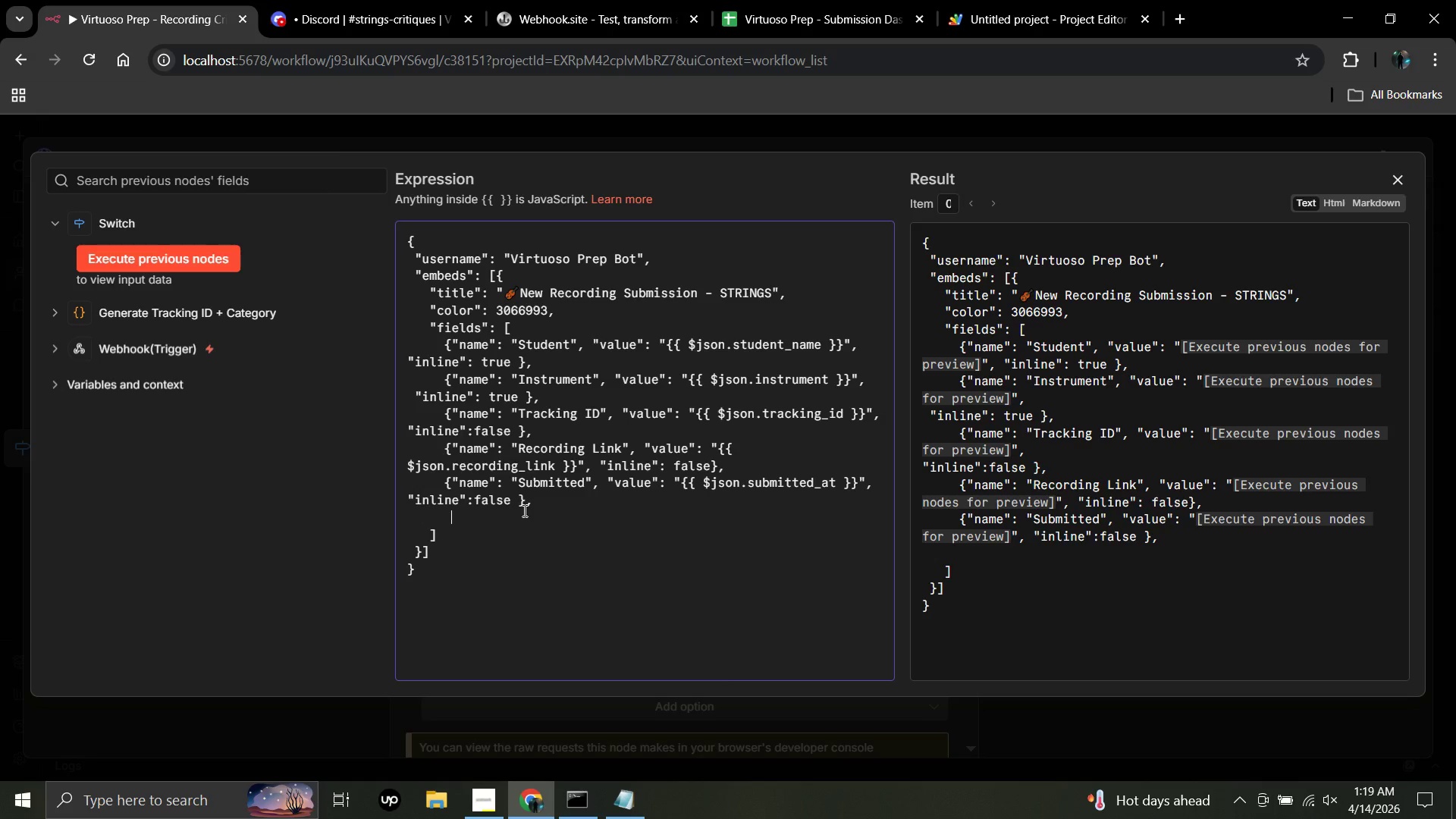 
key(Space)
 